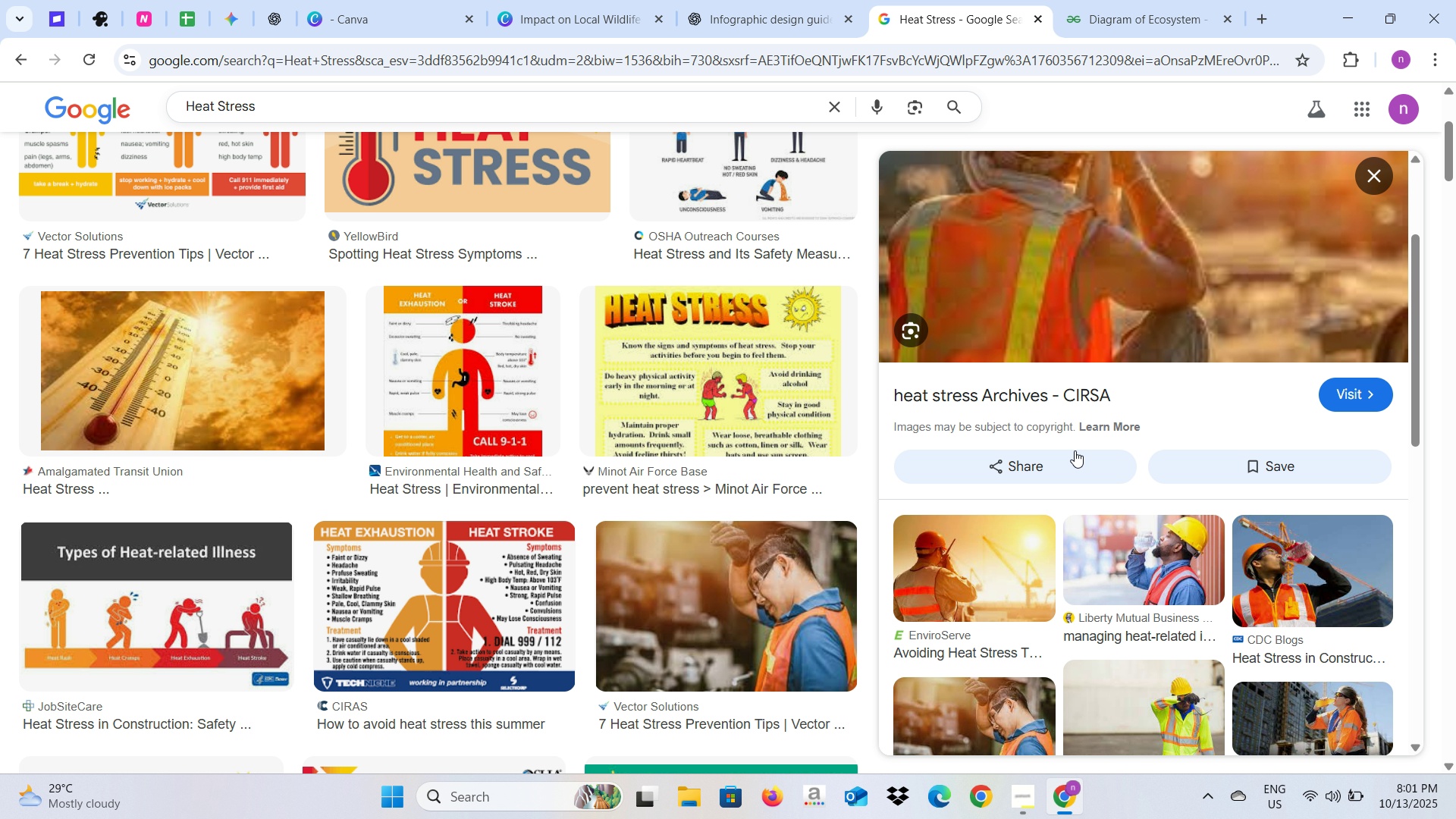 
scroll: coordinate [1075, 453], scroll_direction: up, amount: 3.0
 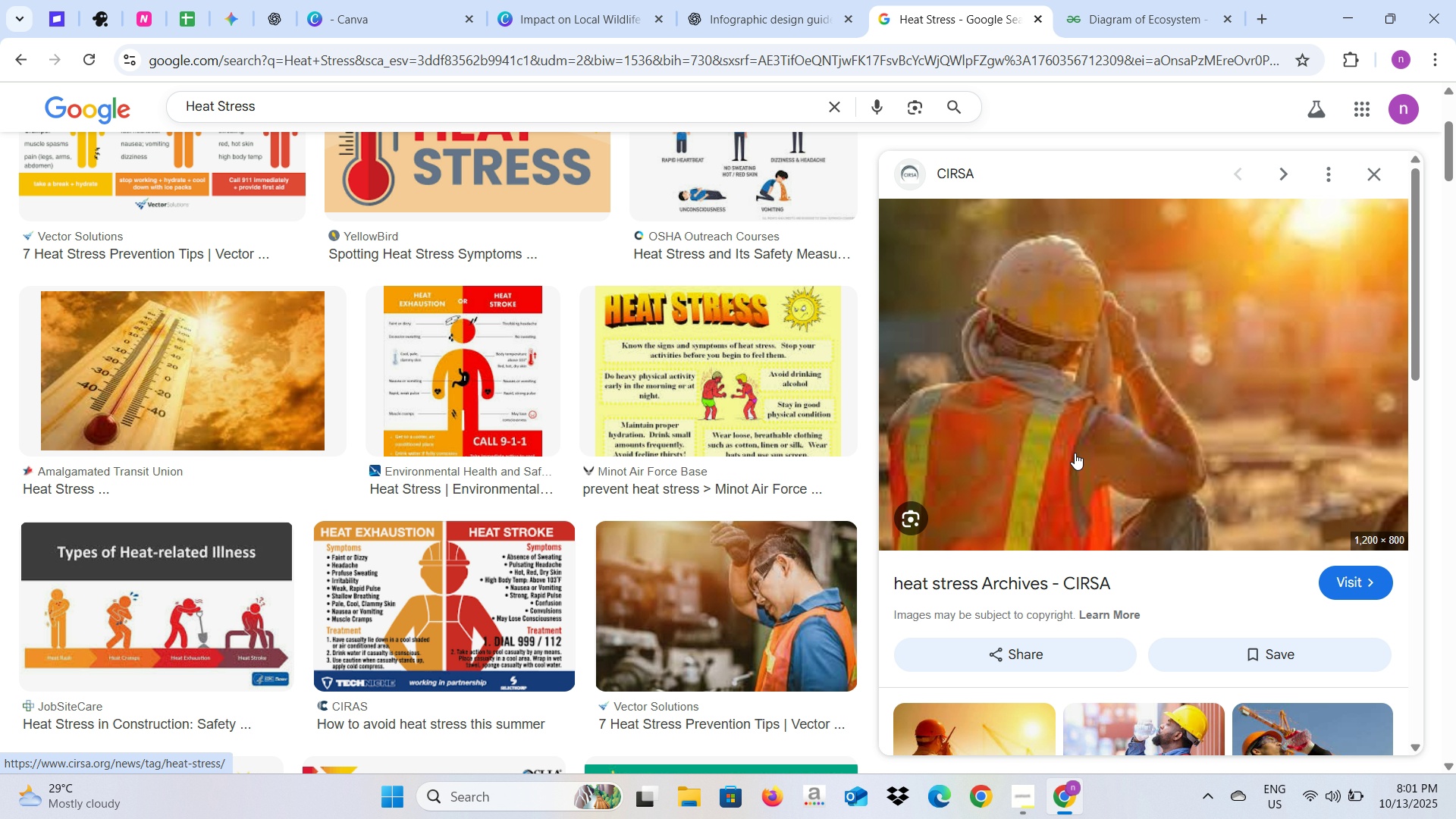 
scroll: coordinate [1075, 453], scroll_direction: down, amount: 2.0
 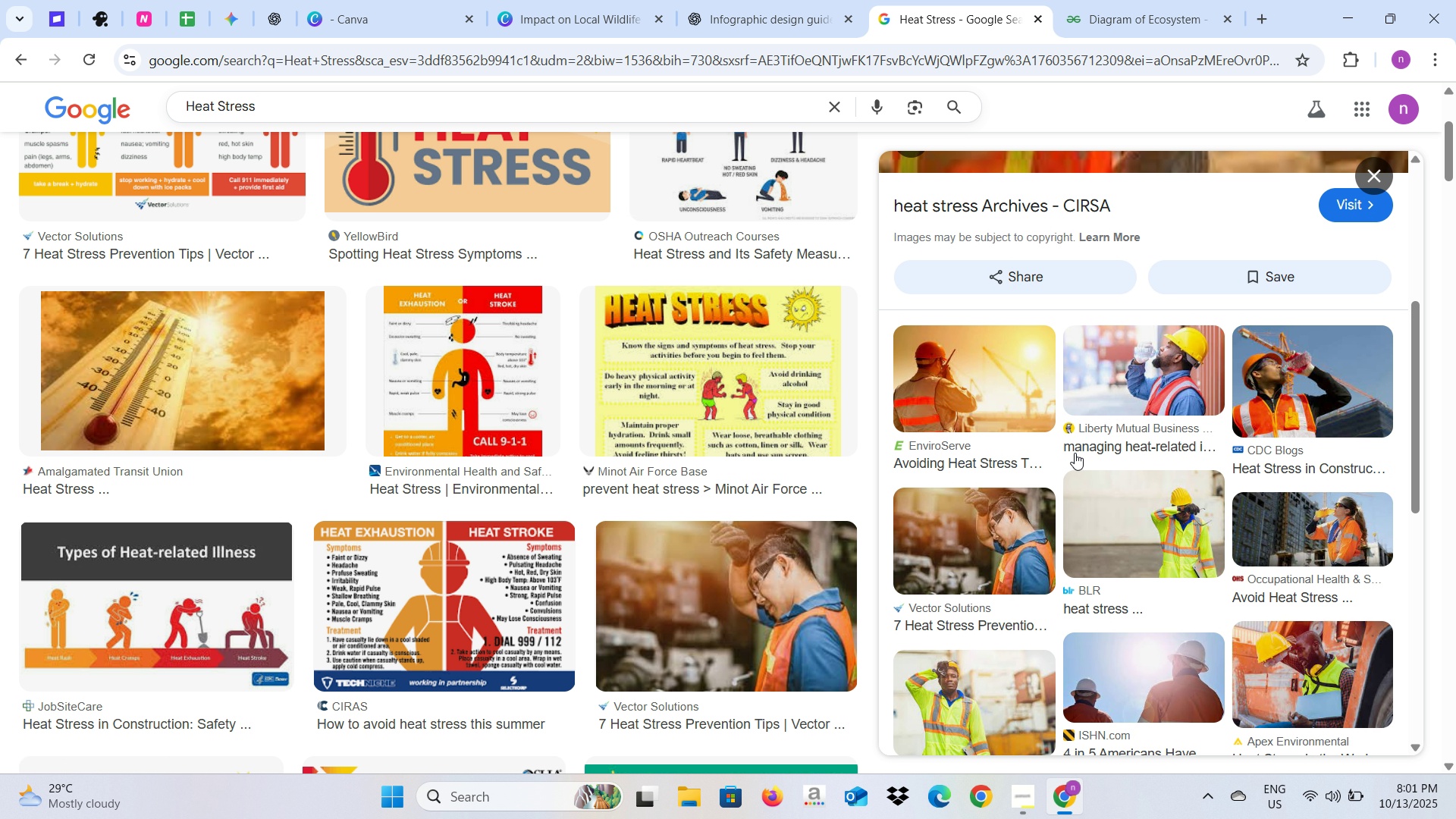 
scroll: coordinate [1075, 453], scroll_direction: up, amount: 4.0
 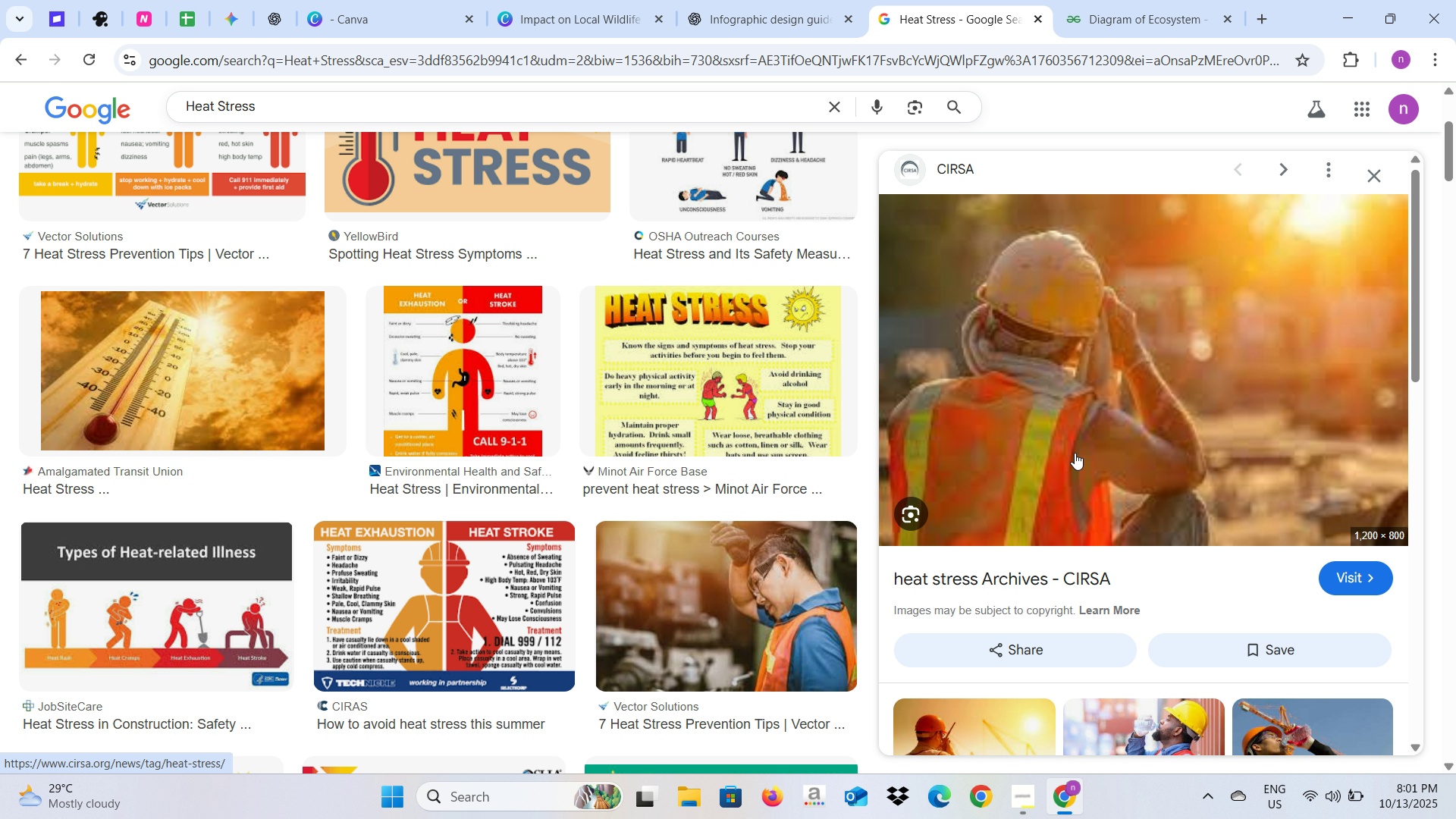 
scroll: coordinate [1075, 453], scroll_direction: down, amount: 3.0
 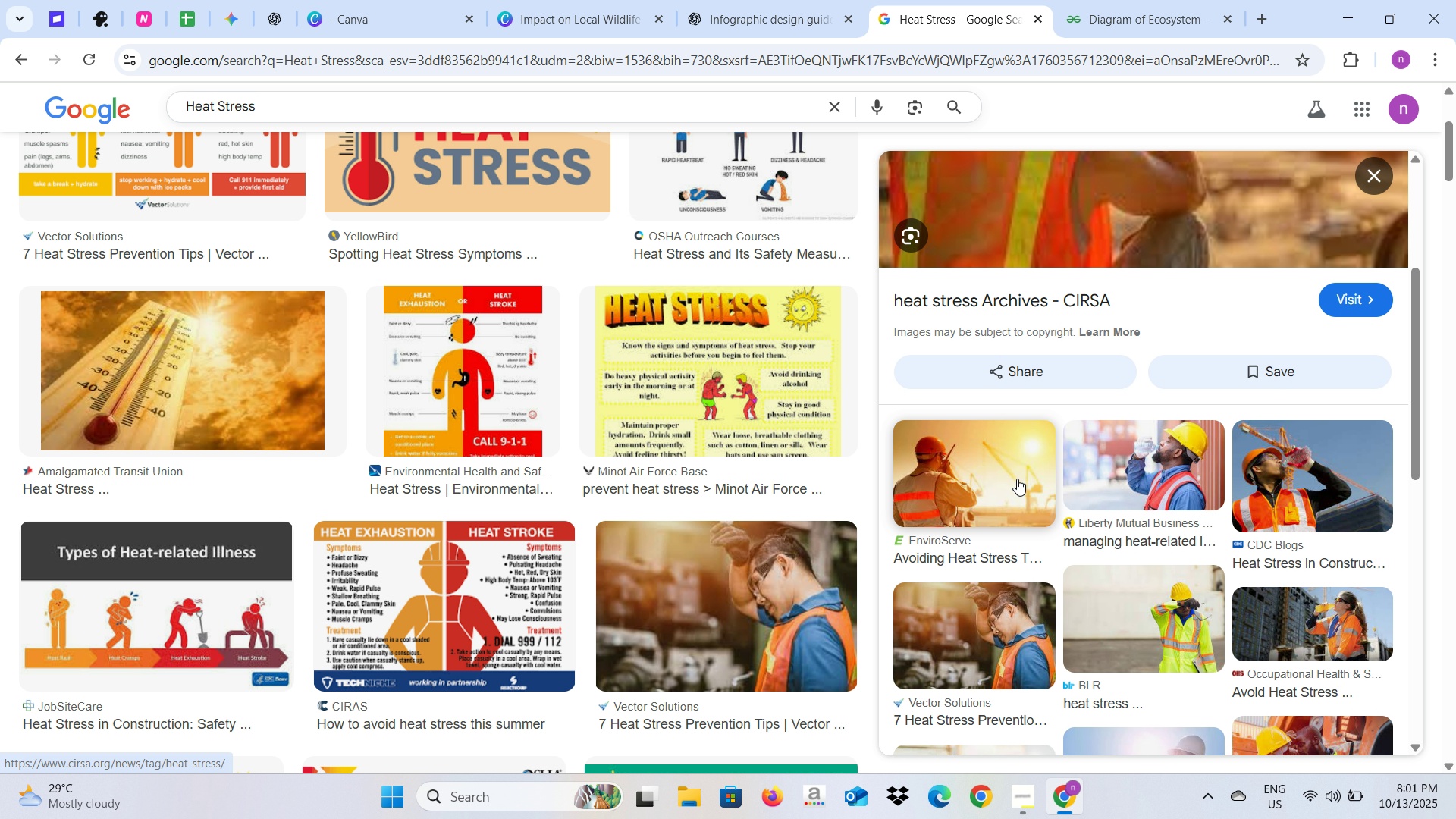 
left_click([1017, 479])
 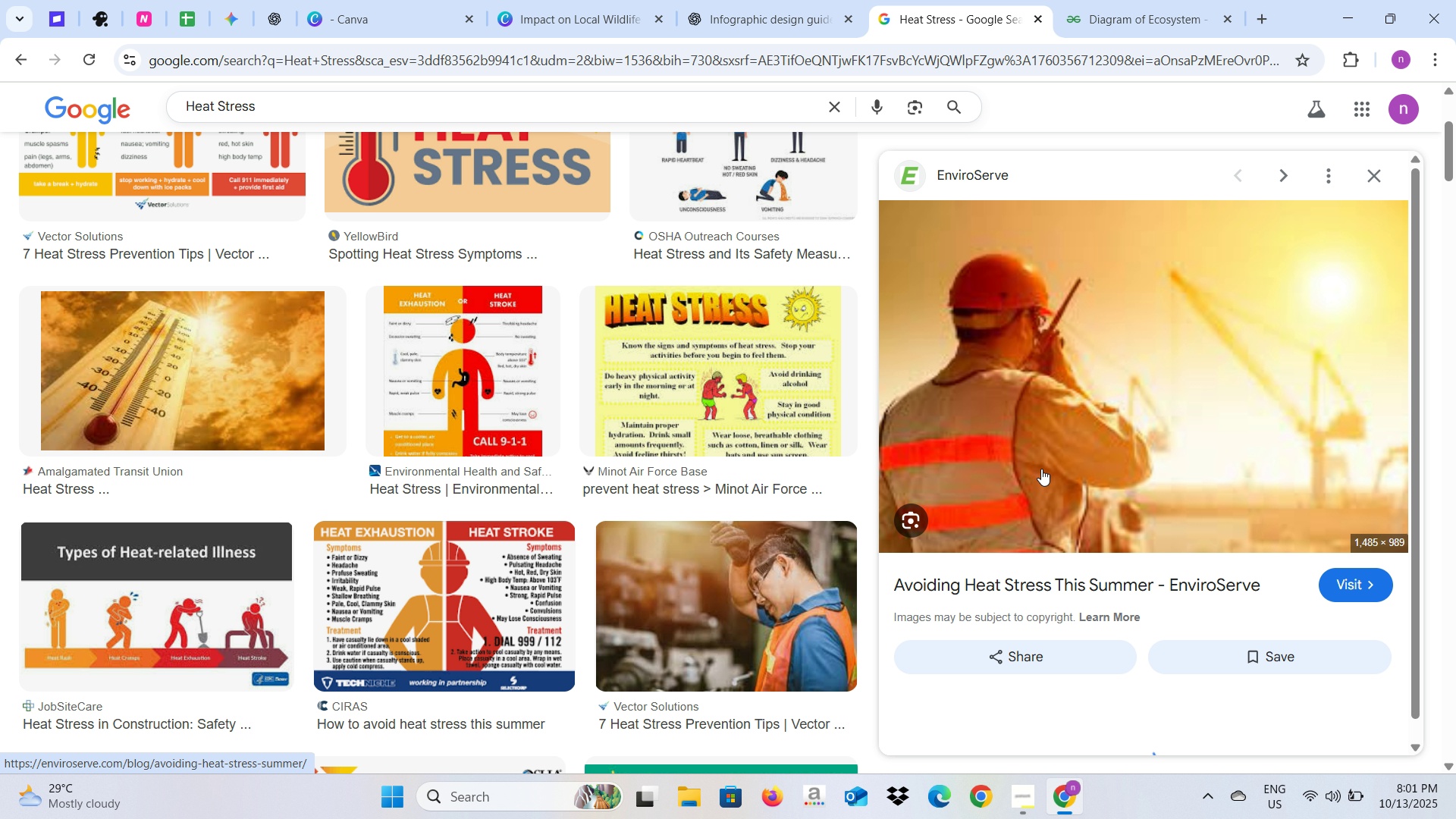 
scroll: coordinate [1050, 469], scroll_direction: up, amount: 2.0
 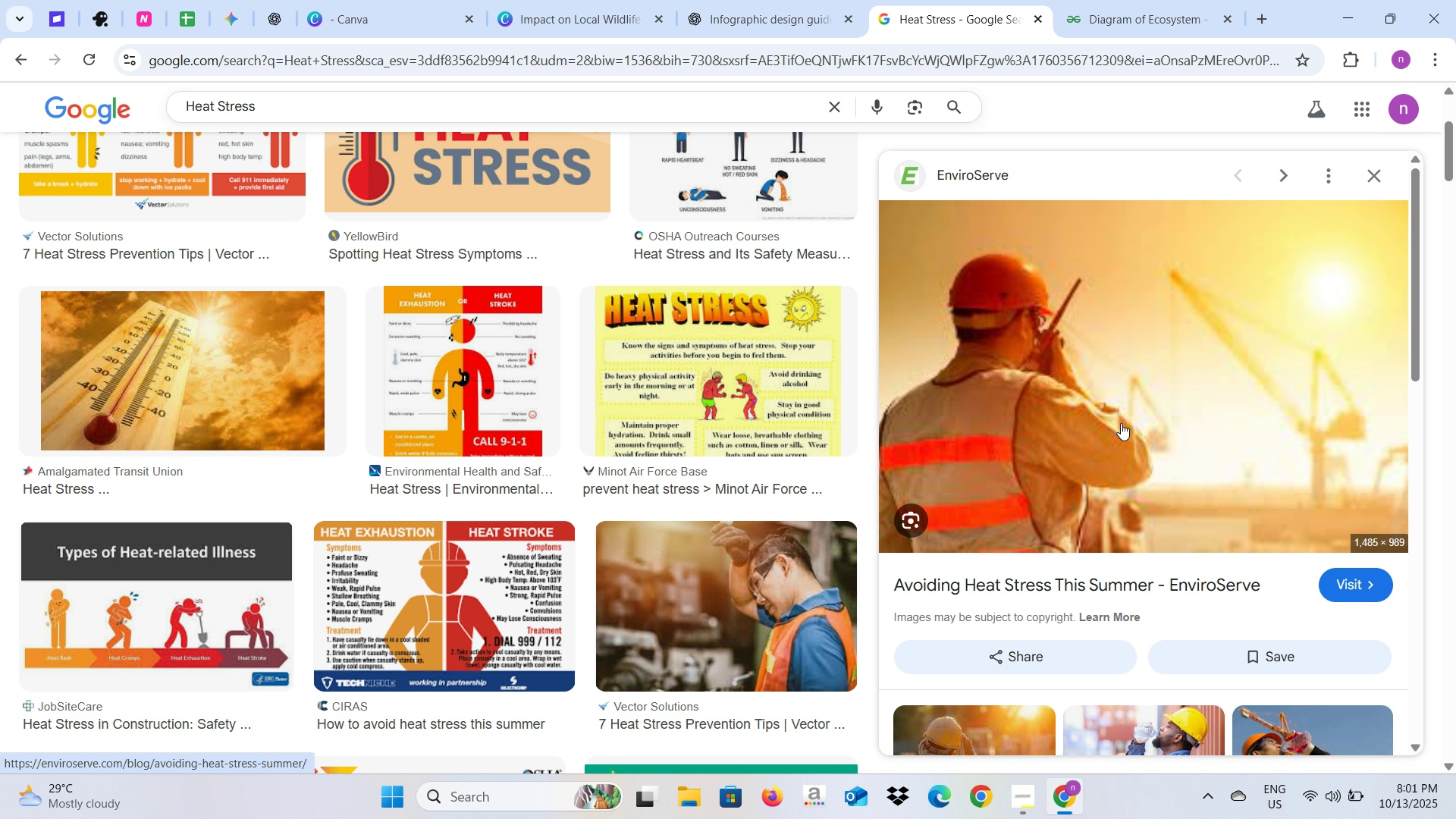 
scroll: coordinate [1122, 422], scroll_direction: down, amount: 1.0
 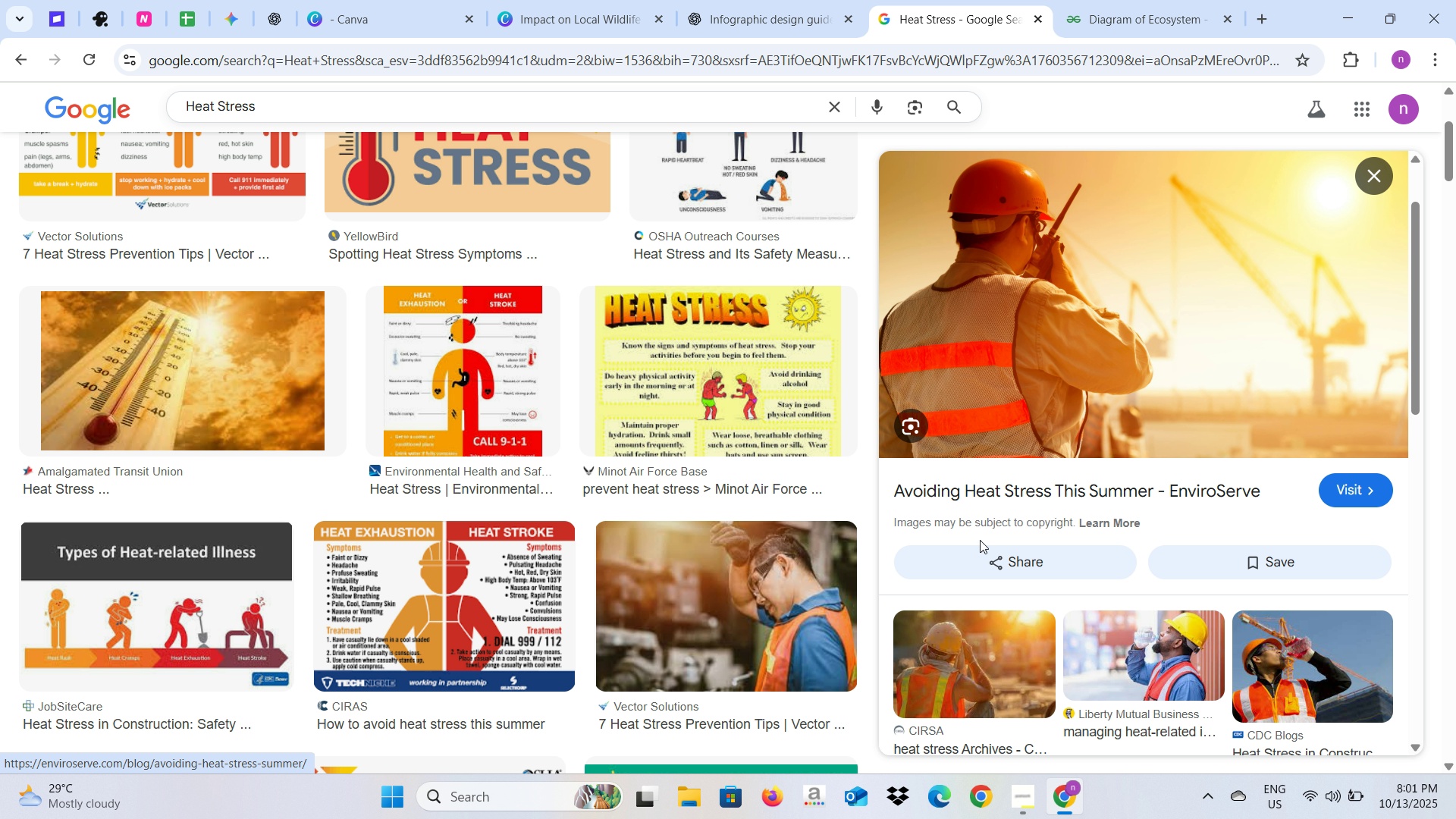 
left_click([977, 639])
 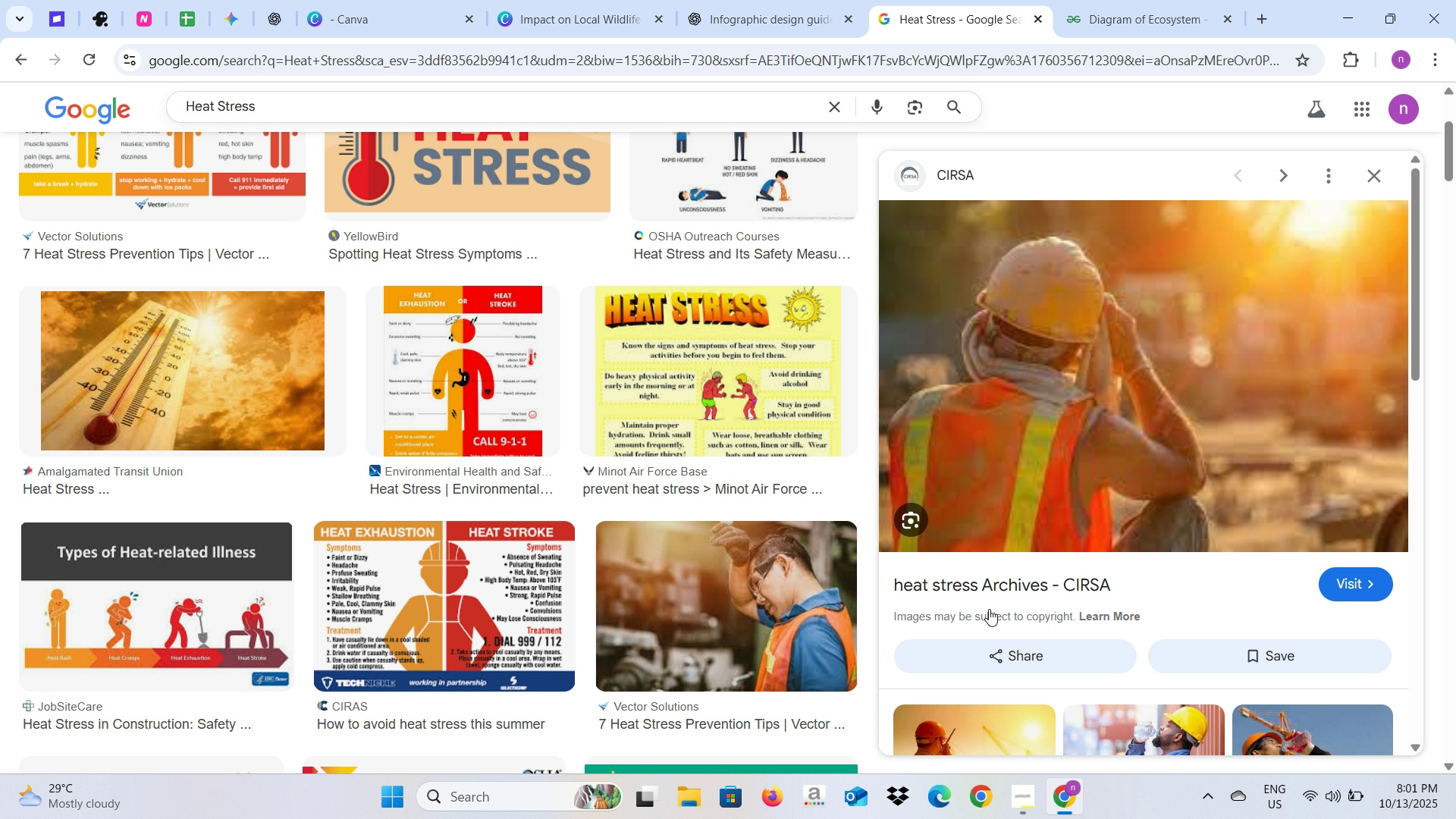 
wait(5.67)
 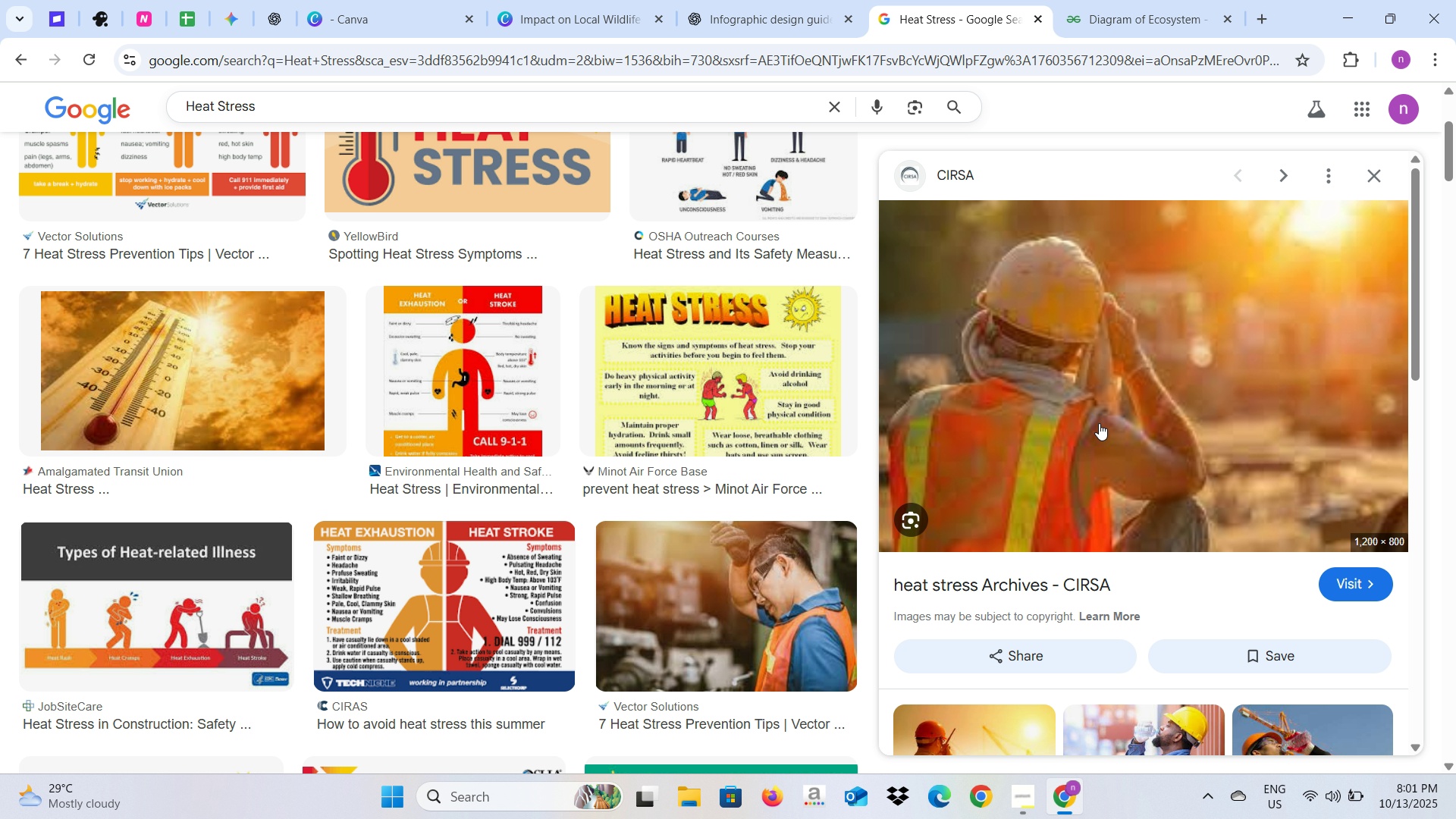 
left_click([970, 735])
 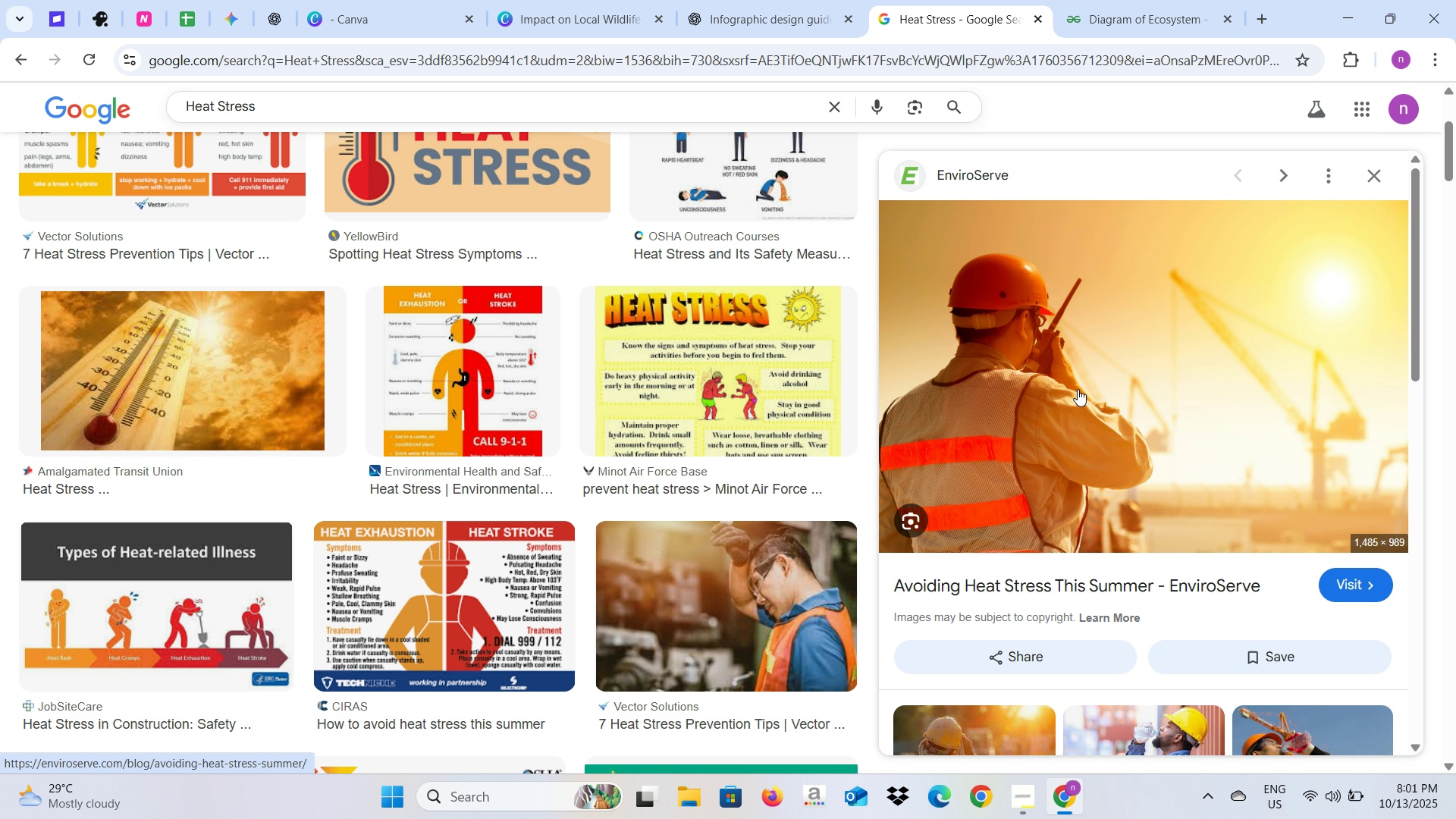 
right_click([1078, 380])
 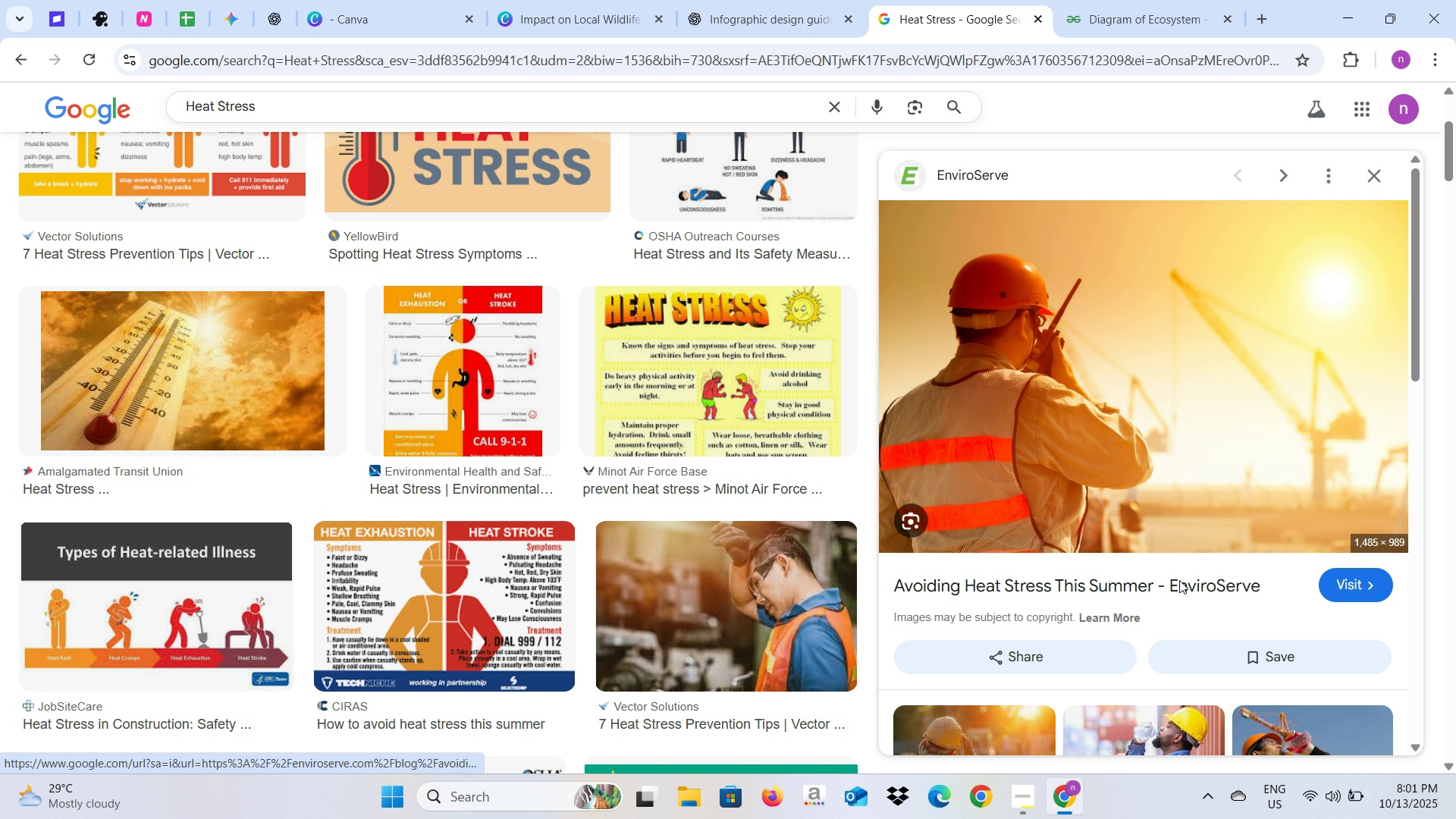 
left_click([1180, 580])
 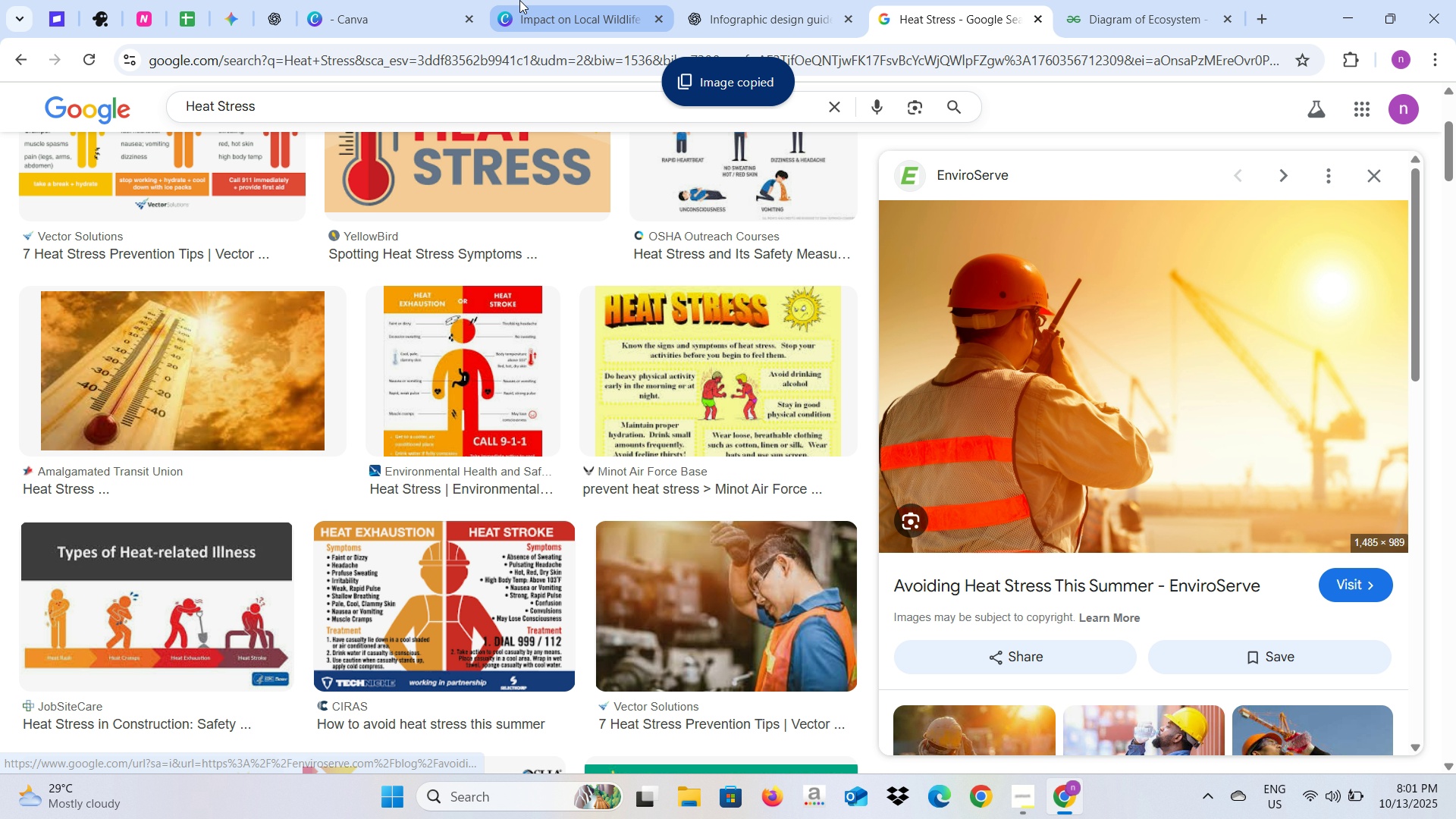 
left_click([519, 0])
 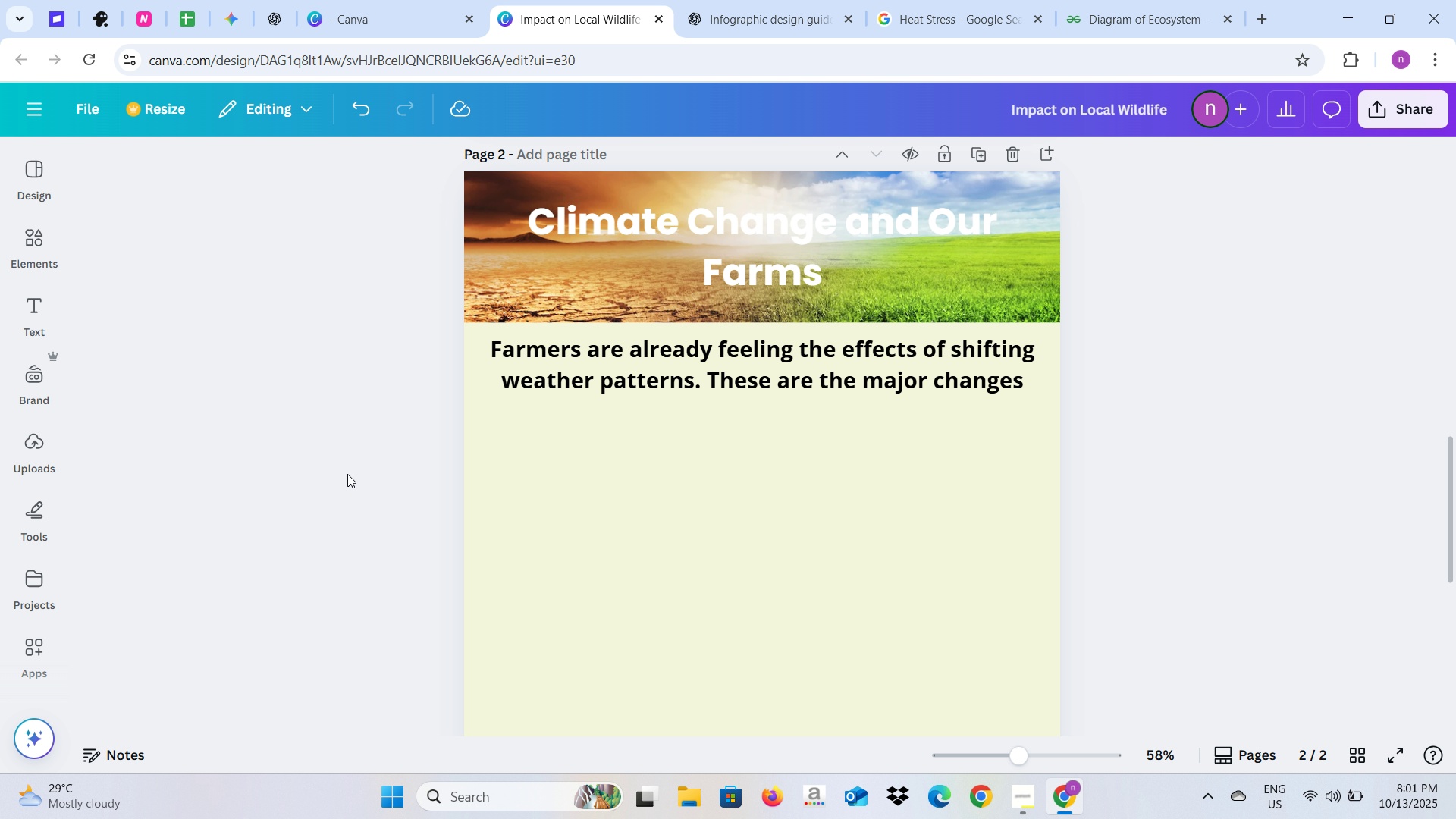 
left_click([347, 474])
 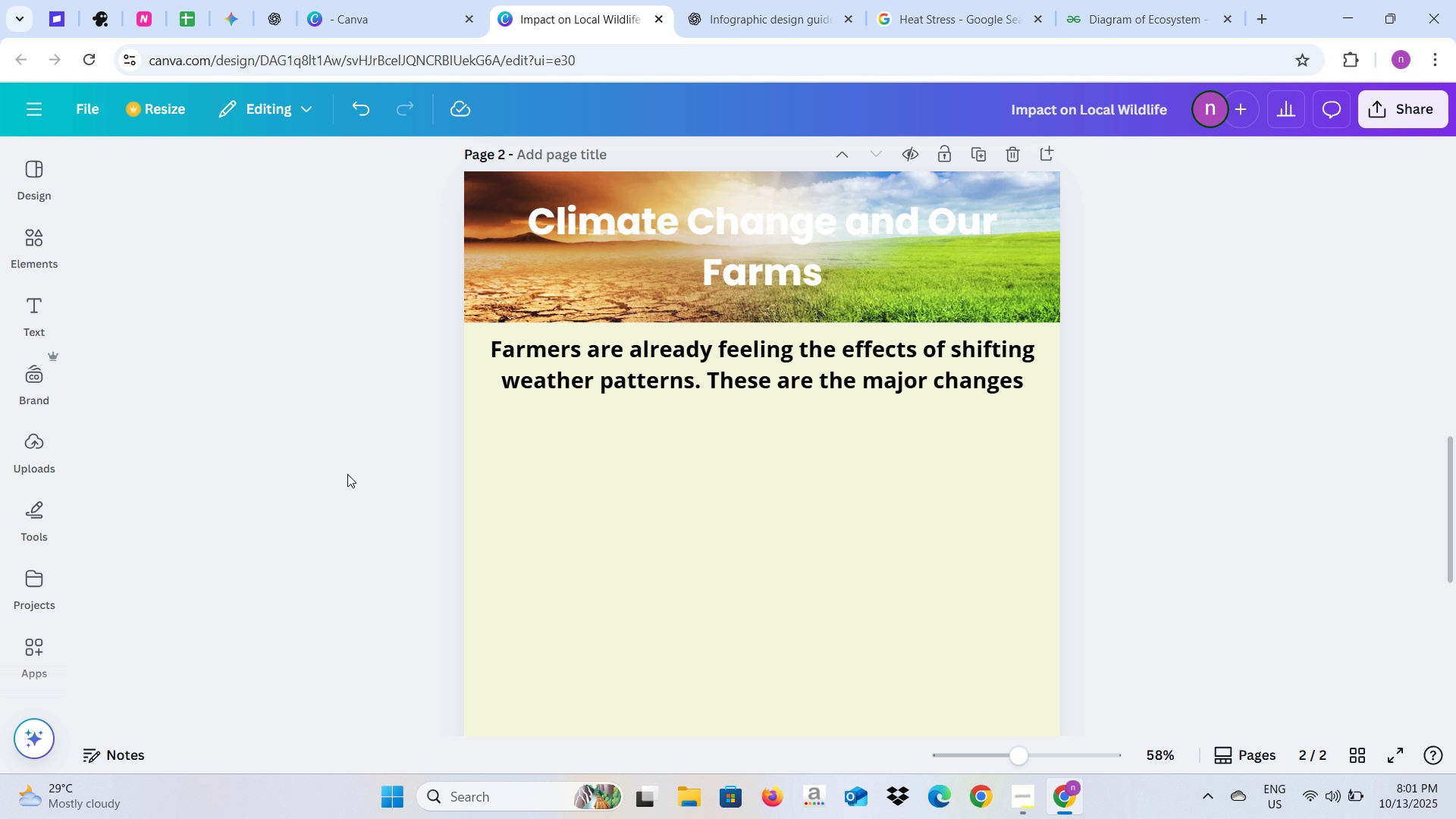 
key(Control+C)
 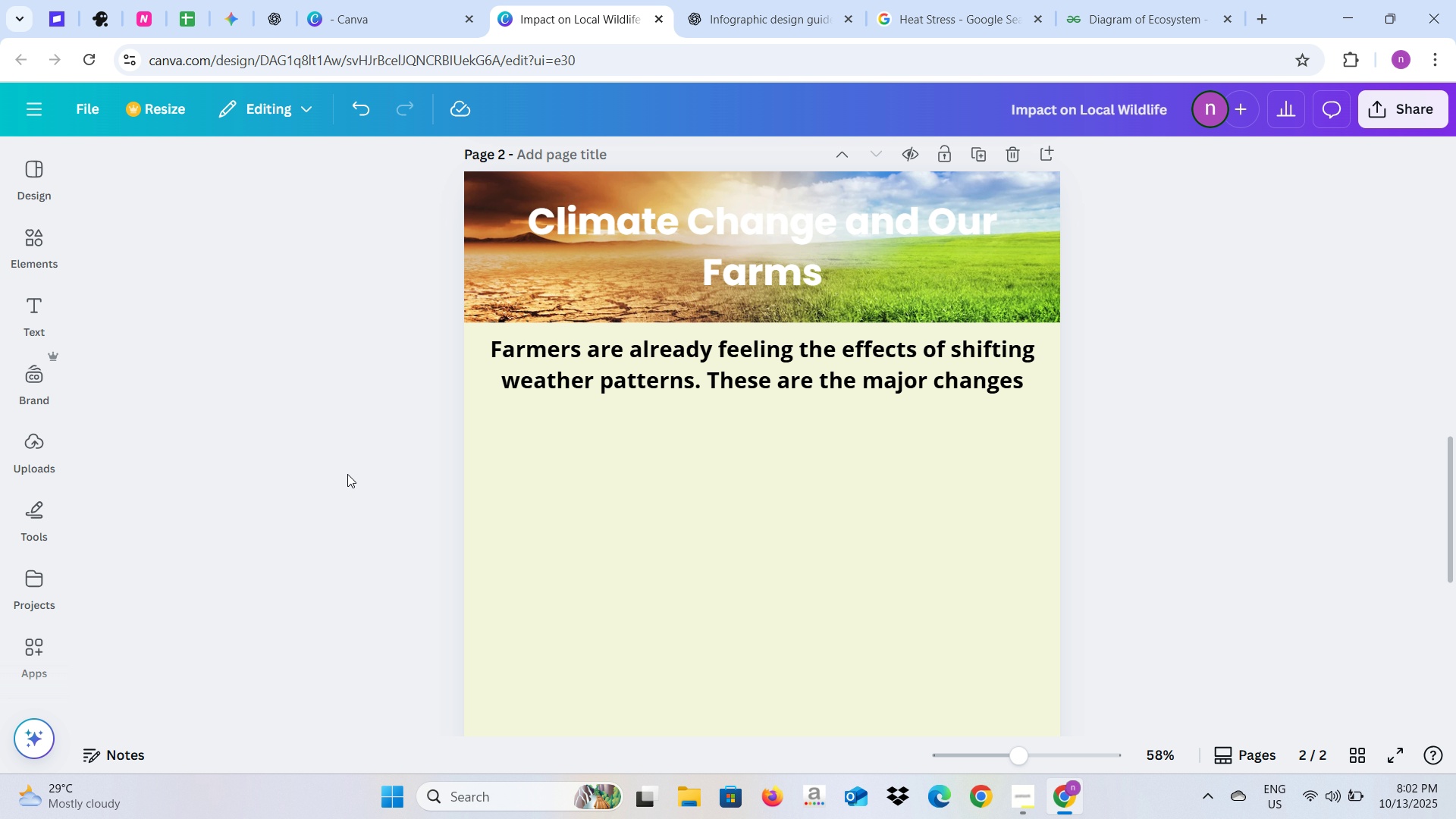 
wait(10.14)
 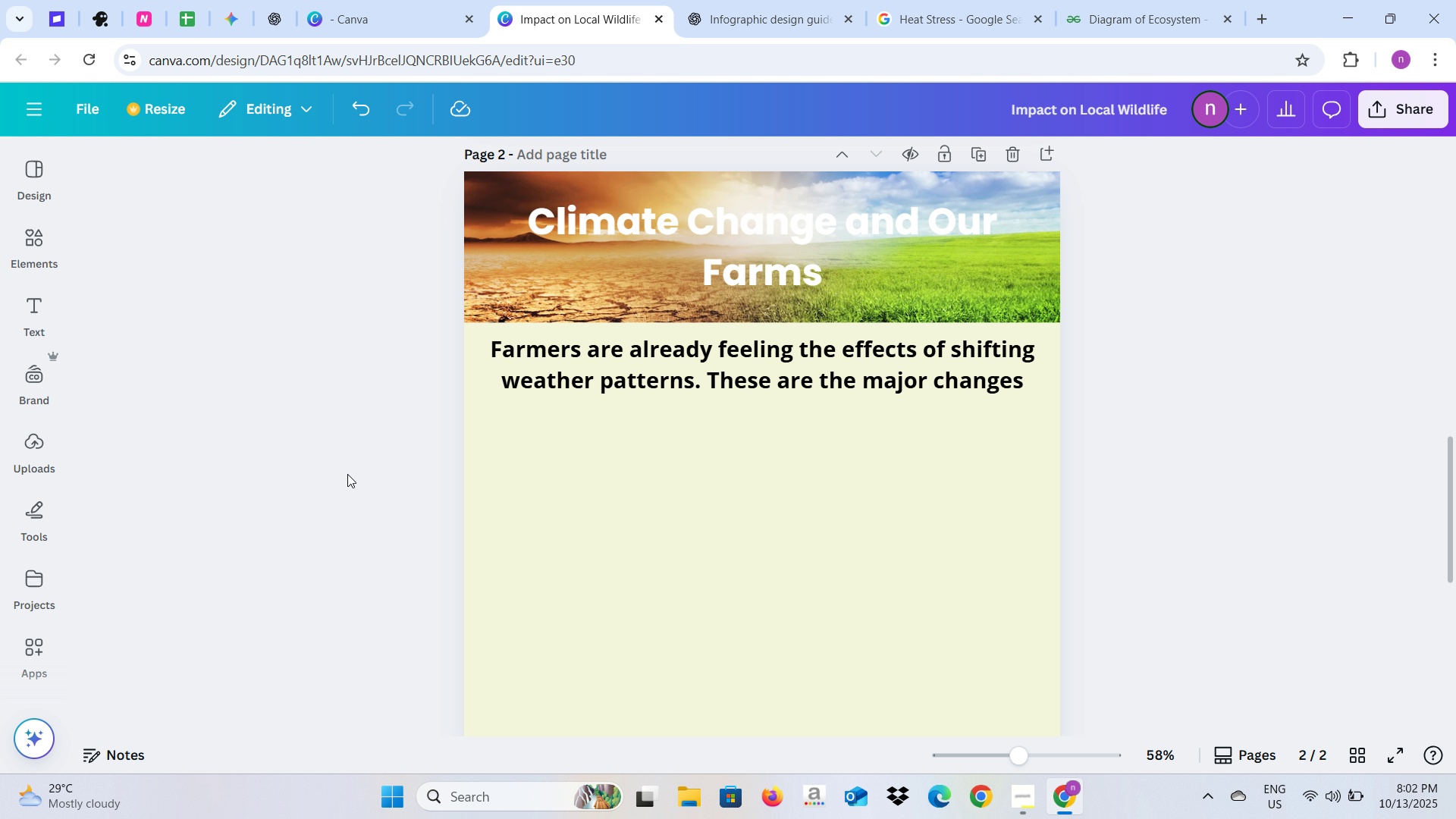 
key(Control+V)
 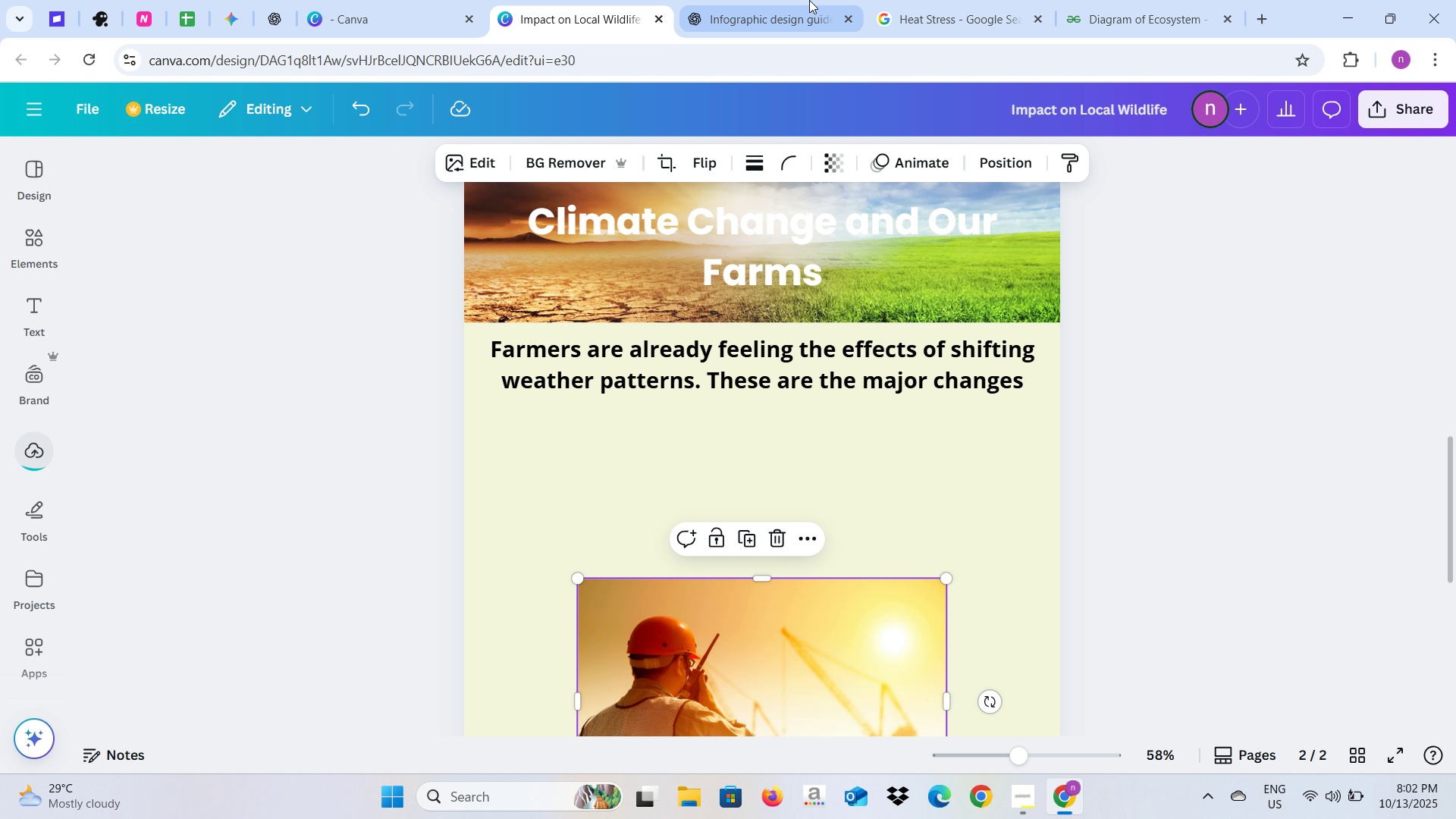 
scroll: coordinate [815, 394], scroll_direction: down, amount: 1.0
 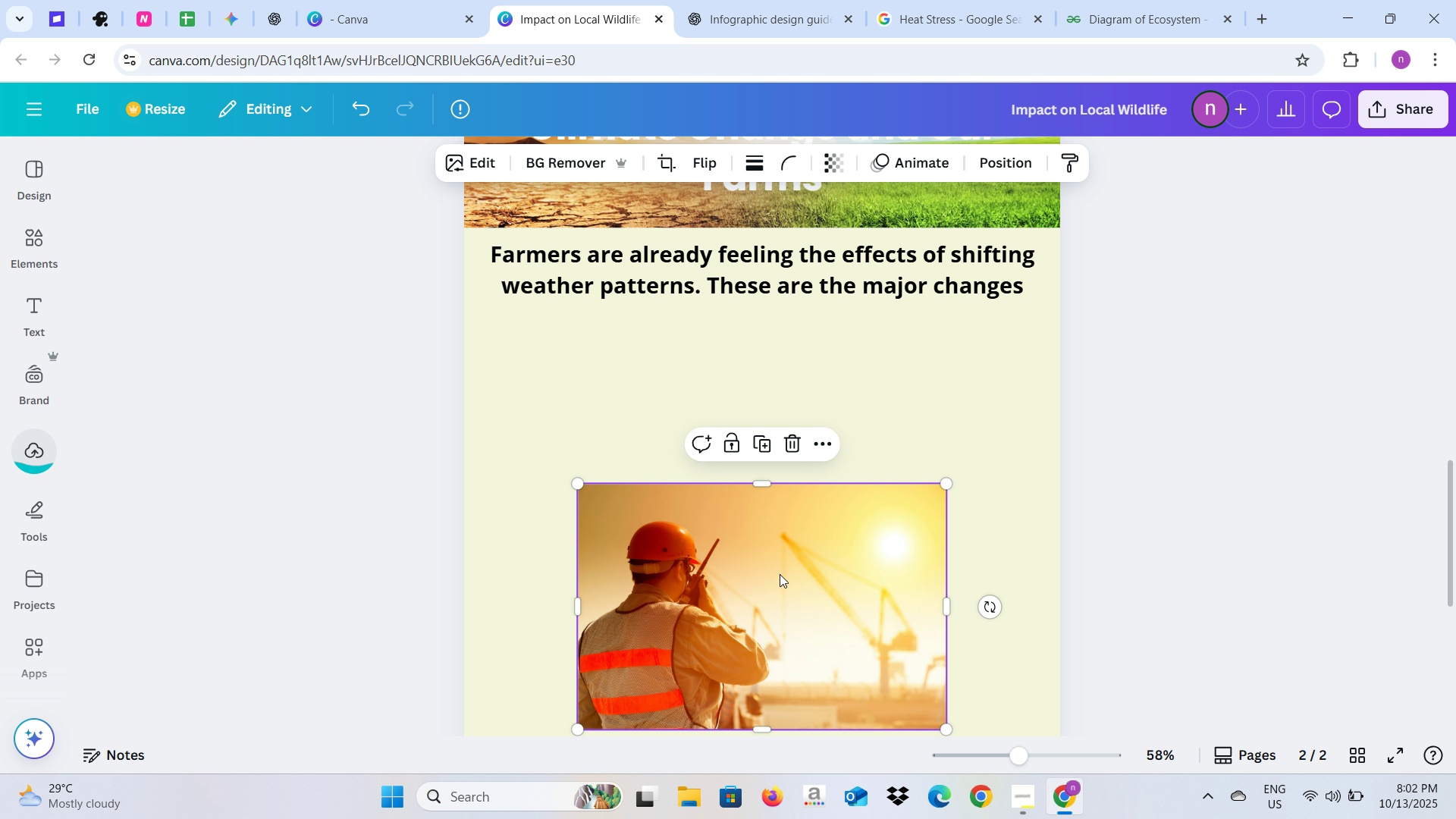 
left_click_drag(start_coordinate=[780, 574], to_coordinate=[667, 428])
 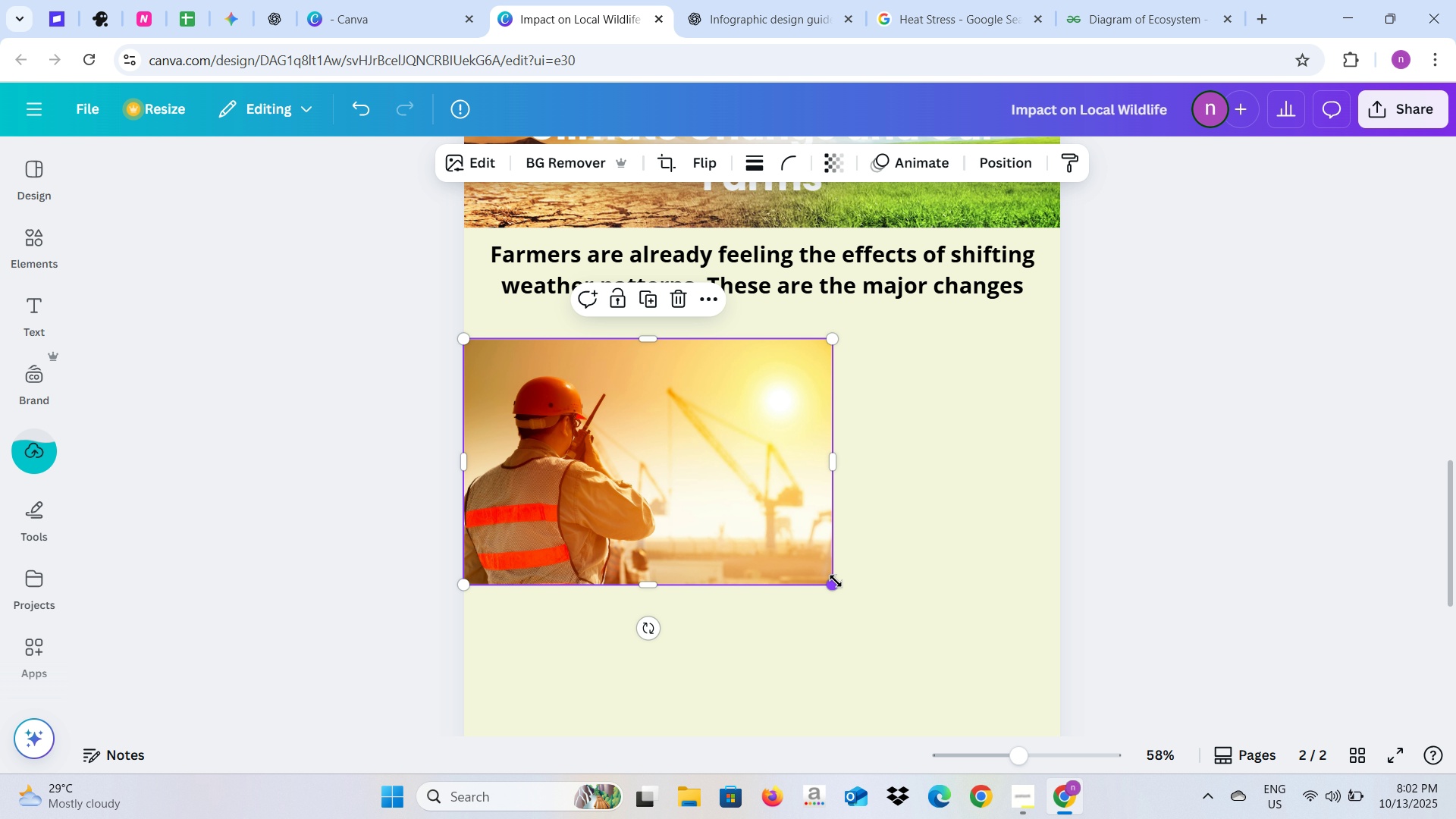 
left_click_drag(start_coordinate=[833, 582], to_coordinate=[694, 538])
 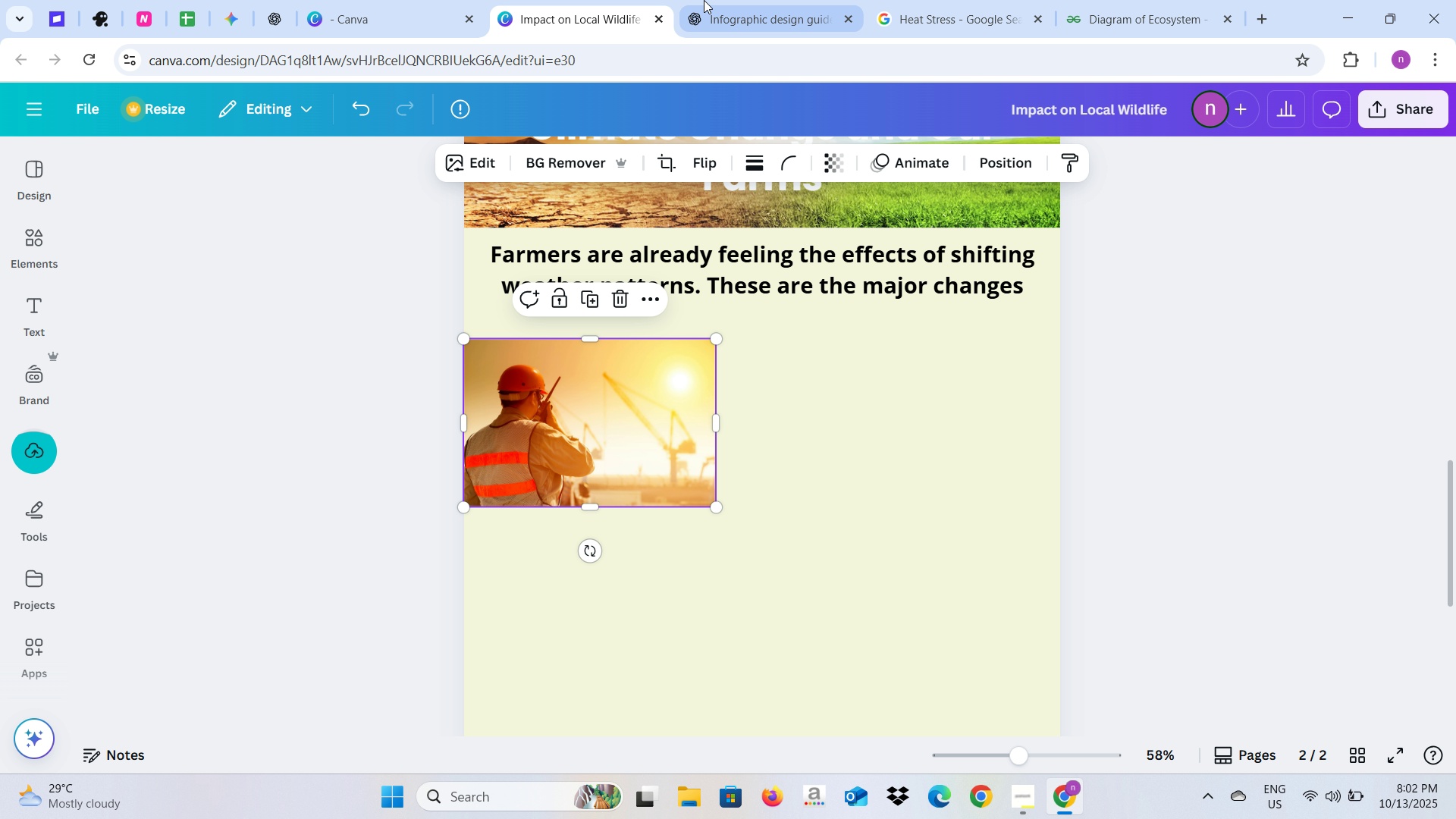 
left_click([746, 0])
 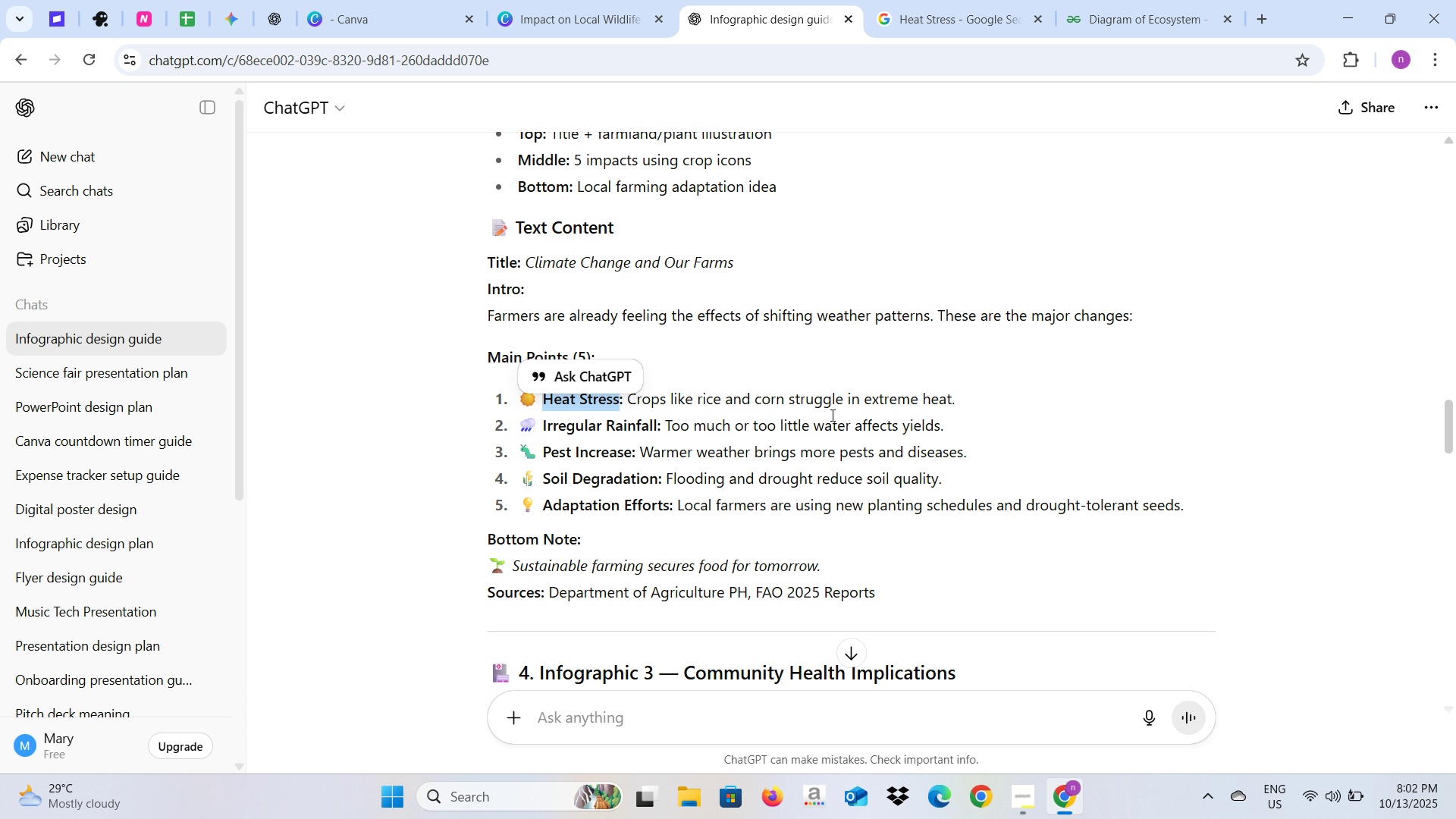 
scroll: coordinate [831, 415], scroll_direction: down, amount: 2.0
 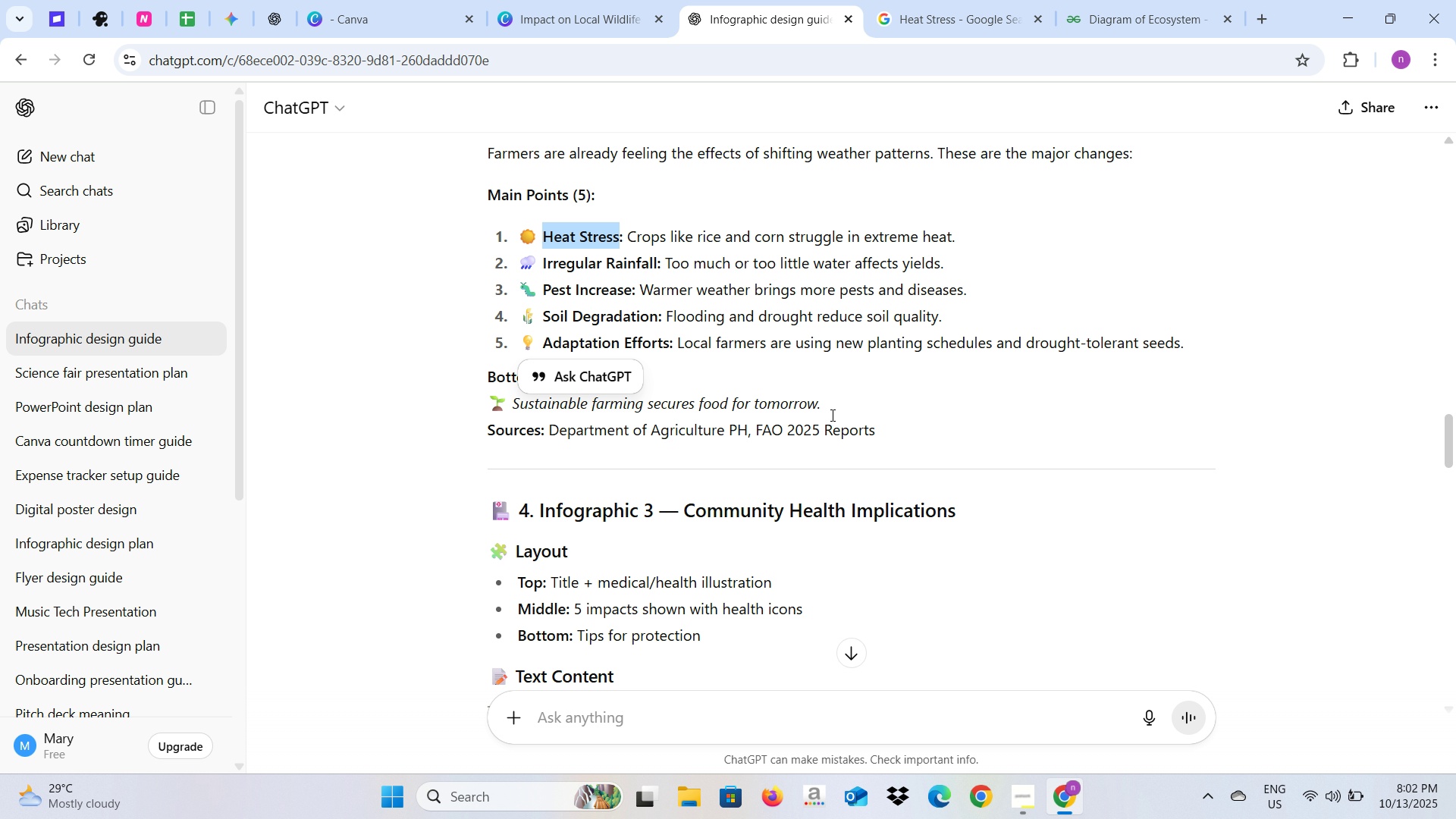 
scroll: coordinate [831, 415], scroll_direction: up, amount: 2.0
 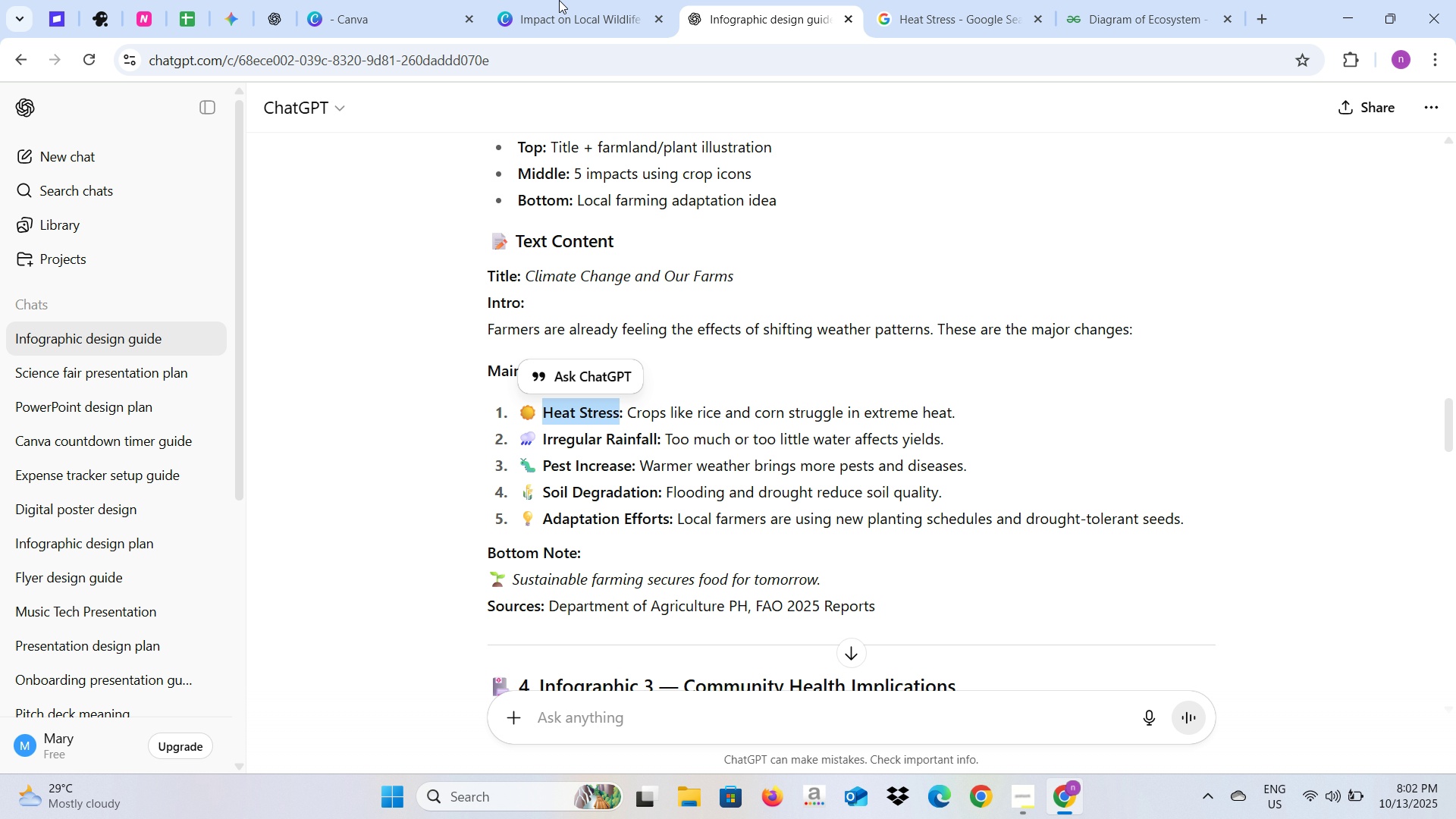 
left_click([548, 0])
 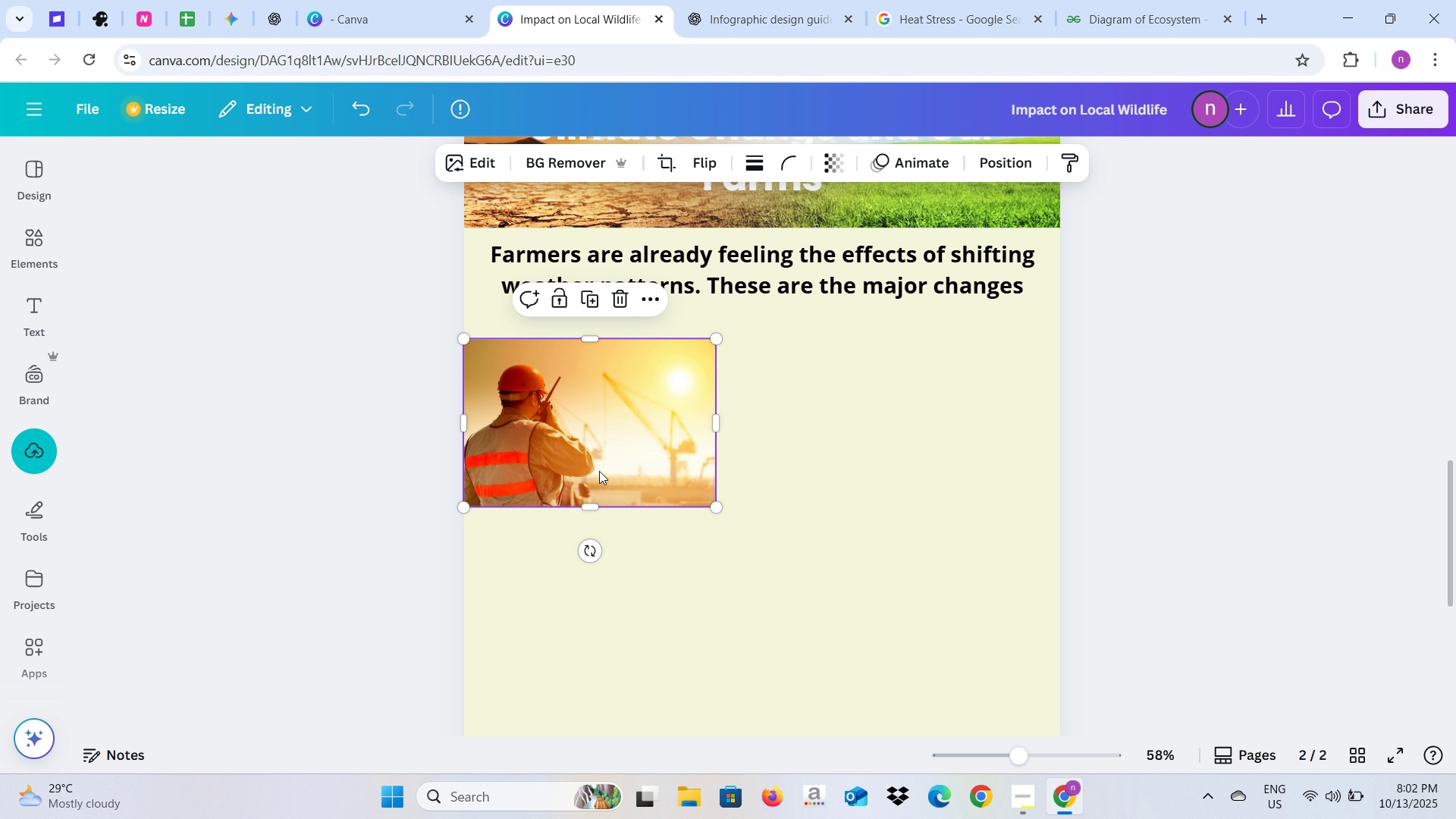 
left_click_drag(start_coordinate=[599, 463], to_coordinate=[602, 446])
 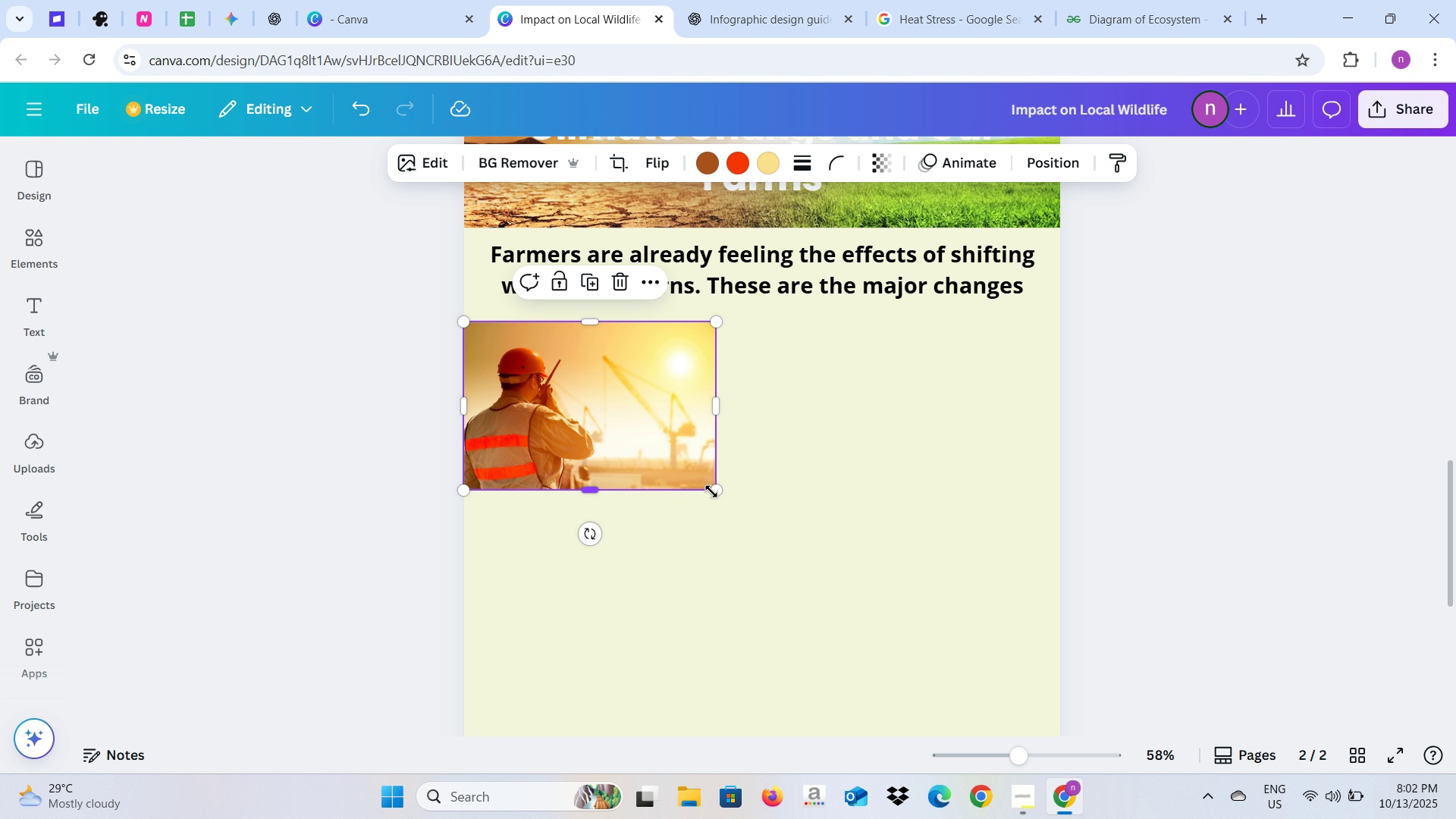 
left_click_drag(start_coordinate=[714, 491], to_coordinate=[735, 557])
 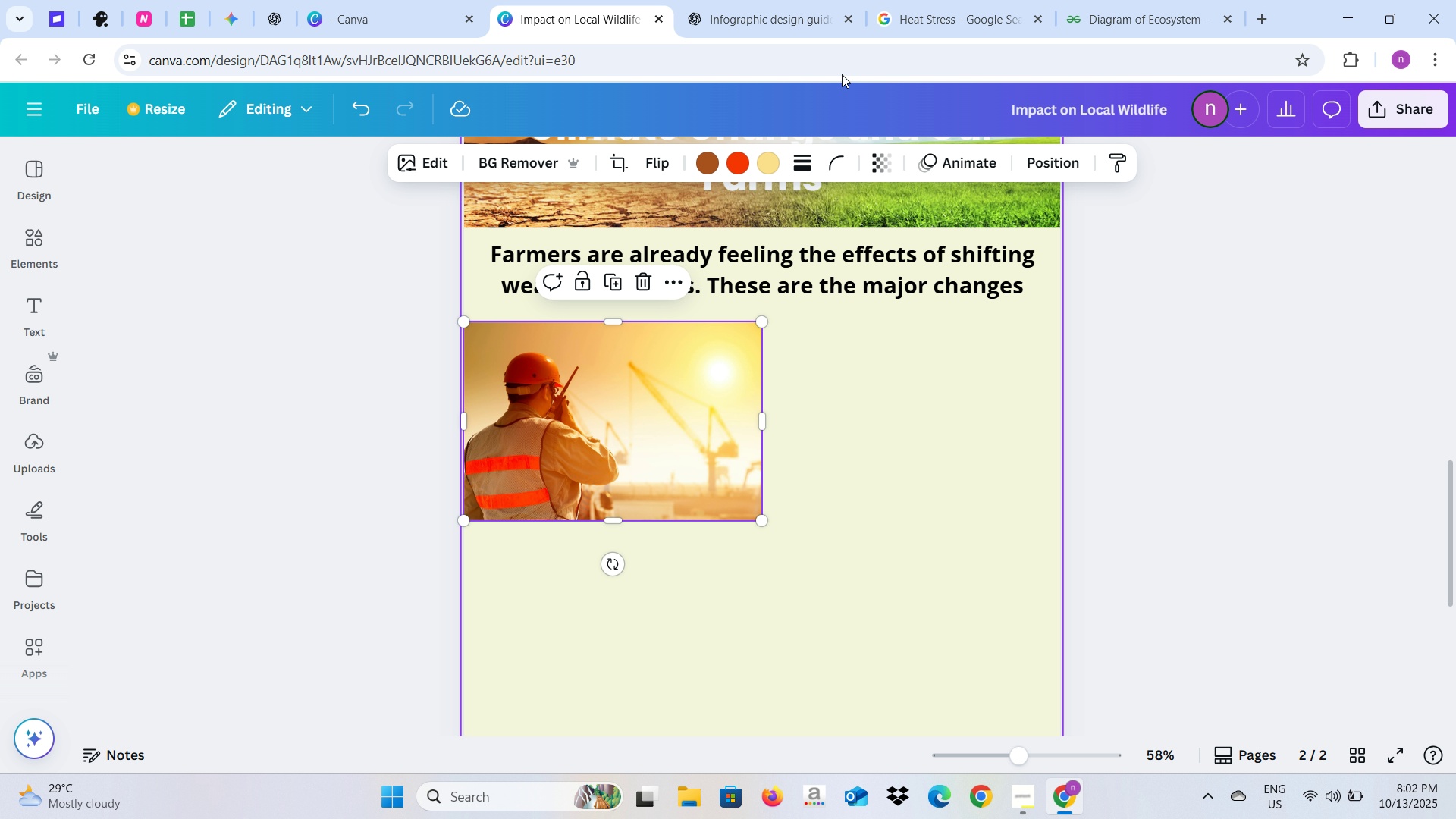 
left_click([831, 0])
 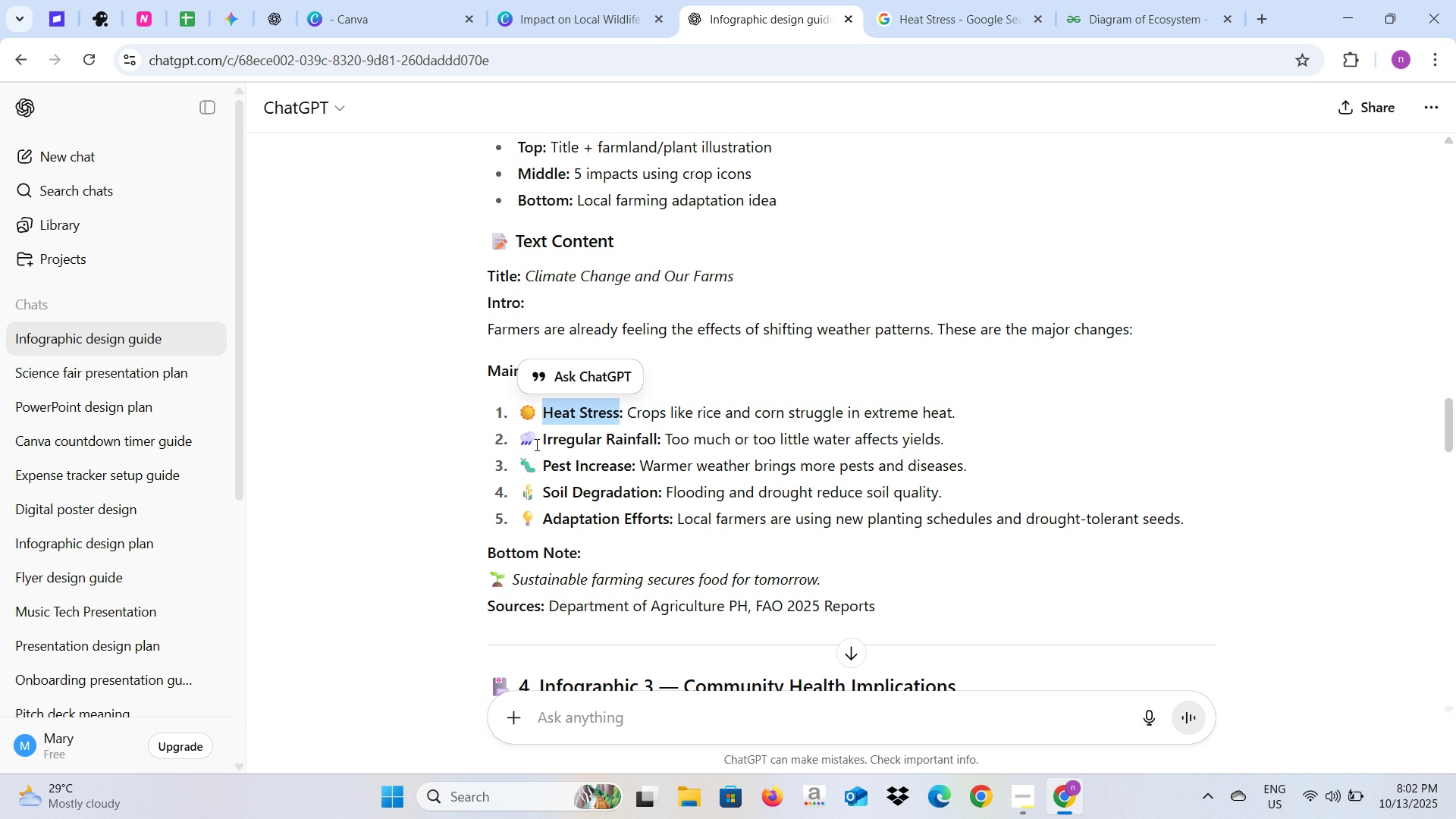 
left_click_drag(start_coordinate=[542, 444], to_coordinate=[657, 445])
 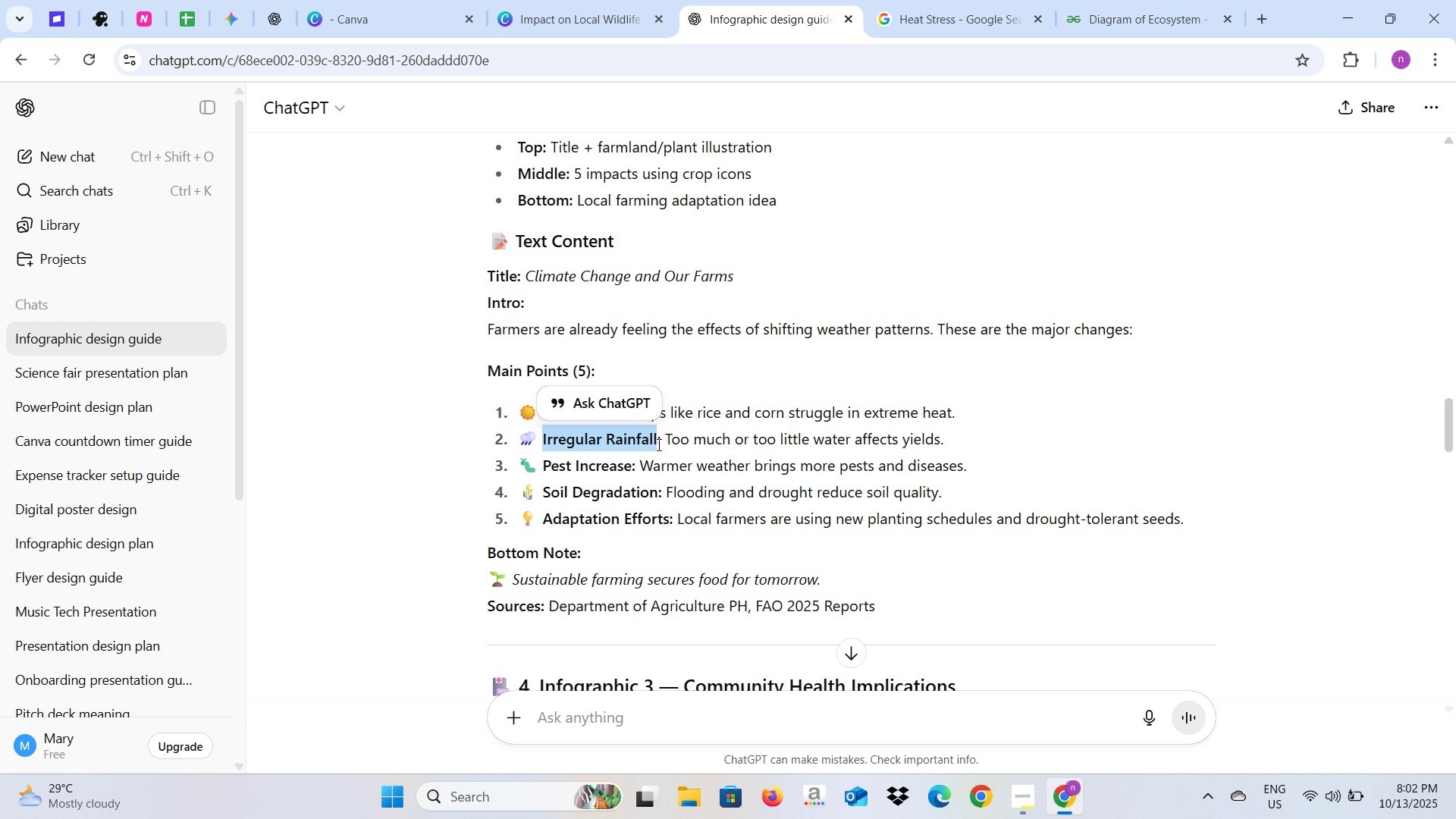 
key(Control+C)
 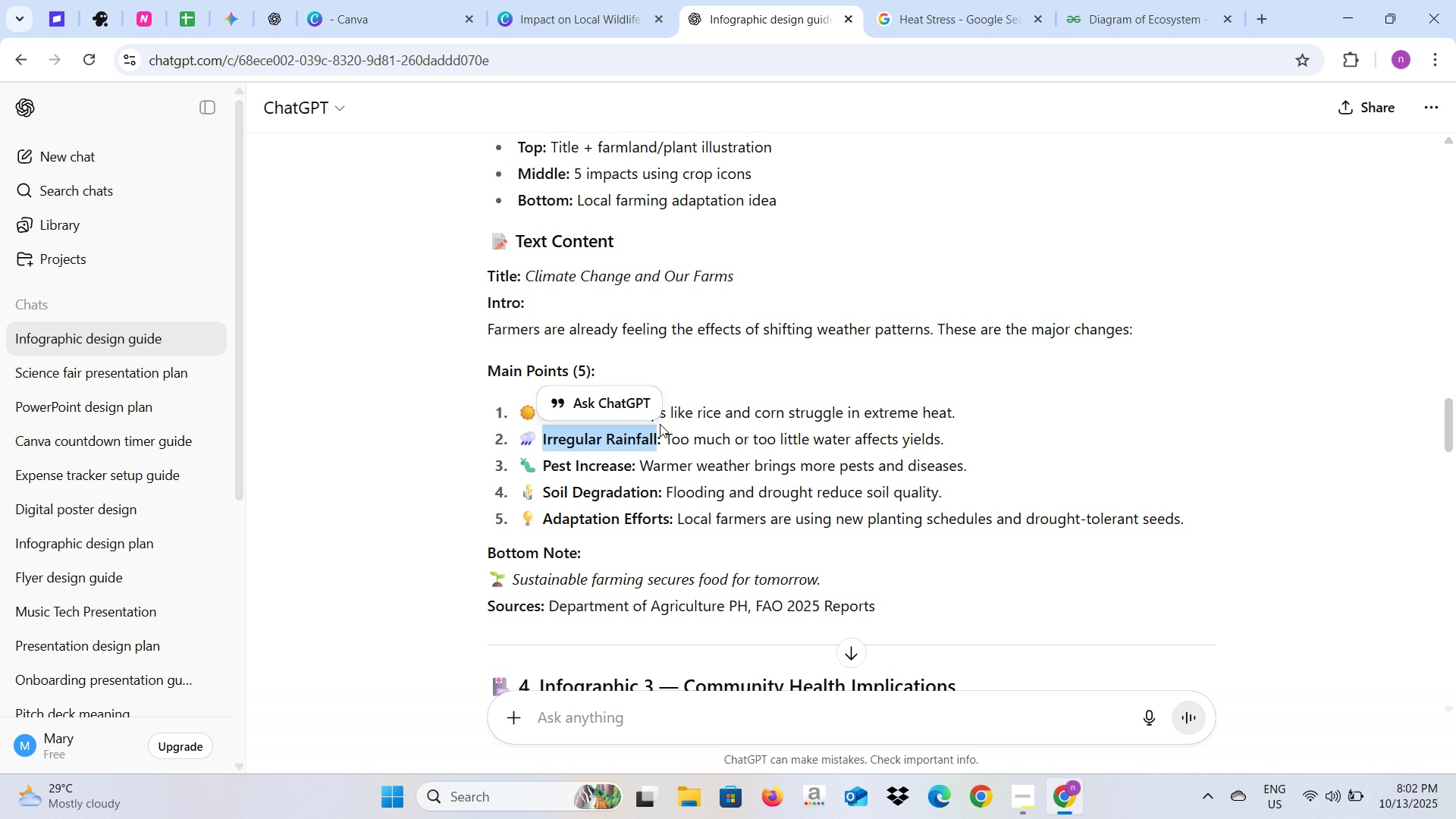 
key(Control+C)
 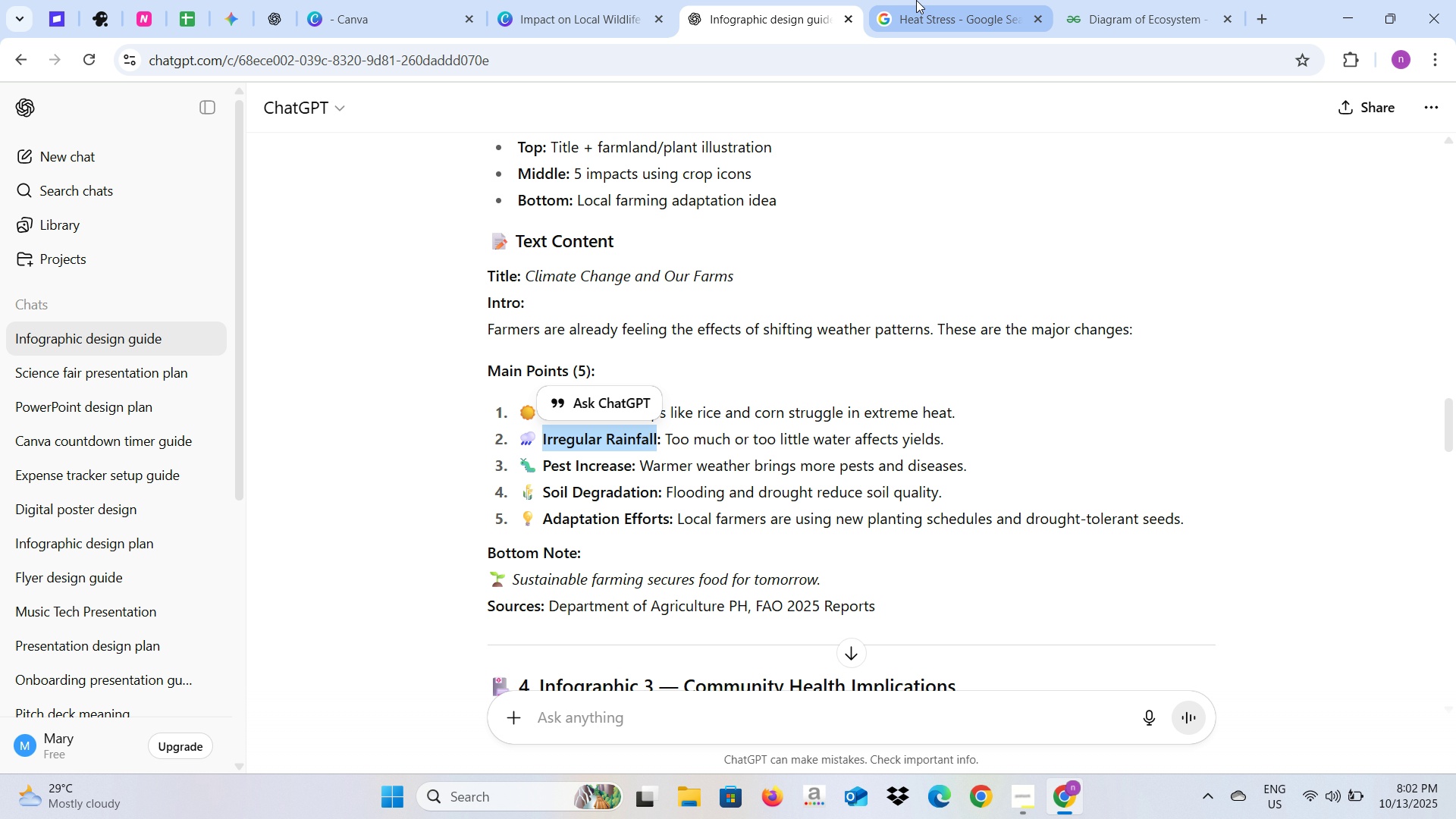 
left_click([917, 0])
 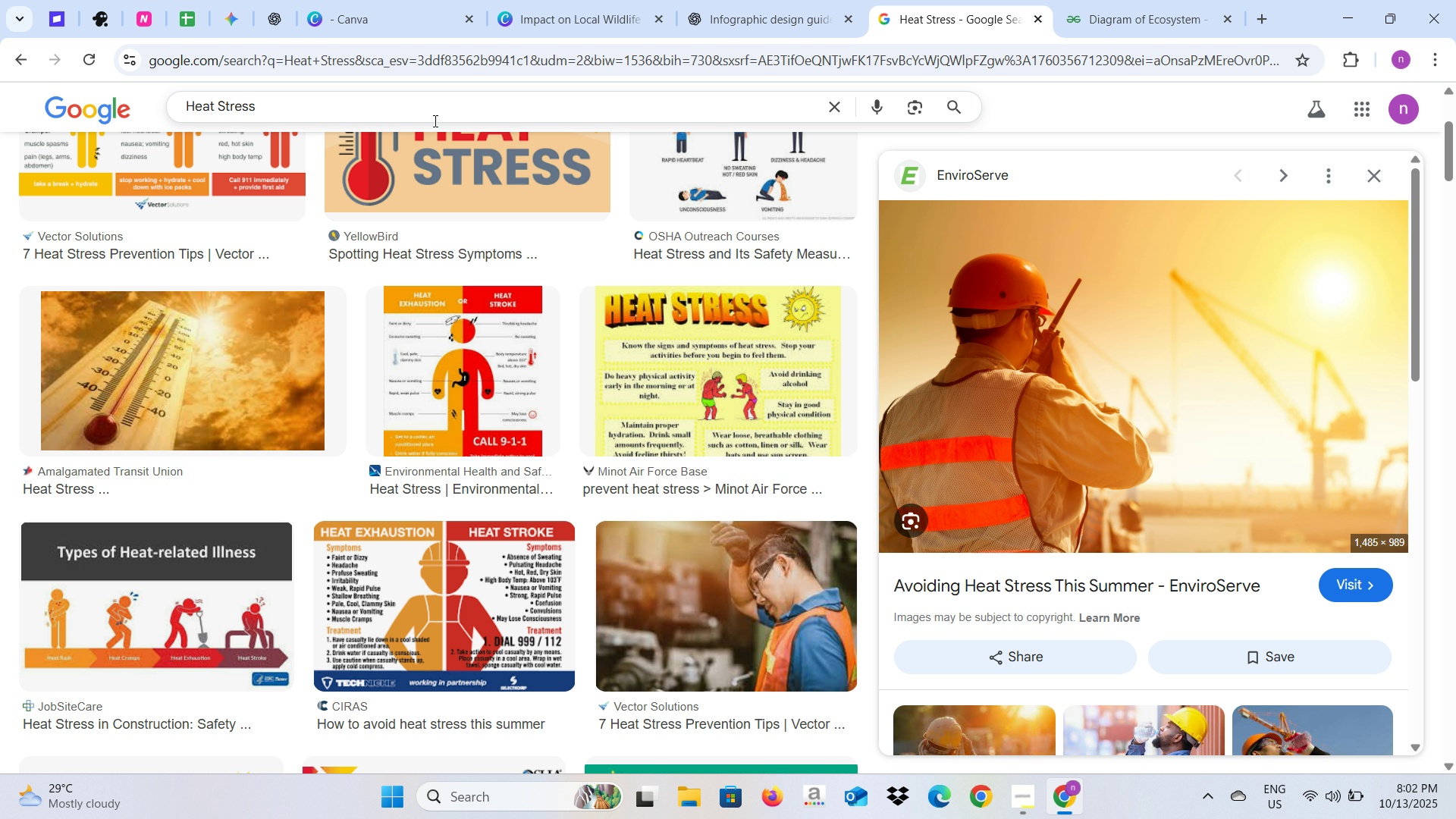 
left_click_drag(start_coordinate=[431, 115], to_coordinate=[118, 115])
 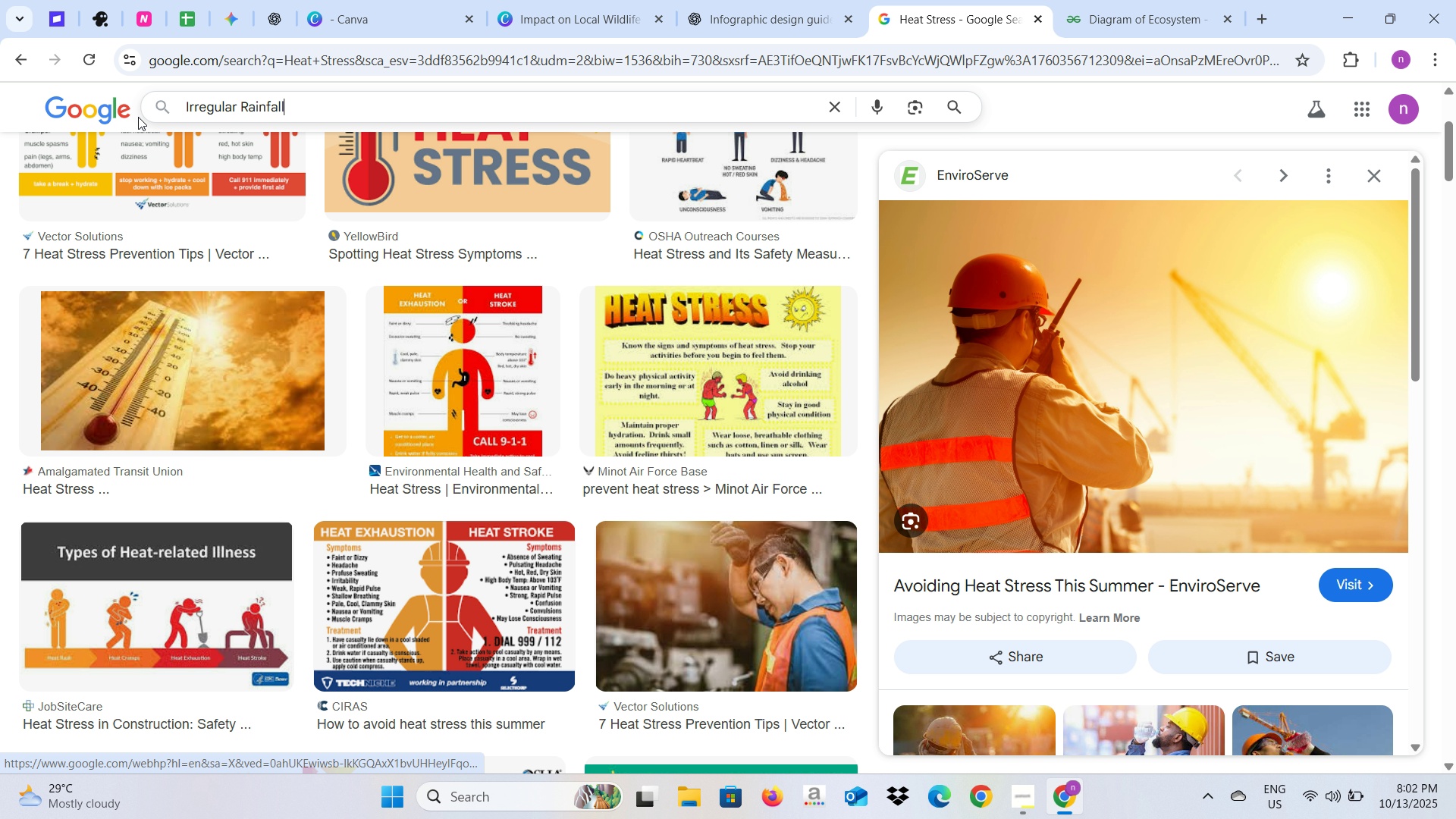 
key(Control+V)
 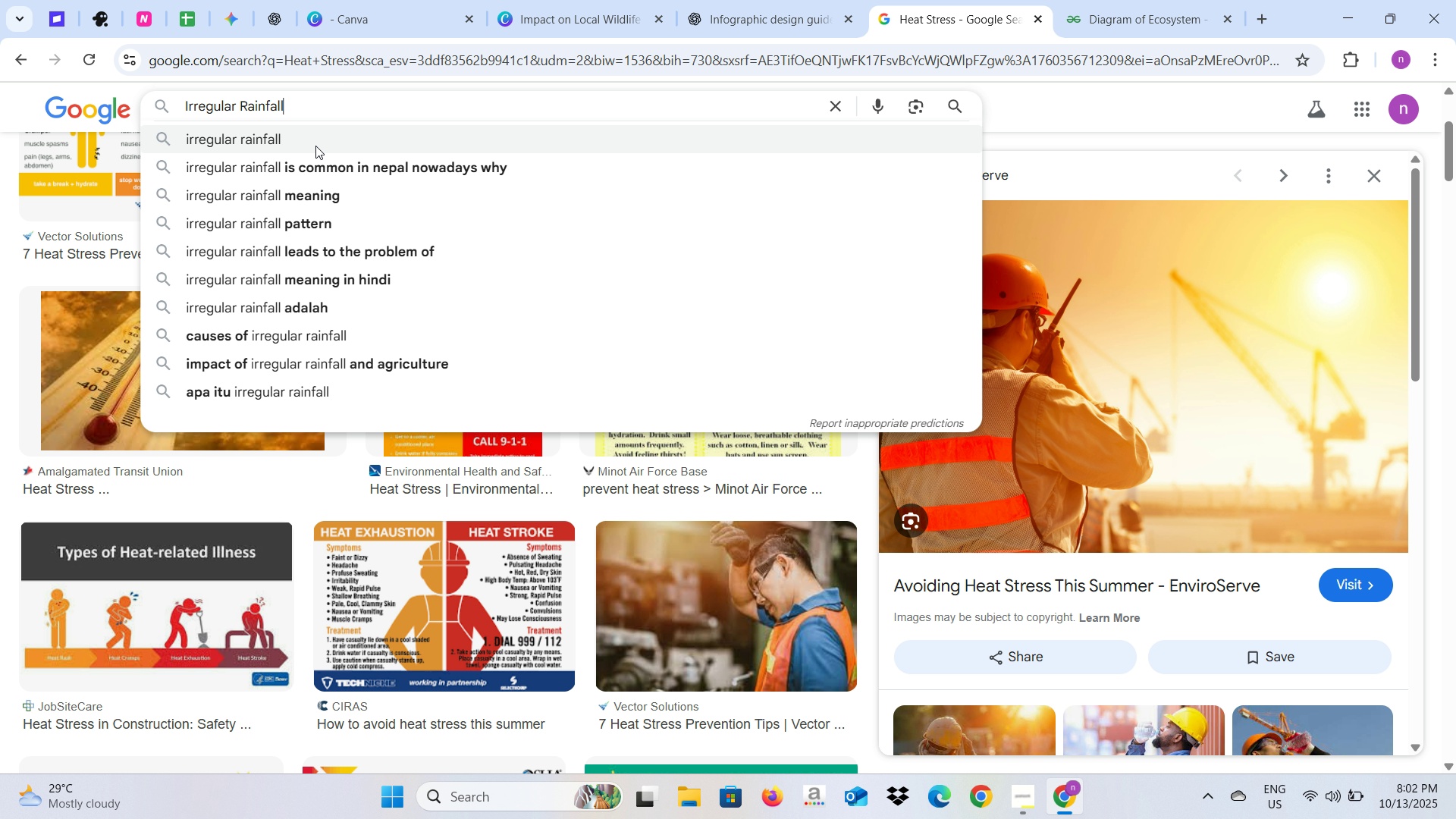 
key(Enter)
 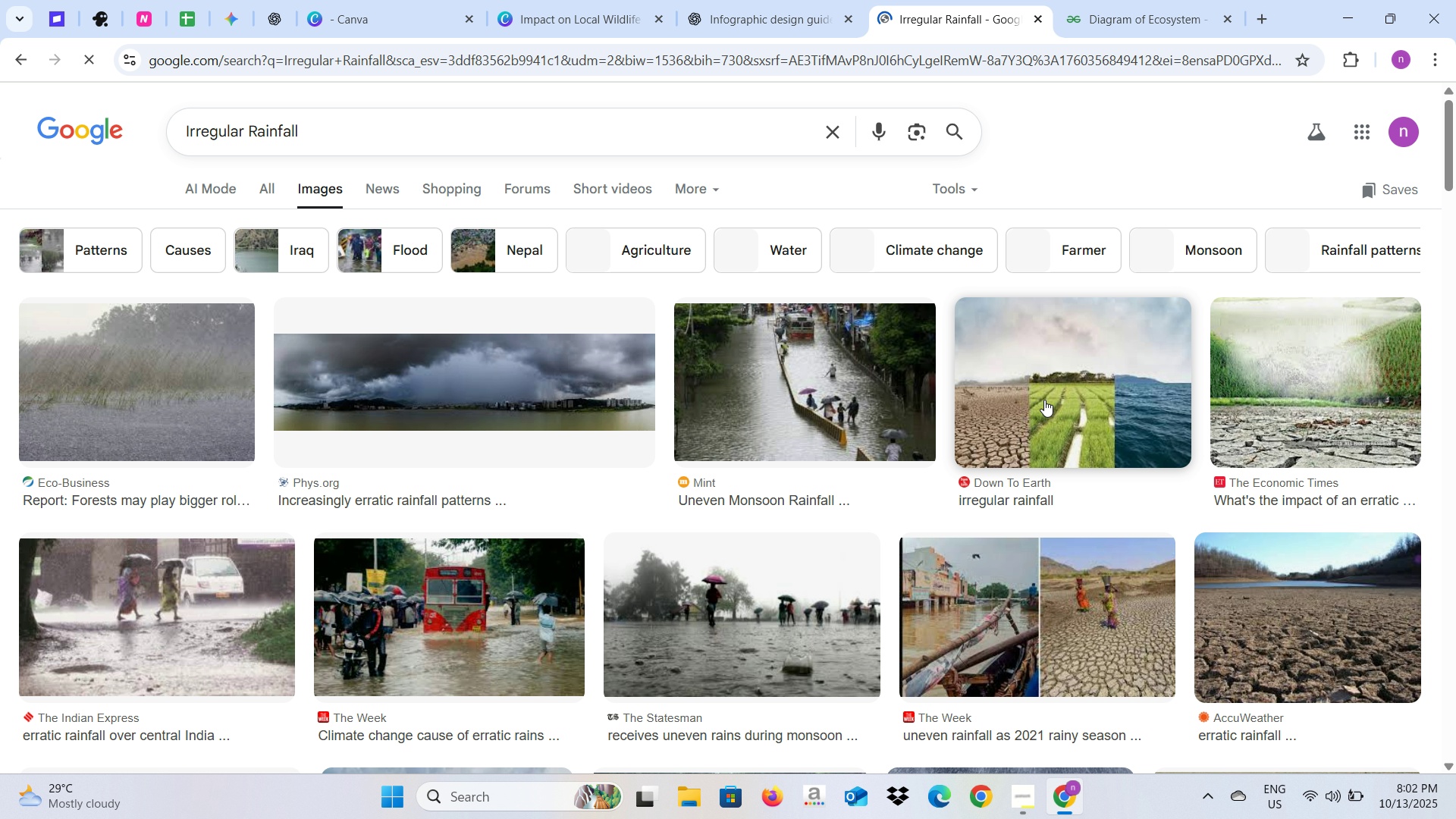 
wait(7.59)
 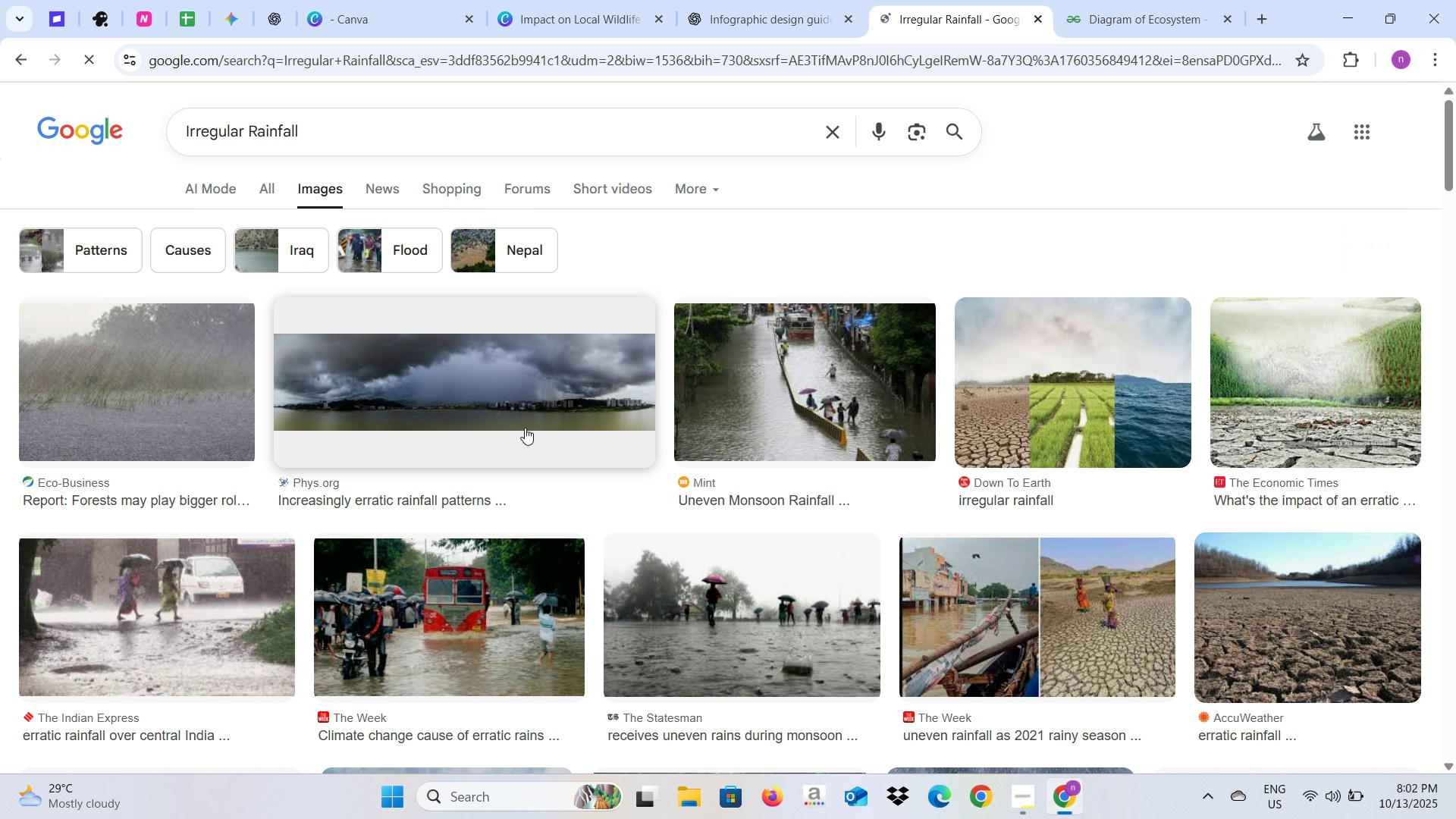 
left_click([1044, 400])
 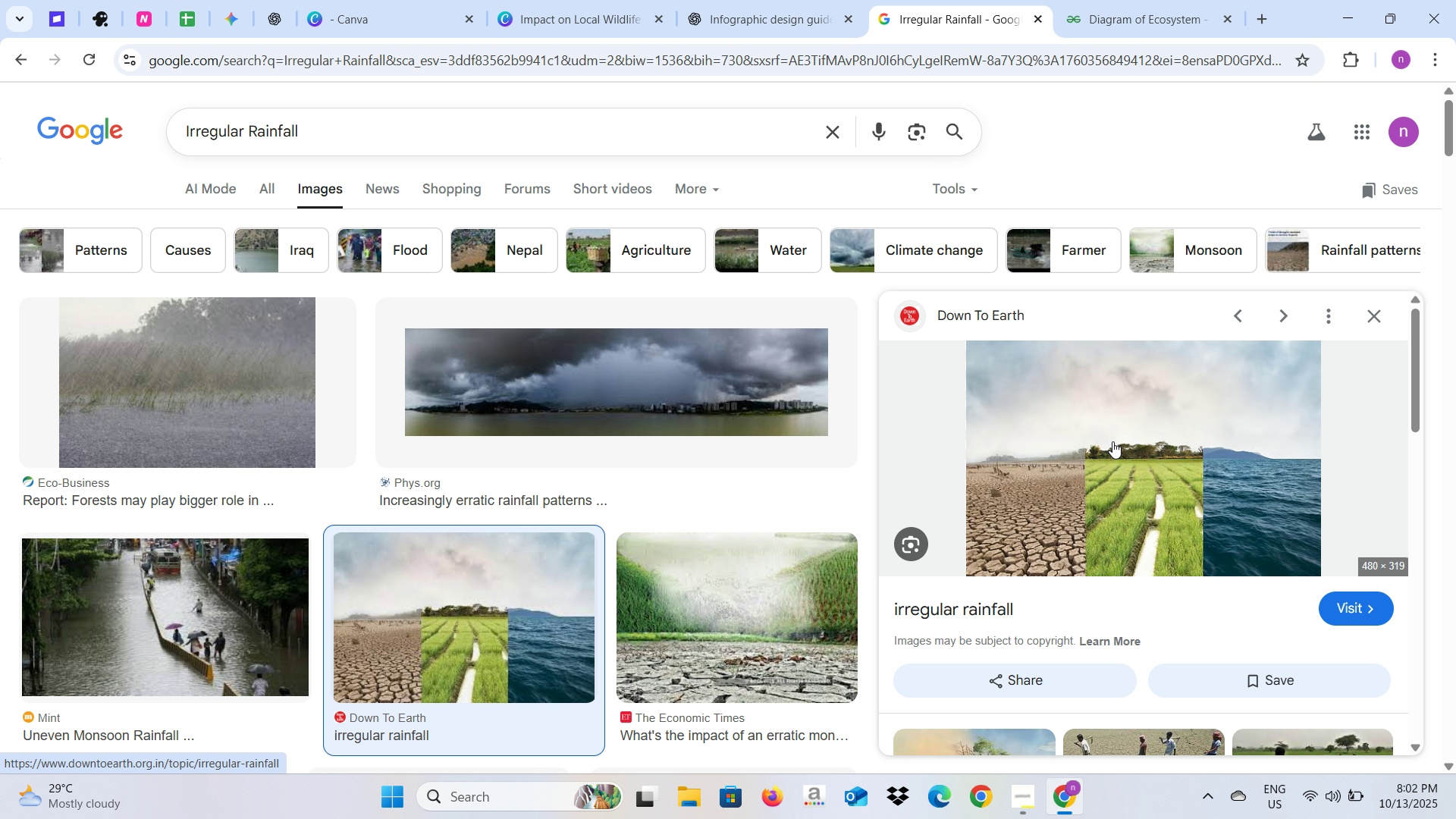 
right_click([1112, 441])
 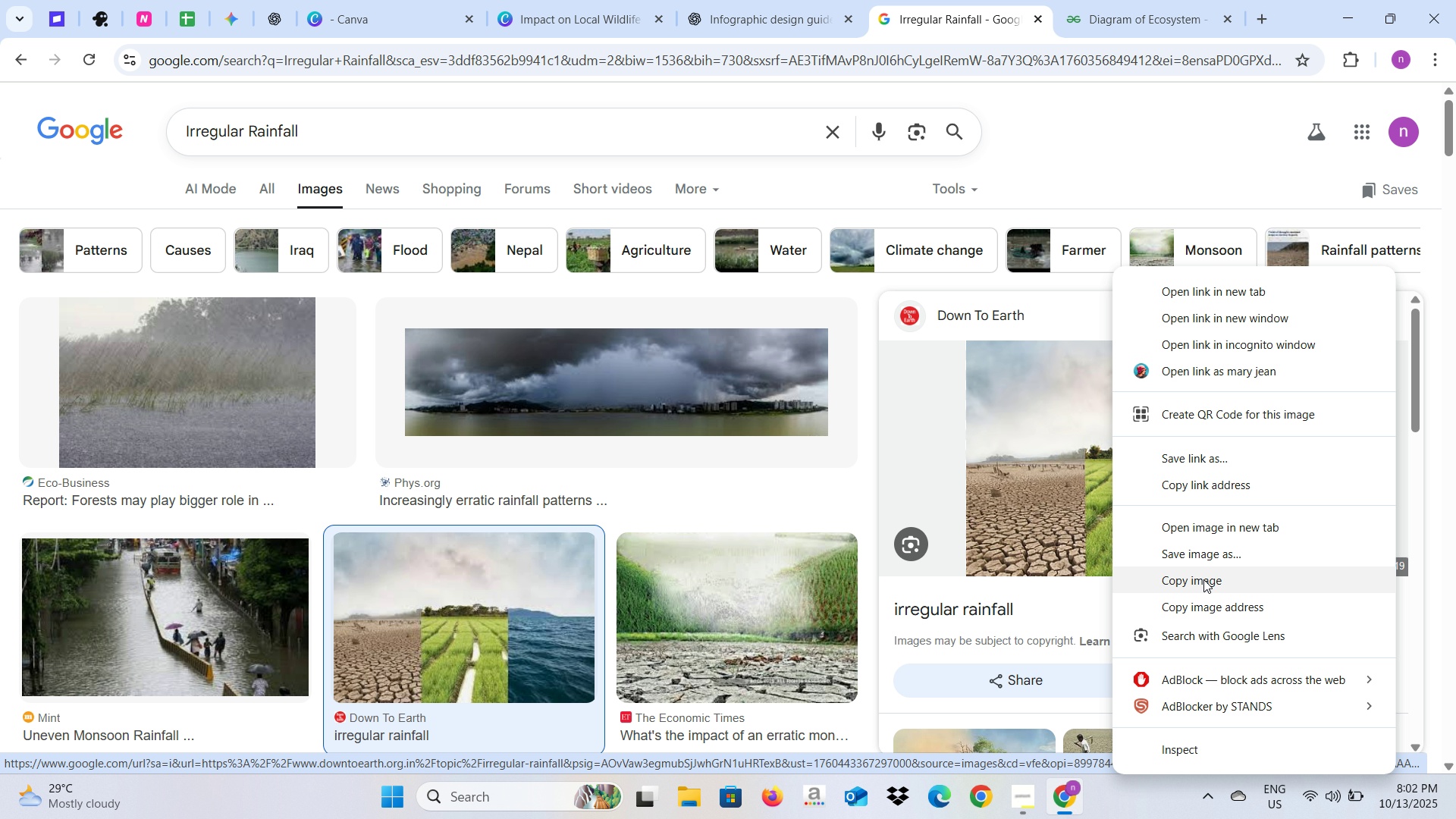 
left_click_drag(start_coordinate=[1203, 579], to_coordinate=[1202, 575])
 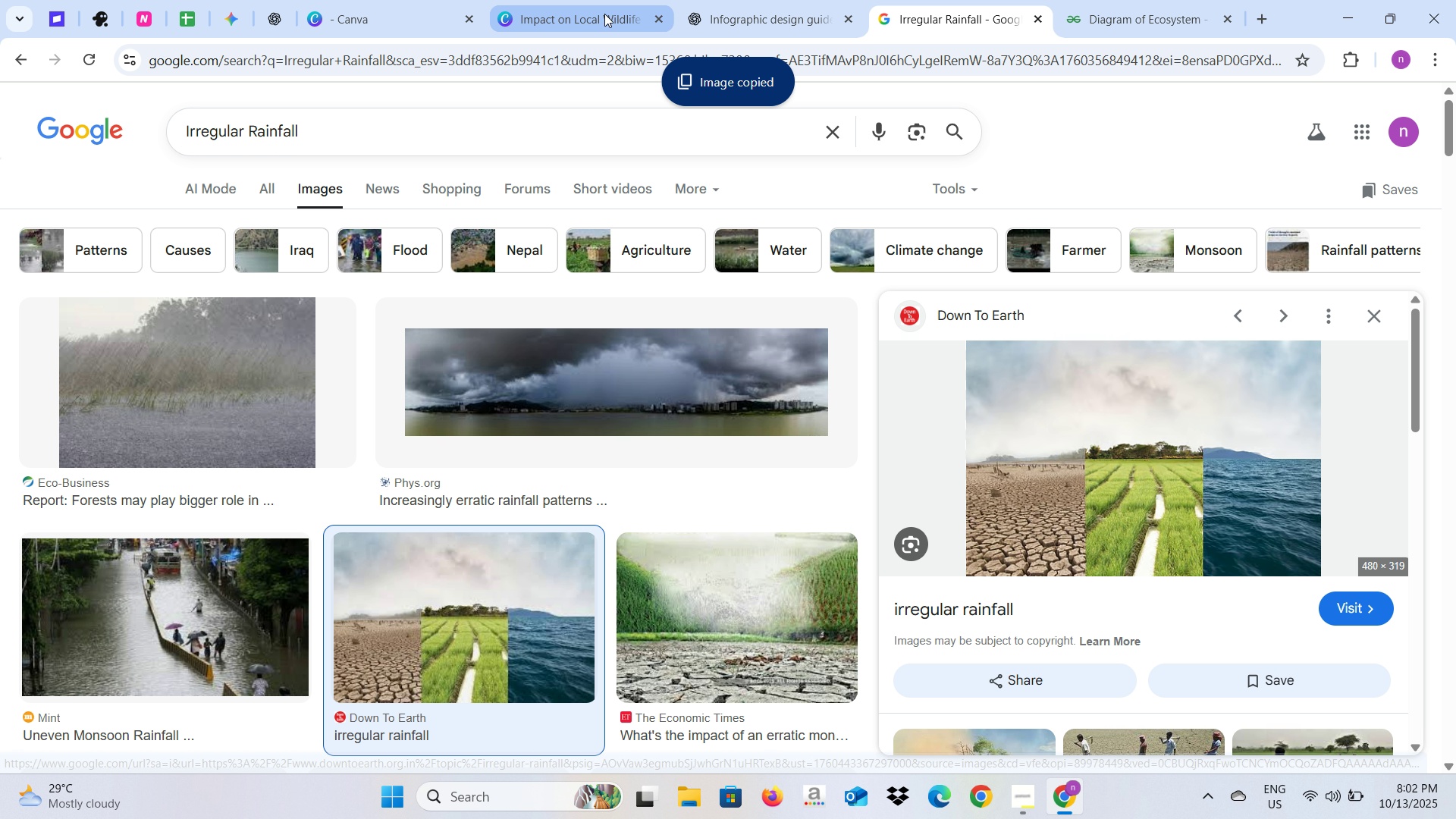 
left_click([588, 9])
 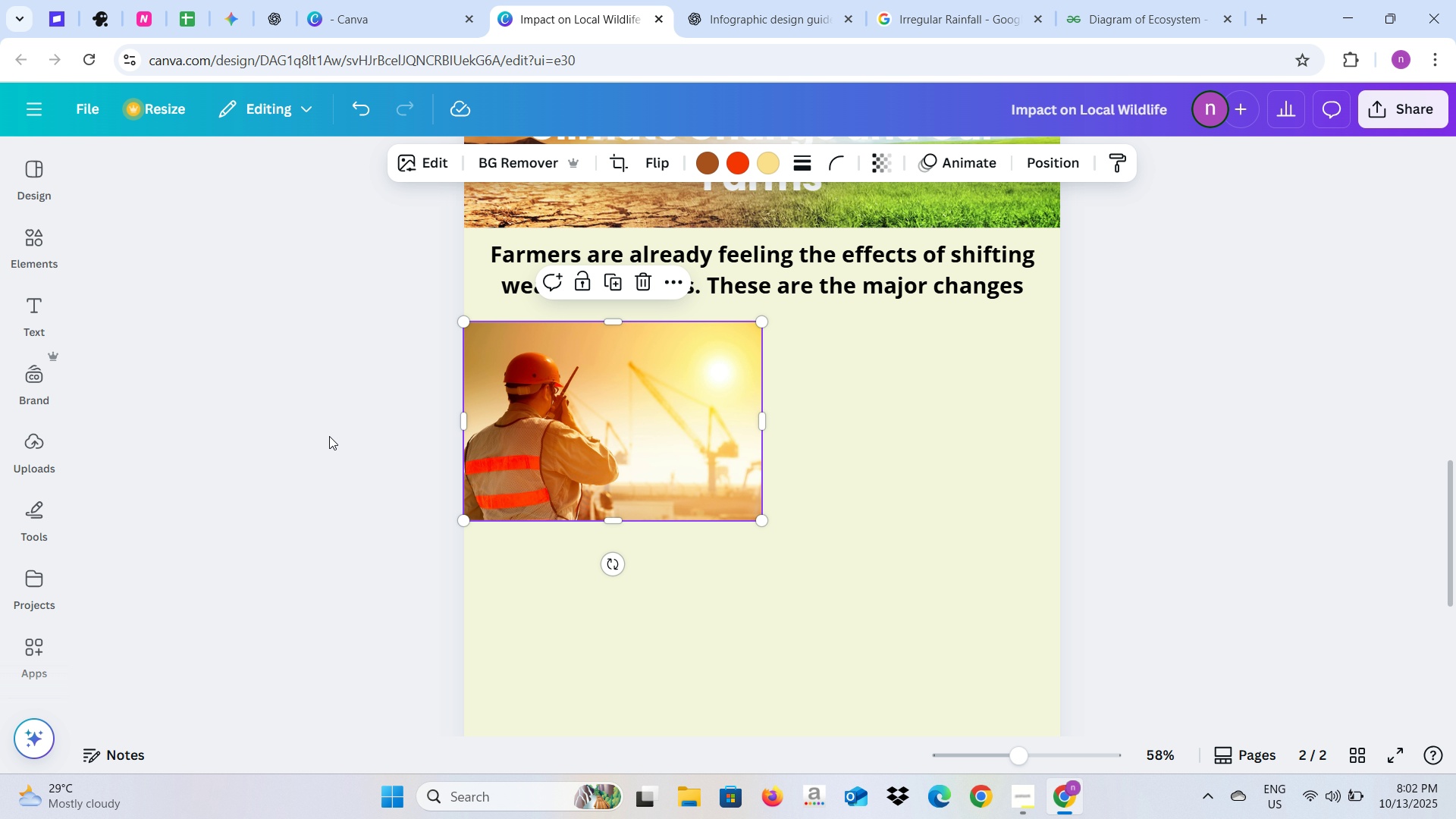 
left_click([329, 436])
 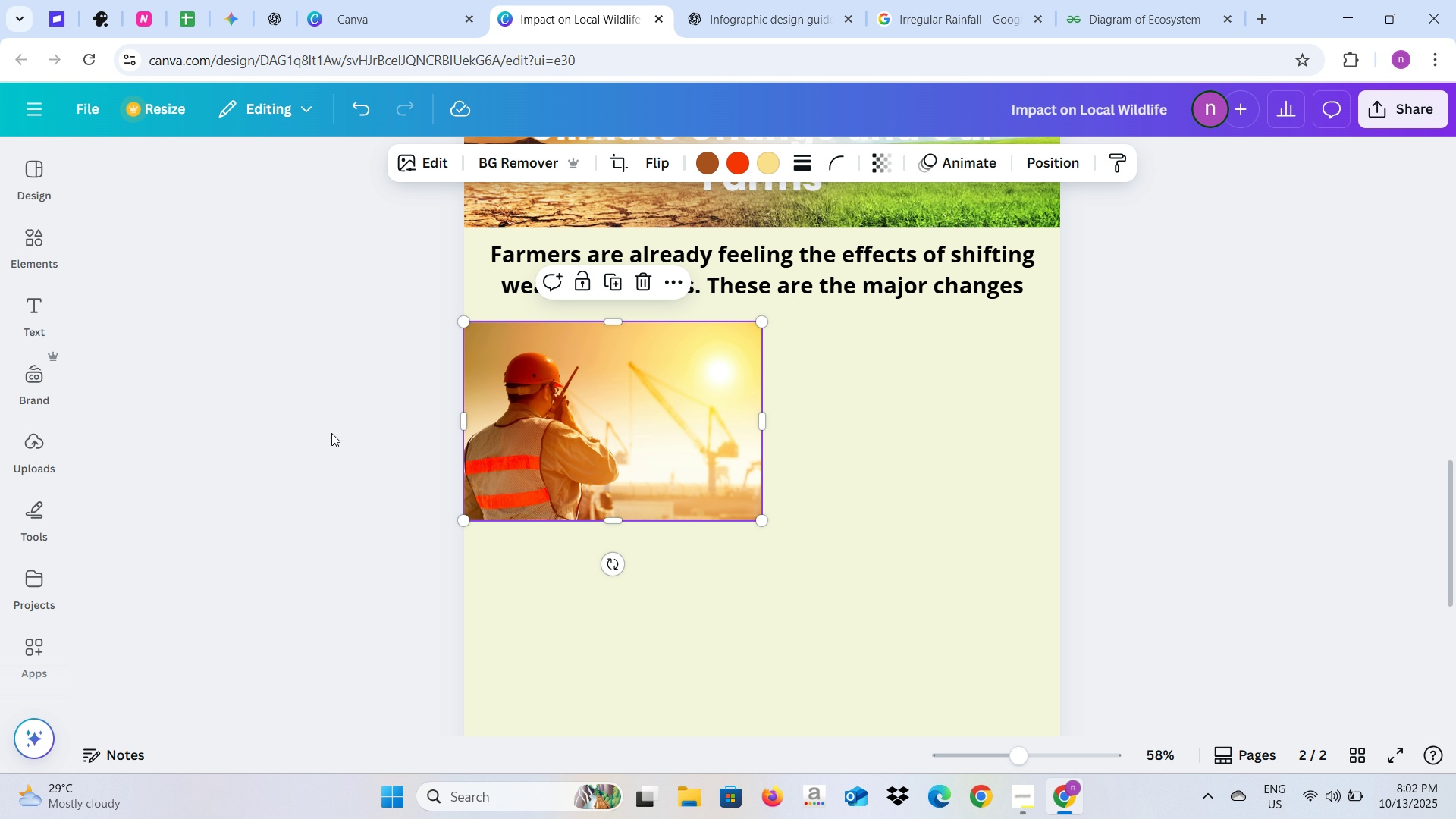 
hold_key(key=ControlLeft, duration=0.43)
 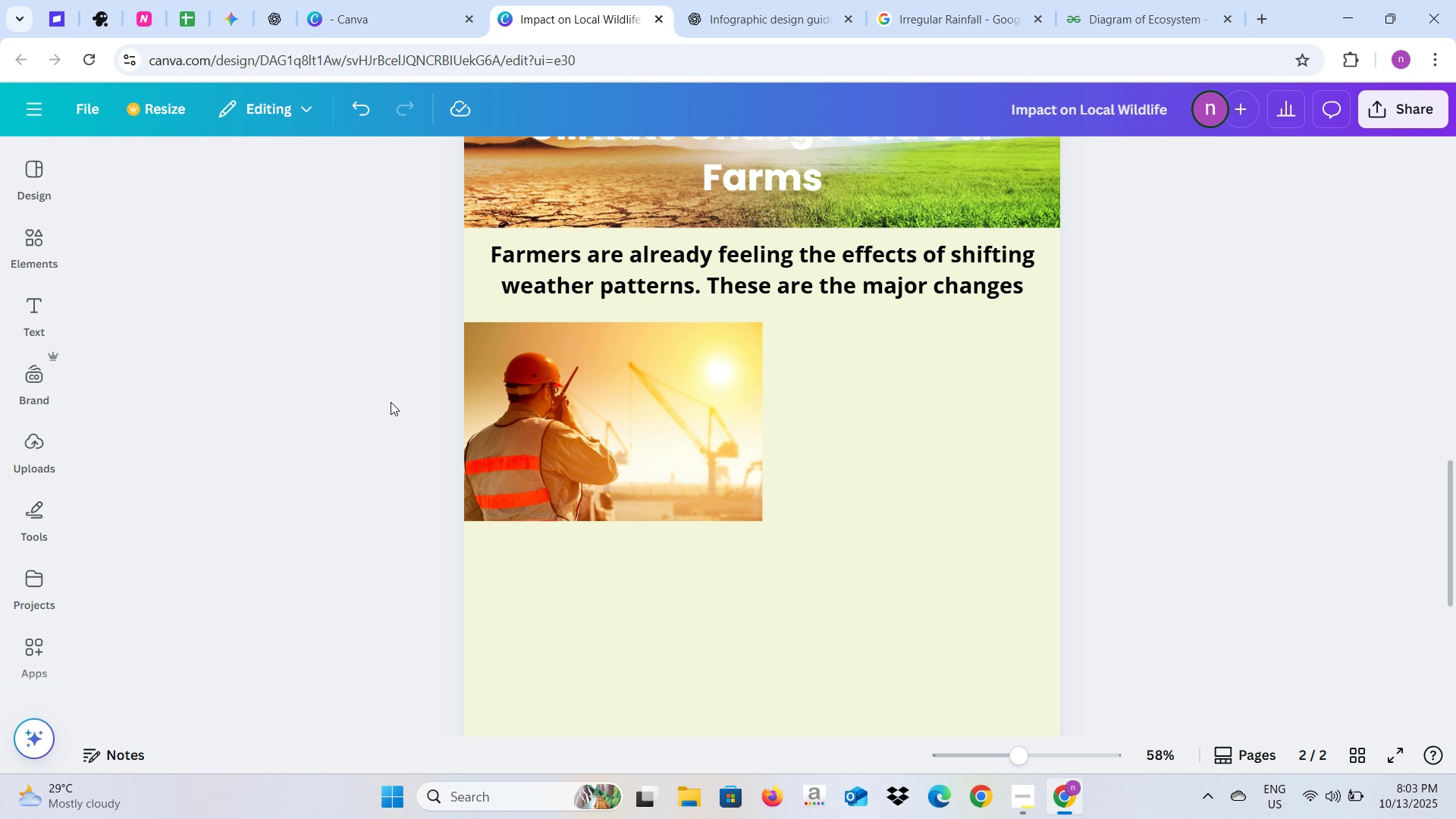 
key(V)
 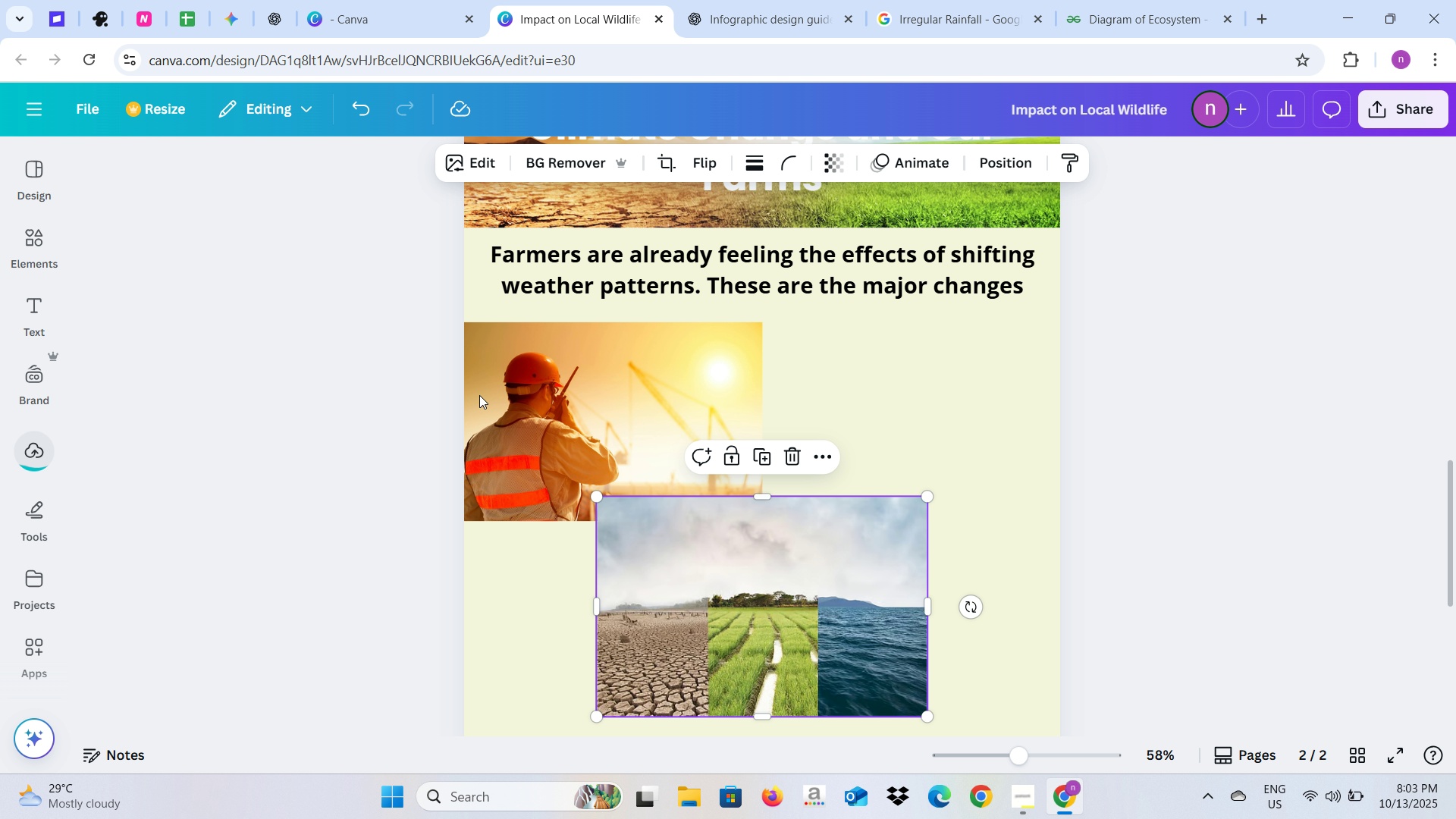 
left_click_drag(start_coordinate=[693, 607], to_coordinate=[824, 435])
 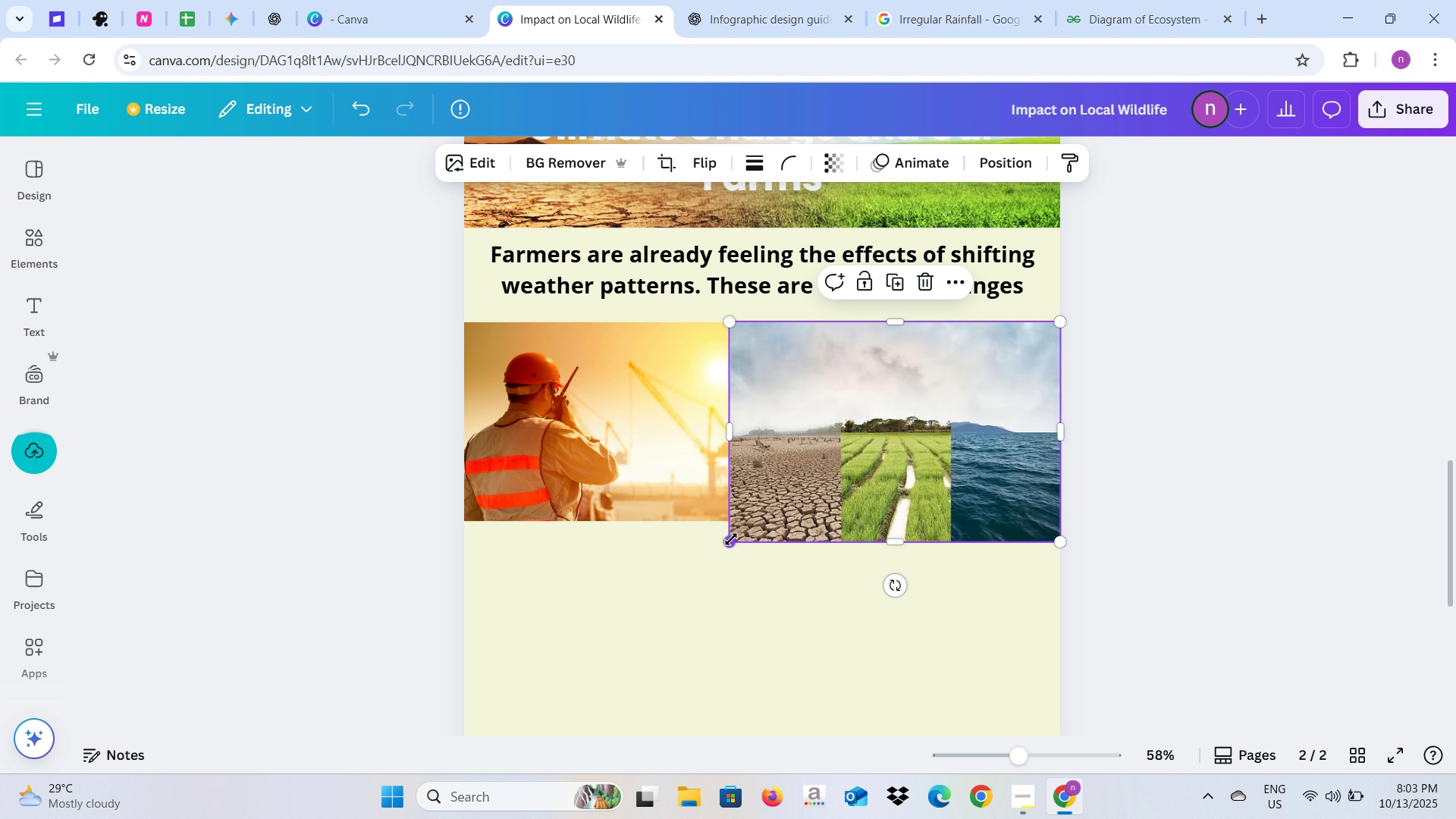 
left_click_drag(start_coordinate=[731, 539], to_coordinate=[762, 509])
 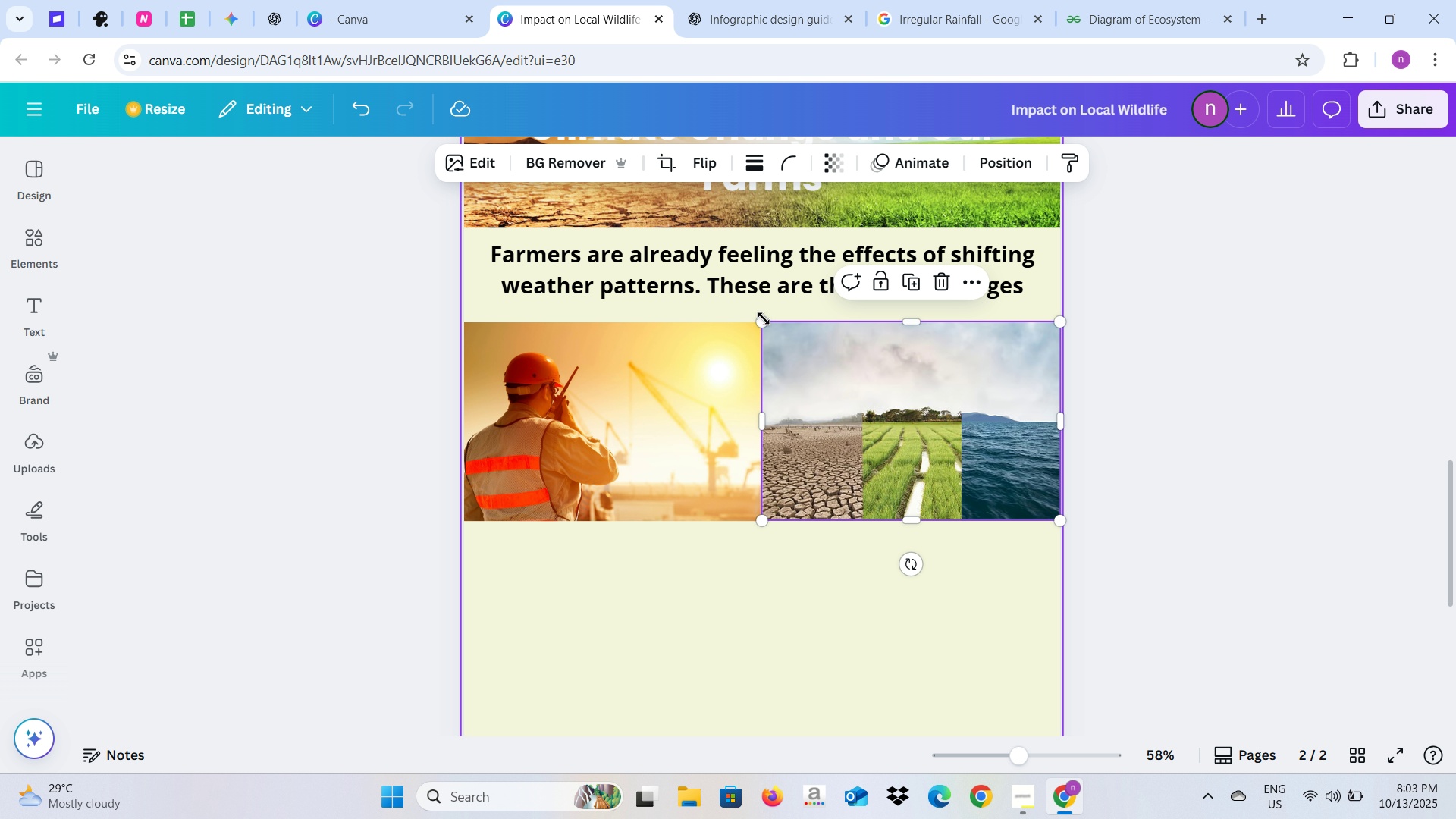 
left_click_drag(start_coordinate=[764, 318], to_coordinate=[768, 322])
 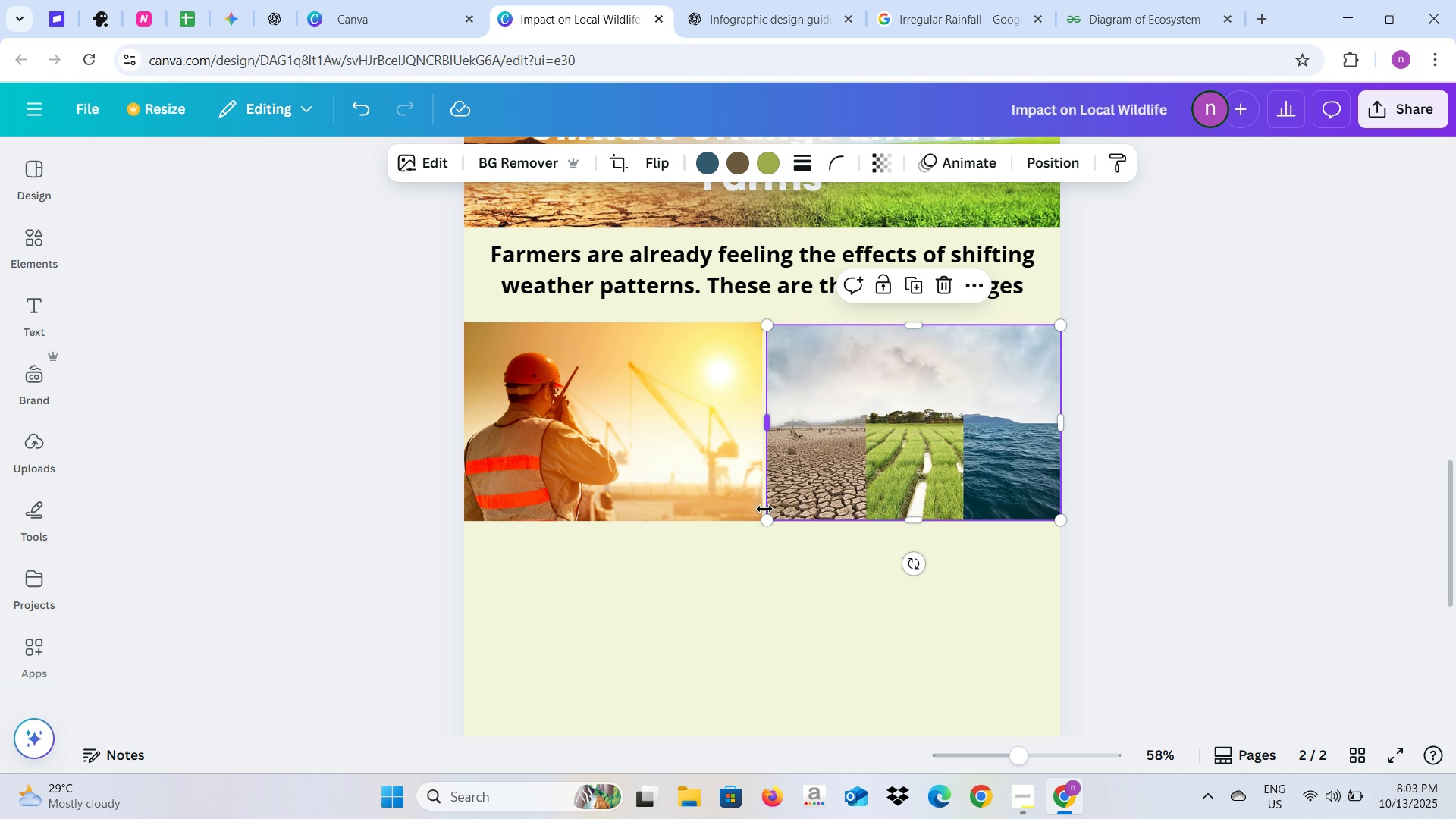 
left_click_drag(start_coordinate=[767, 522], to_coordinate=[763, 523])
 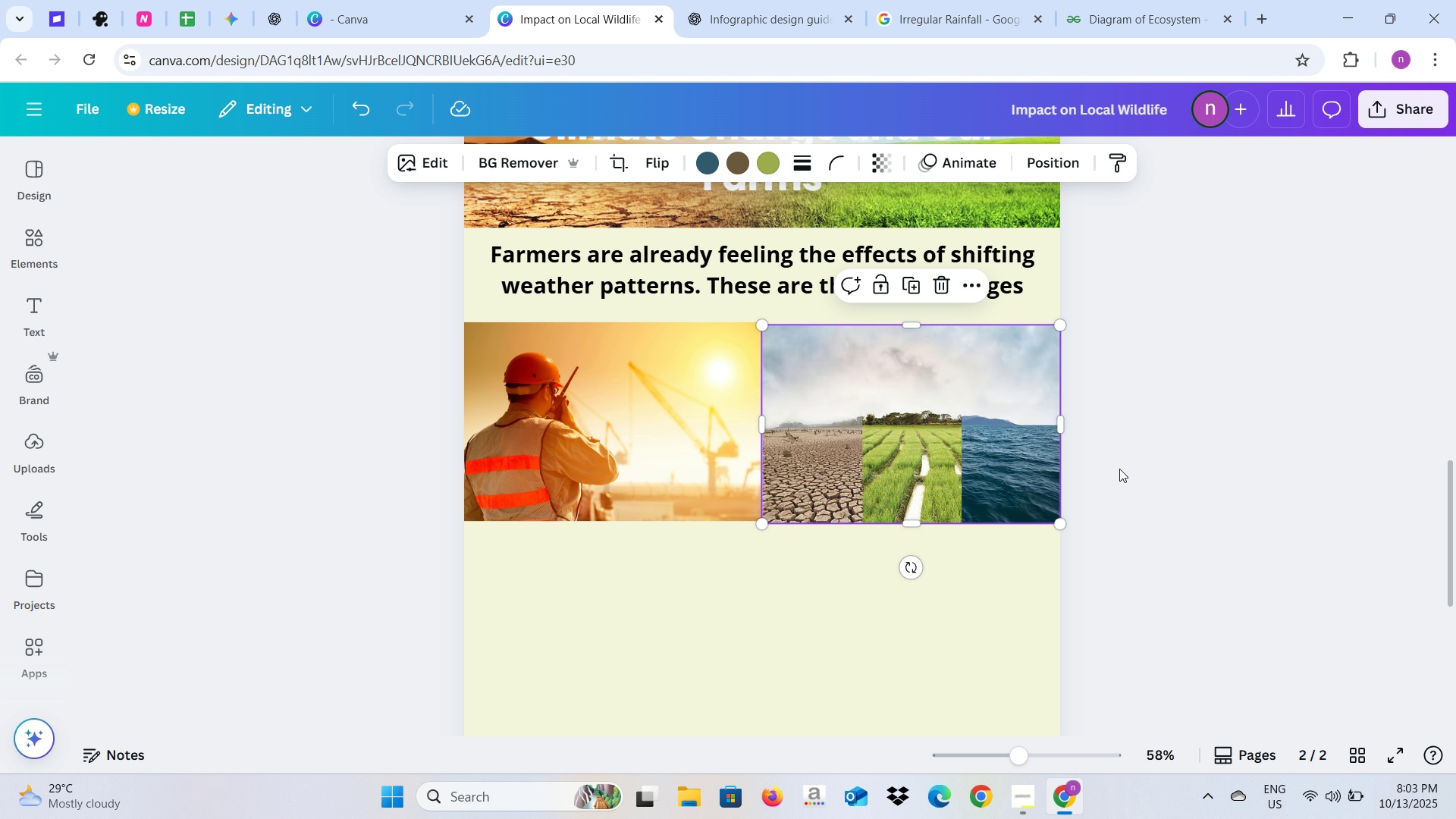 
left_click([1119, 469])
 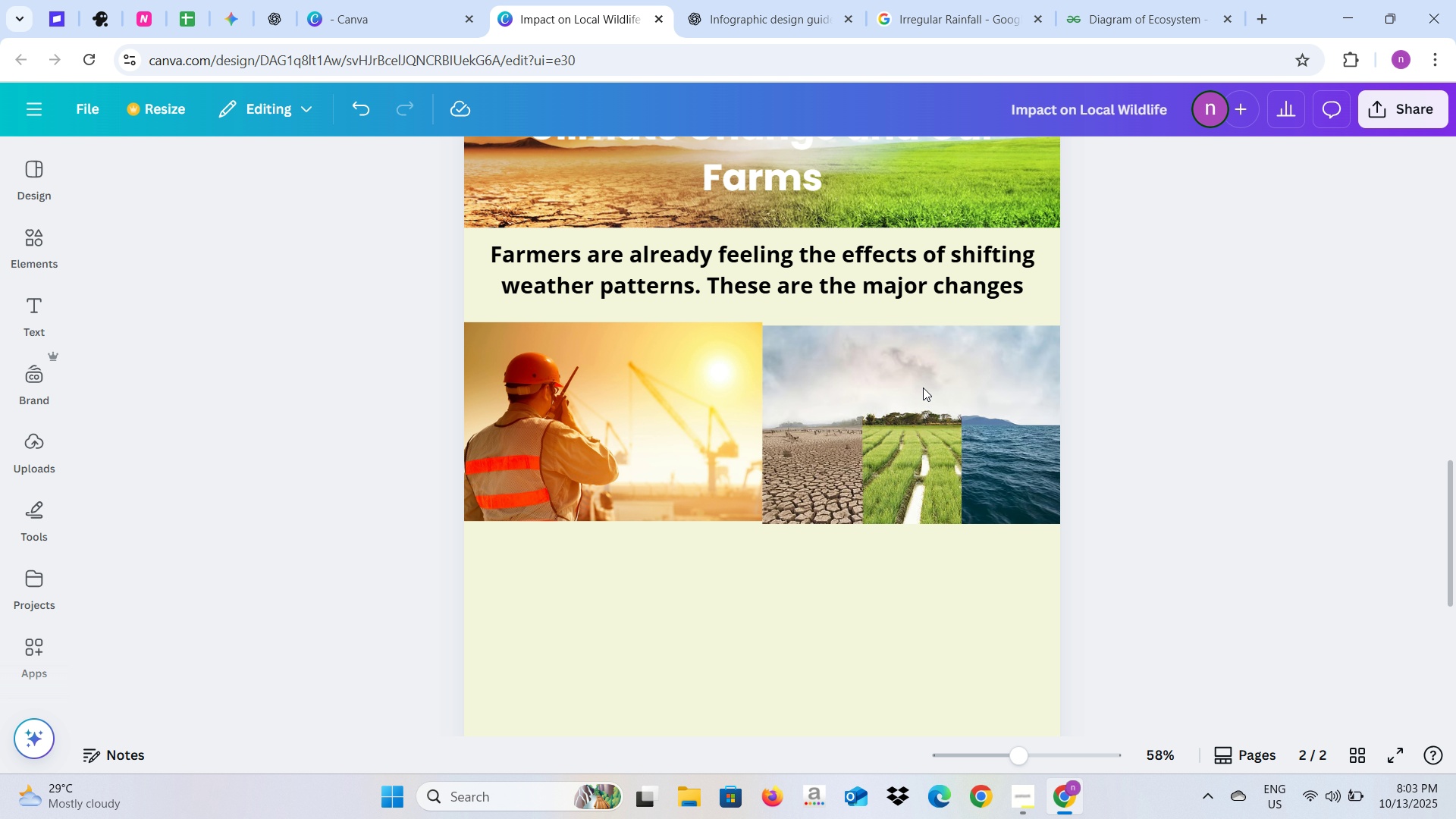 
left_click_drag(start_coordinate=[903, 399], to_coordinate=[903, 393])
 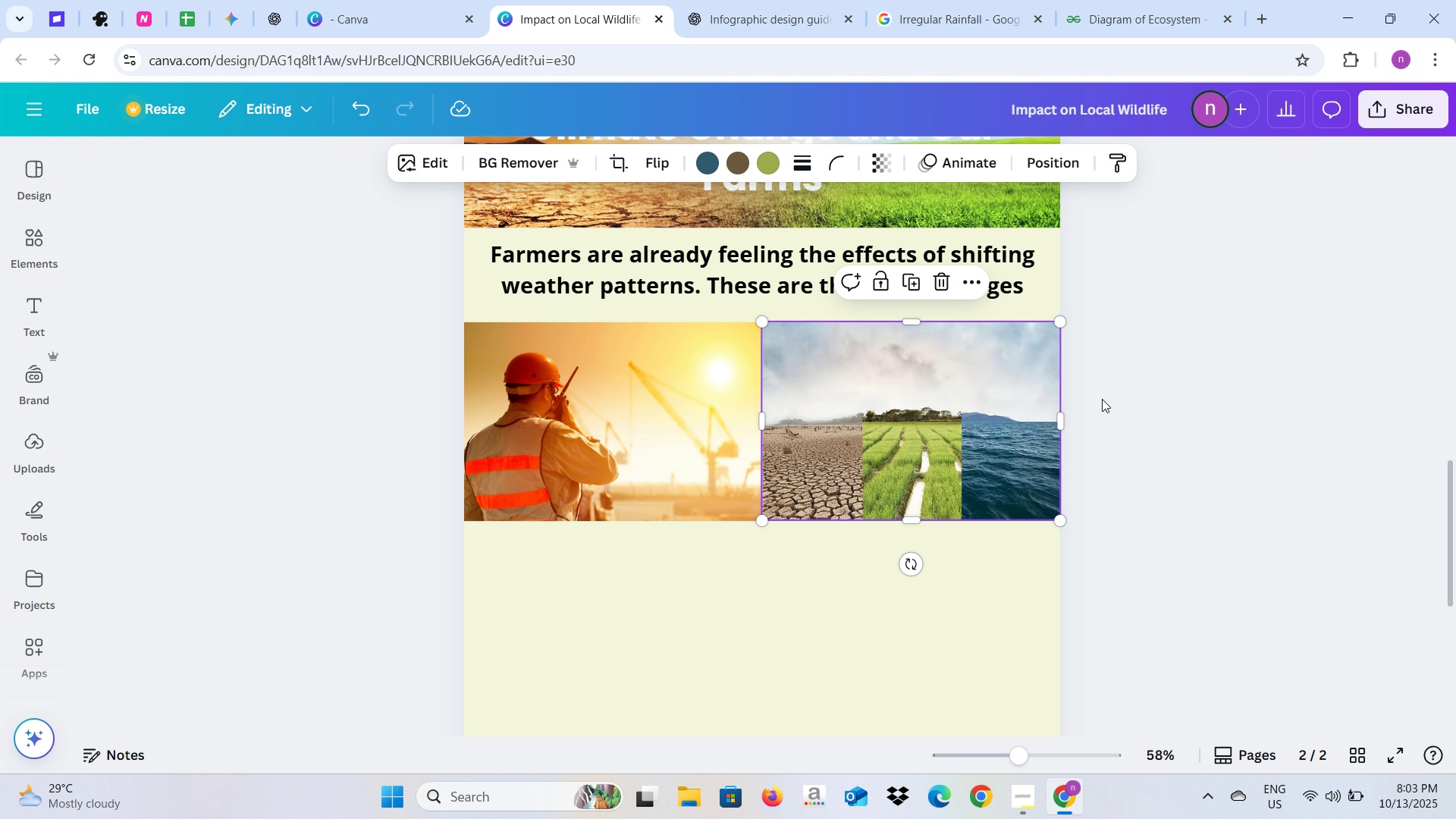 
left_click([1102, 399])
 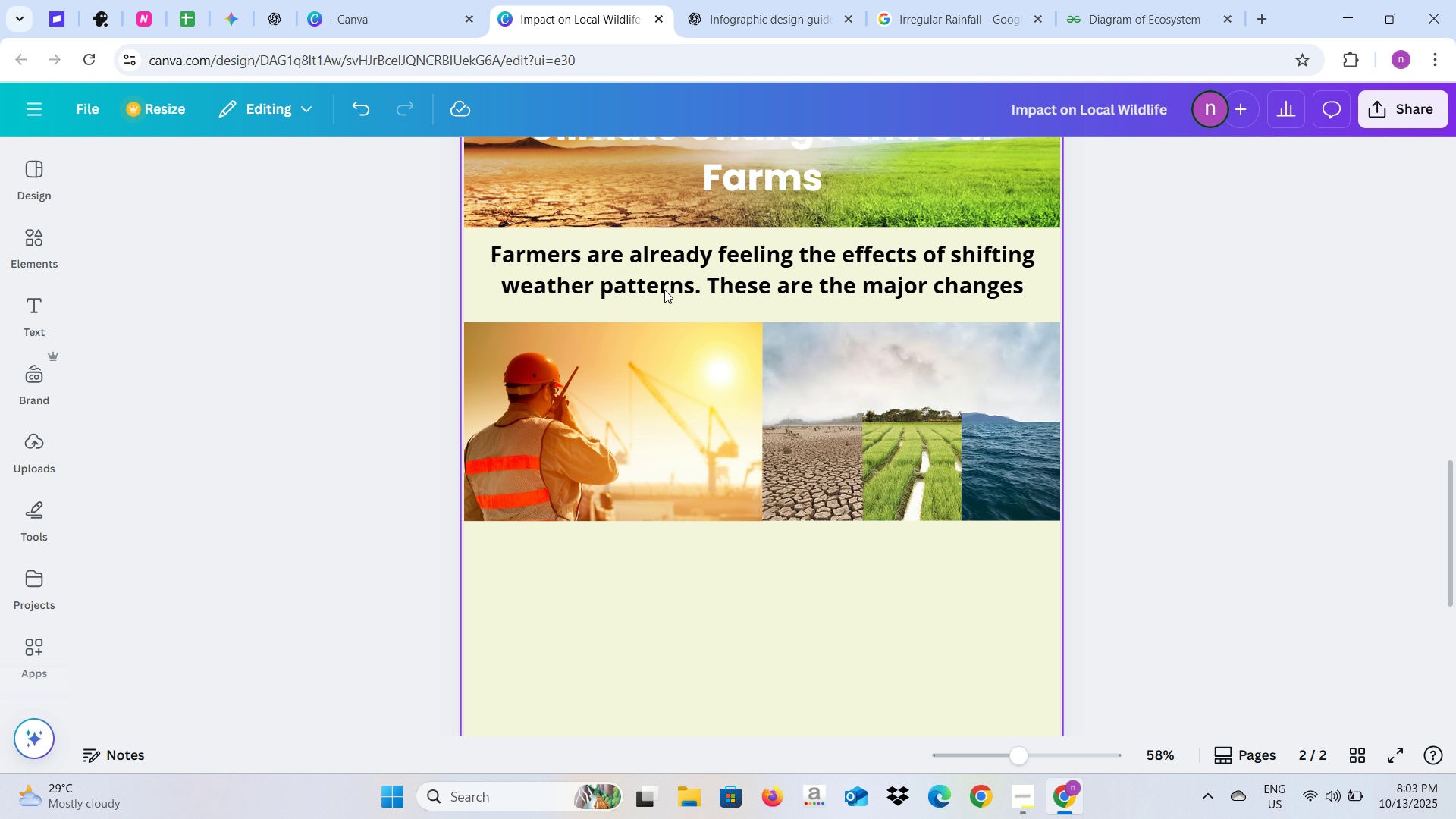 
left_click([747, 0])
 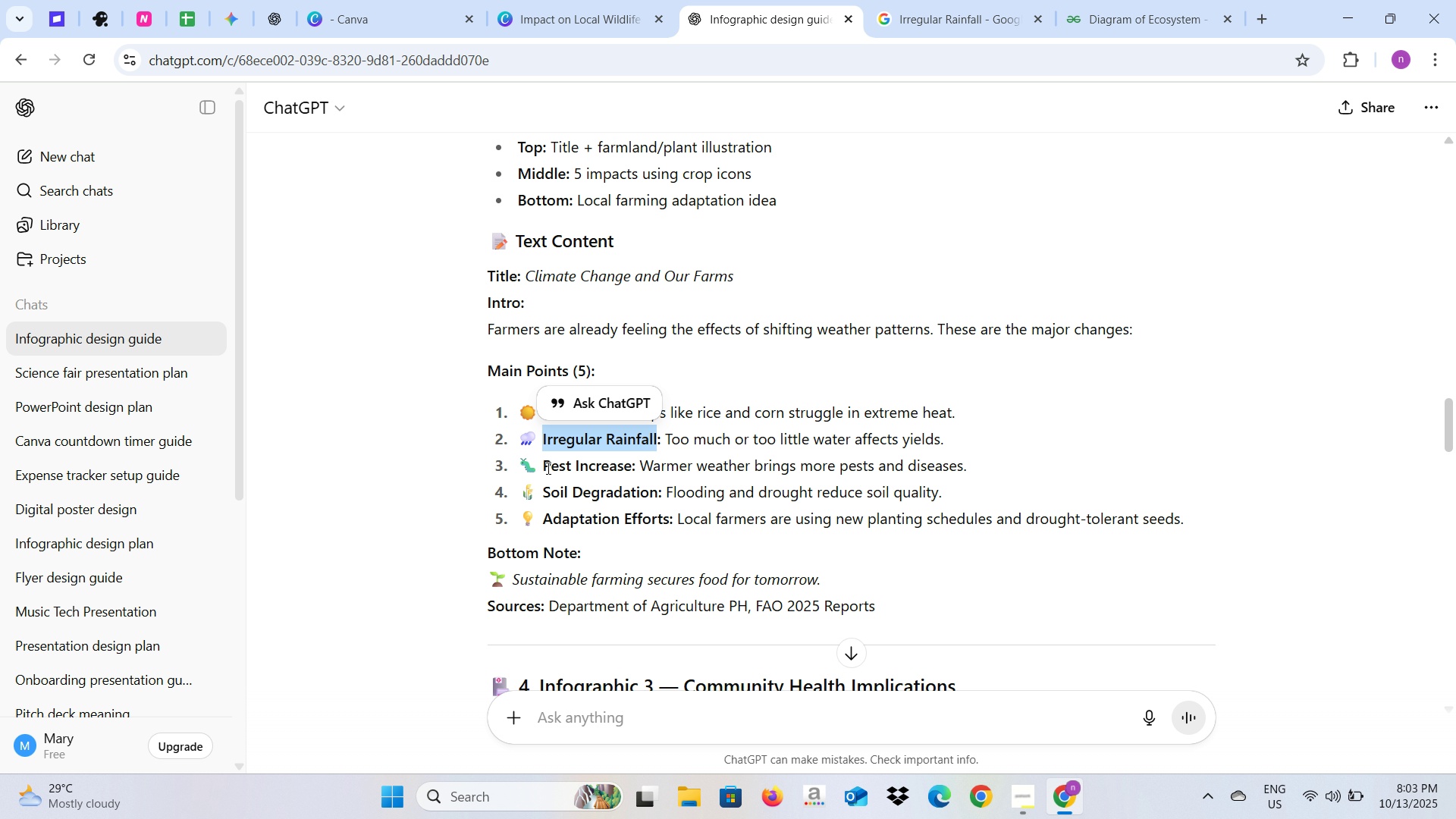 
left_click_drag(start_coordinate=[544, 468], to_coordinate=[628, 467])
 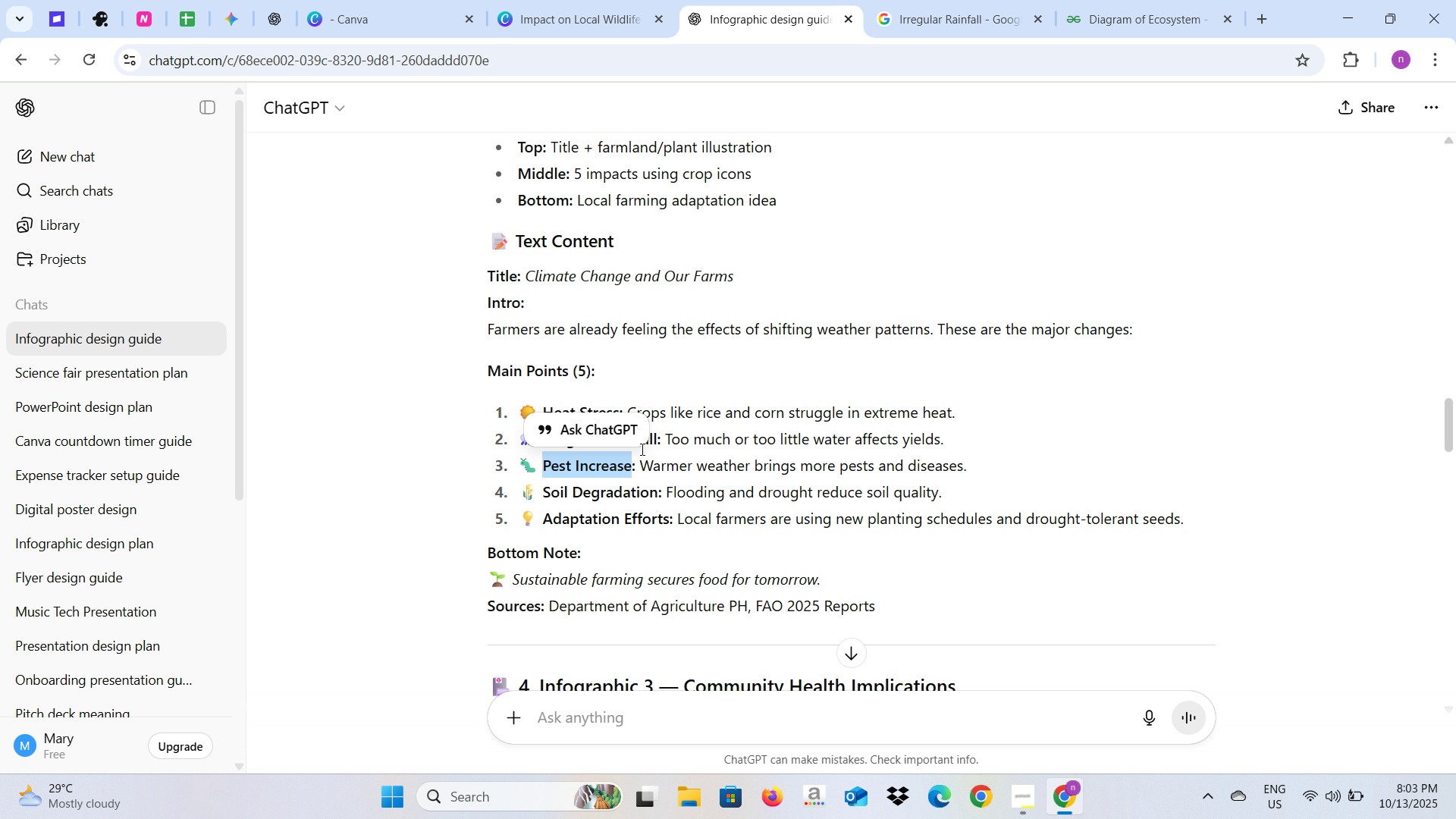 
key(Control+C)
 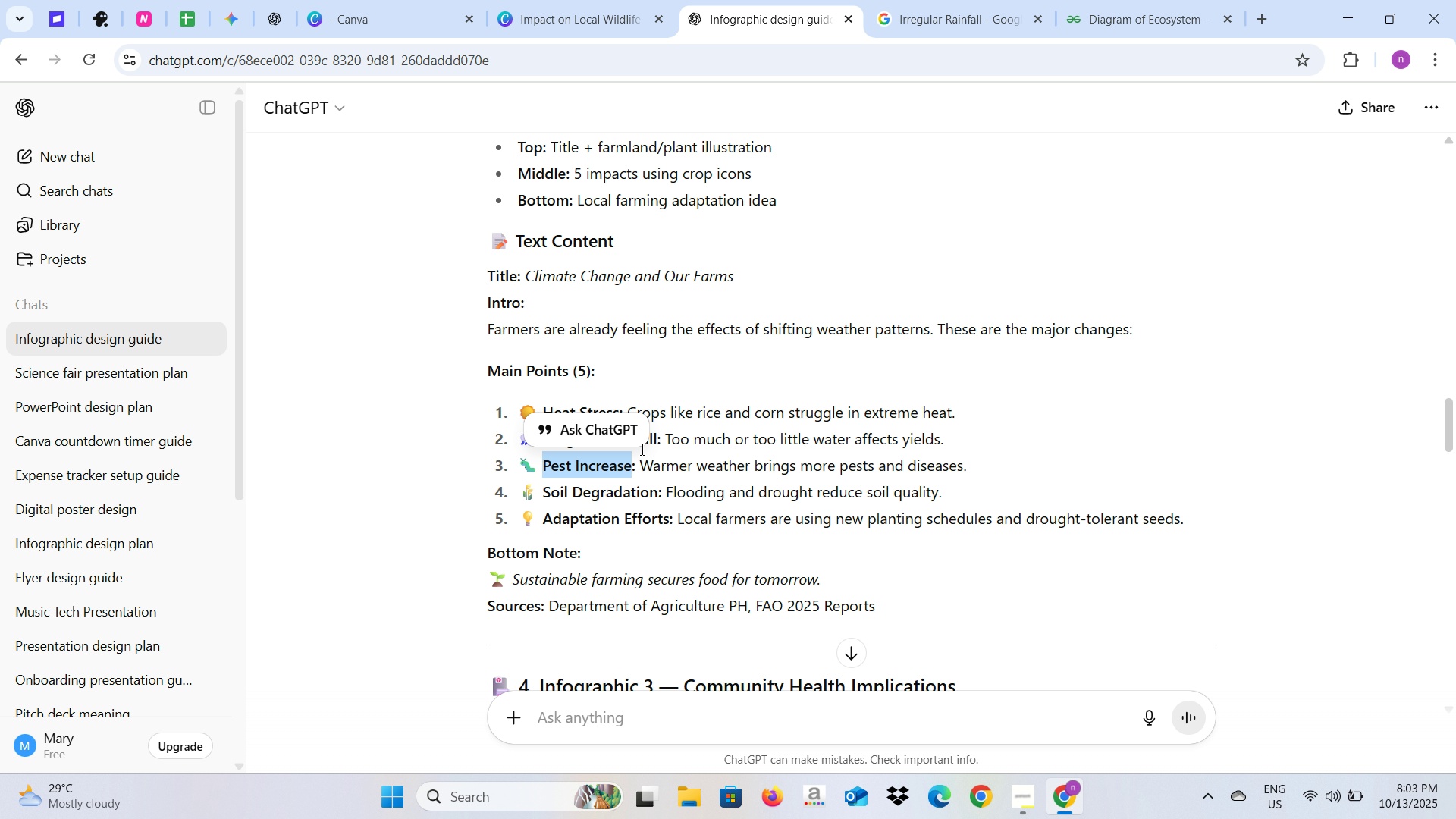 
key(Control+C)
 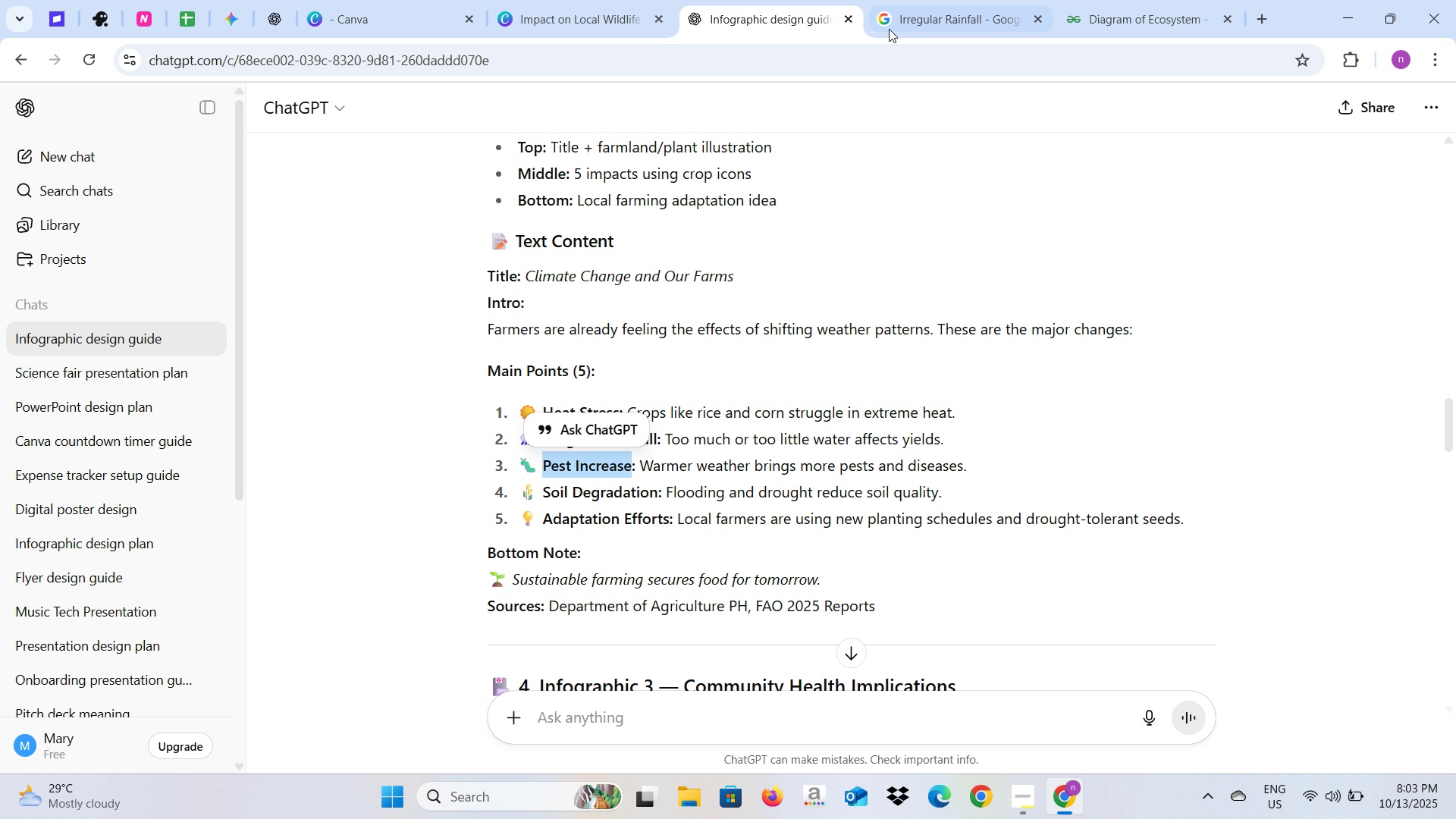 
left_click([889, 28])
 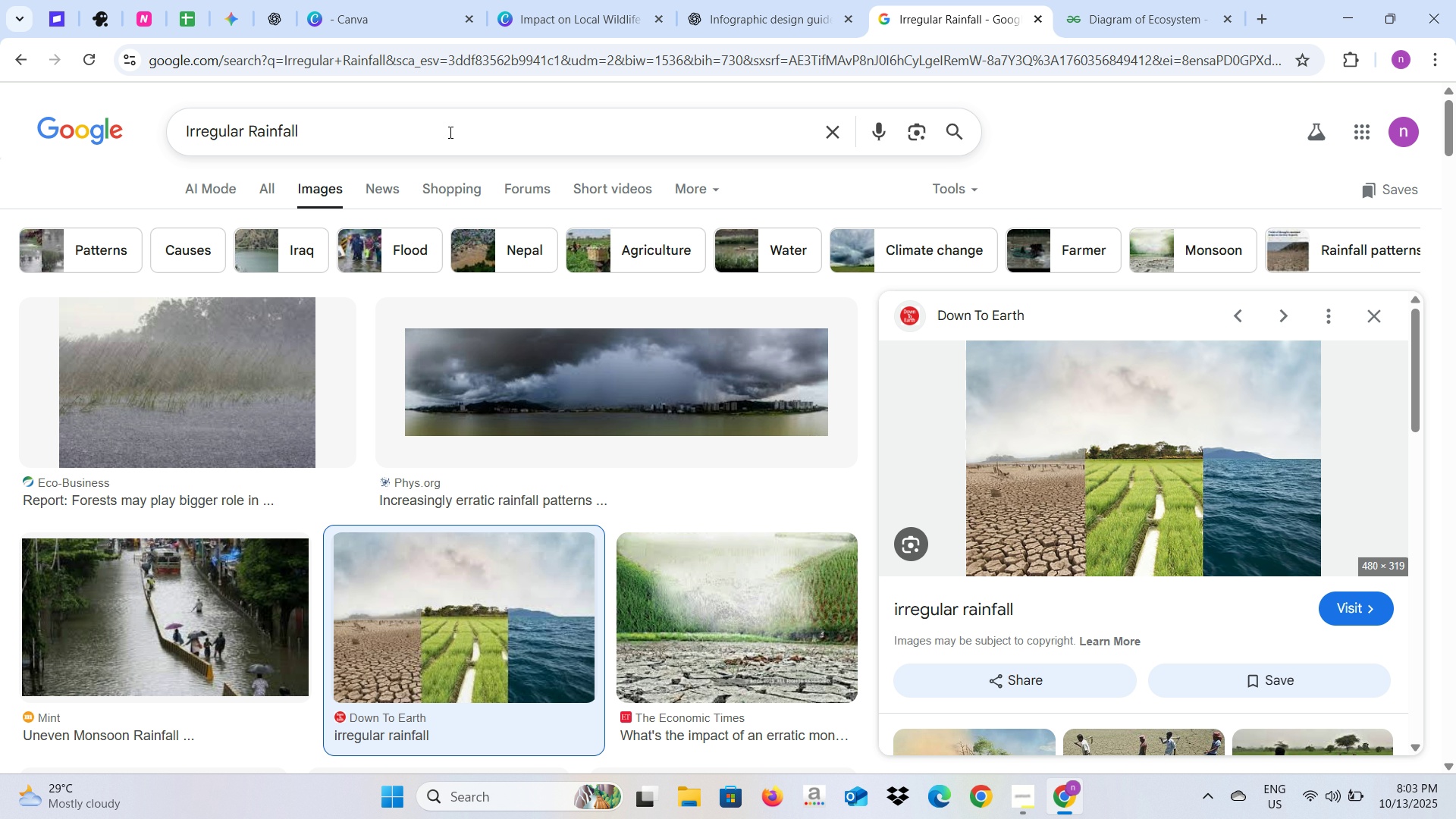 
left_click_drag(start_coordinate=[444, 132], to_coordinate=[168, 119])
 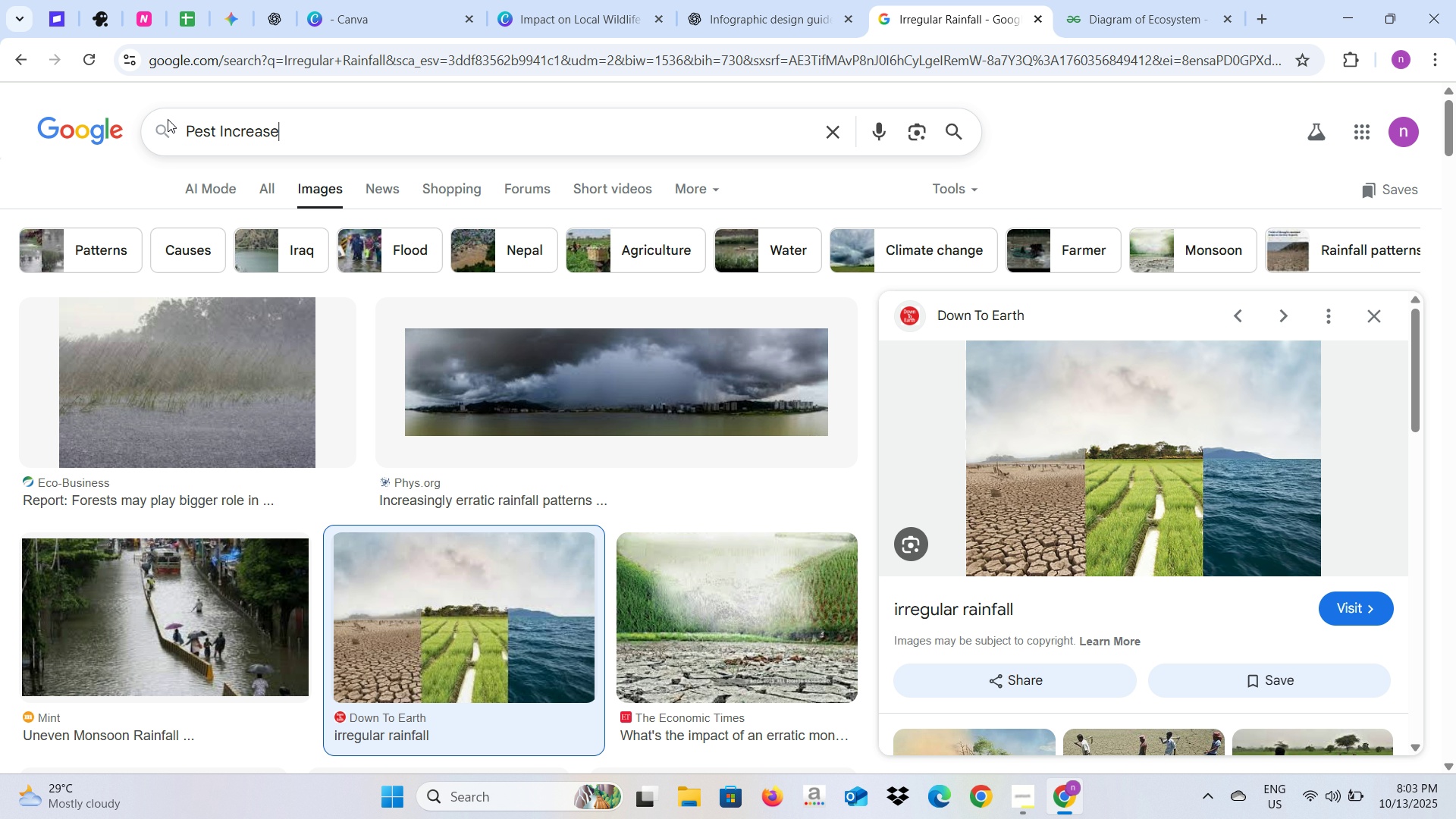 
key(Control+V)
 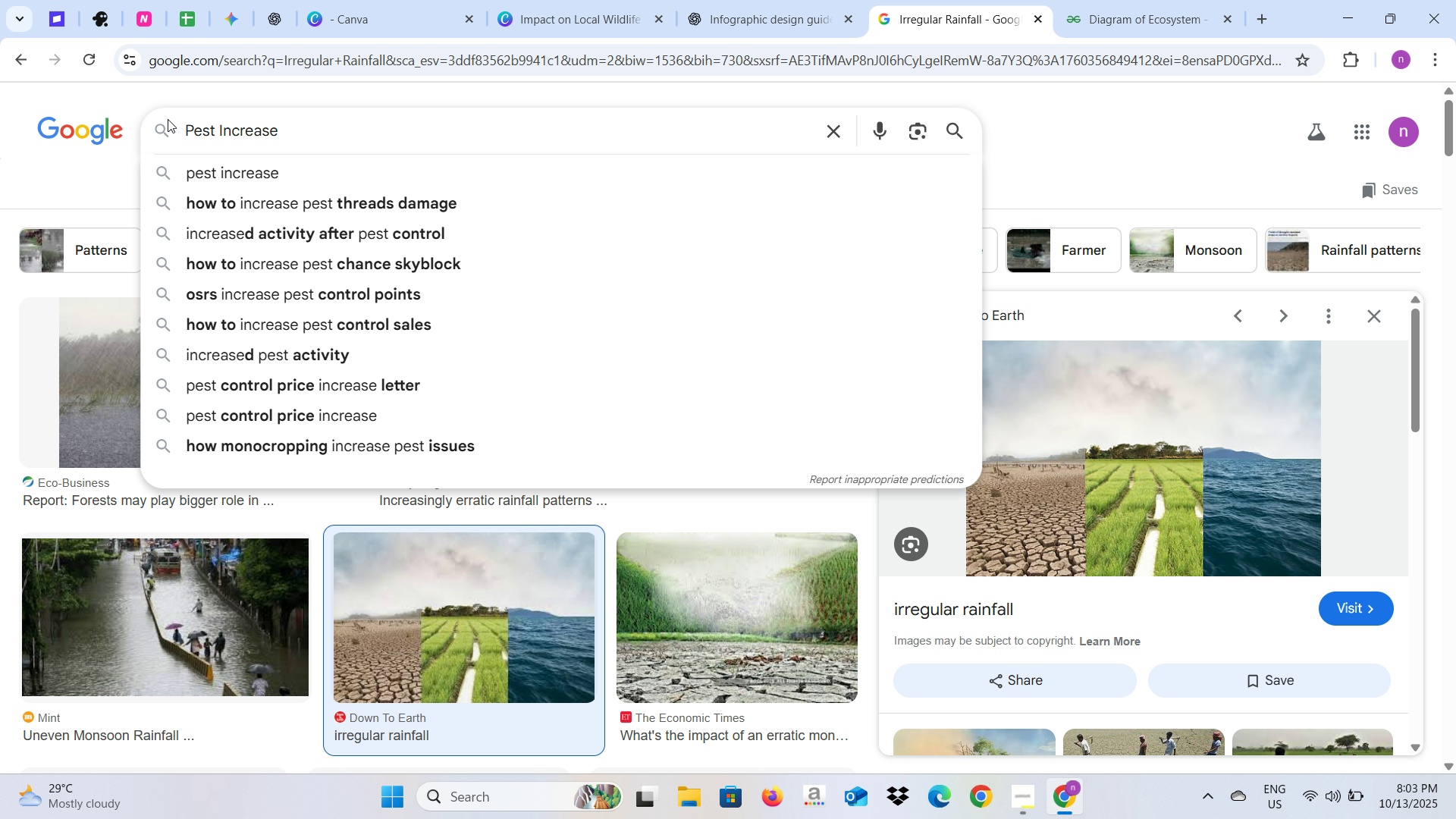 
key(Enter)
 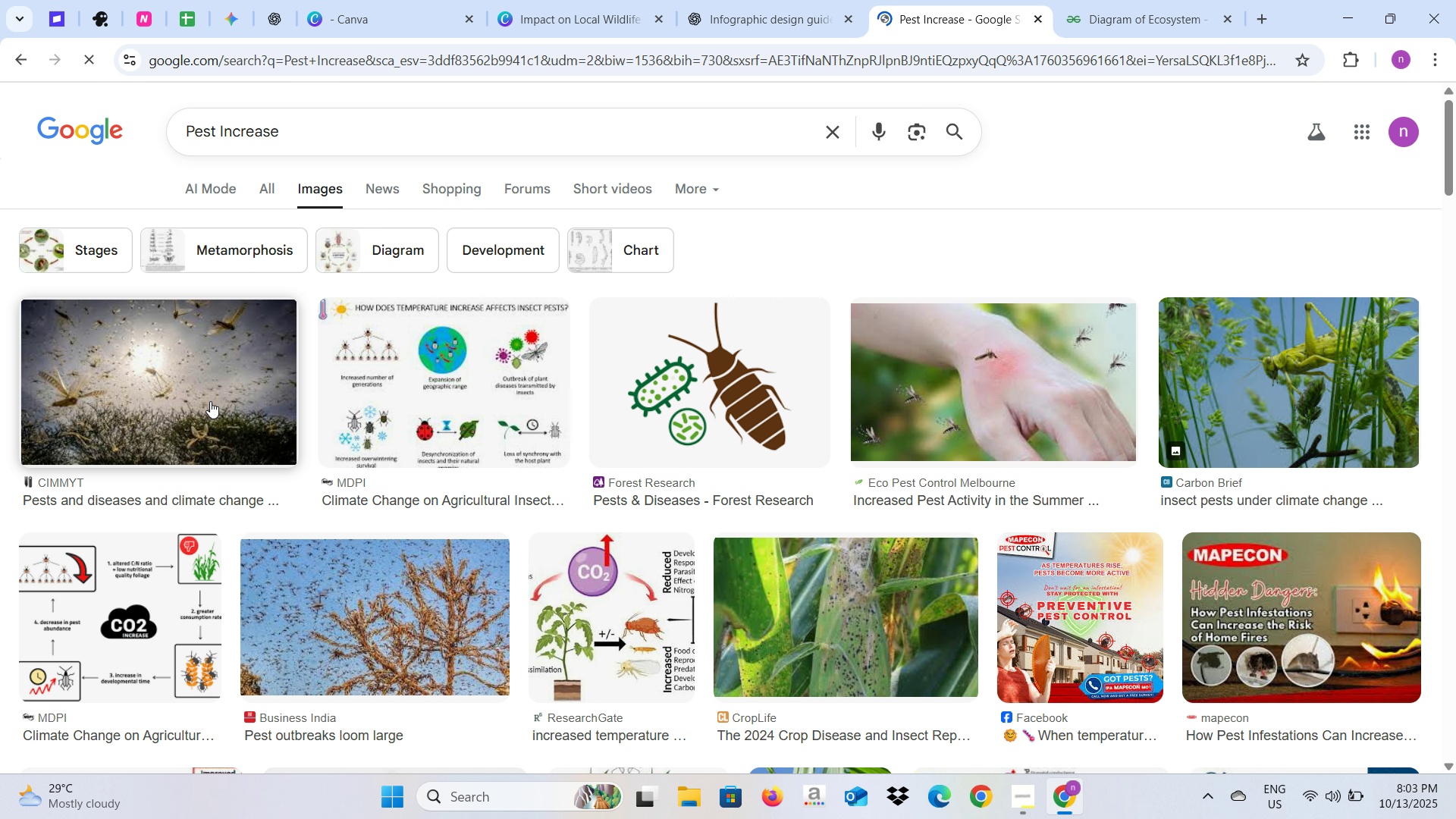 
left_click([188, 420])
 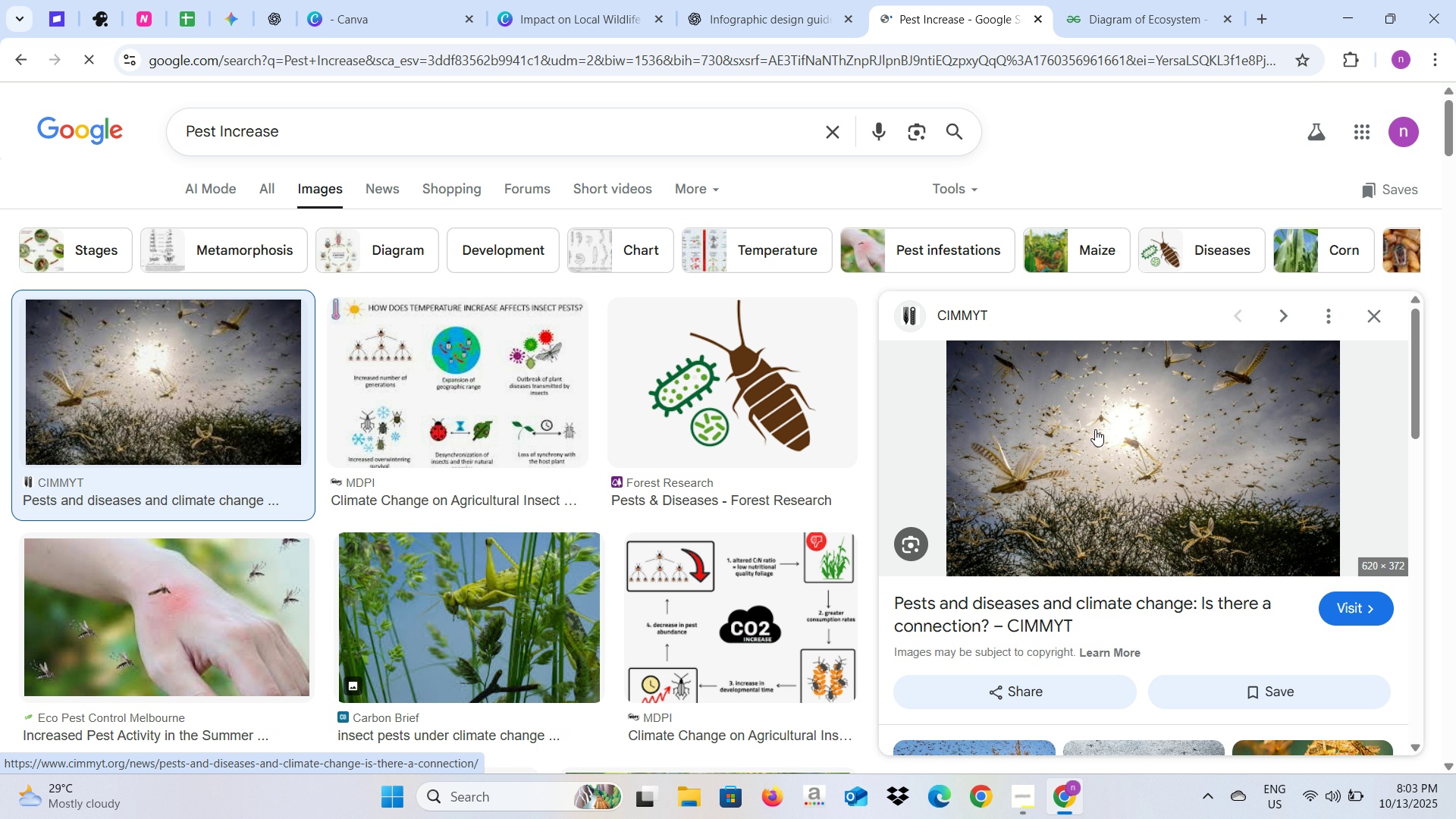 
wait(6.27)
 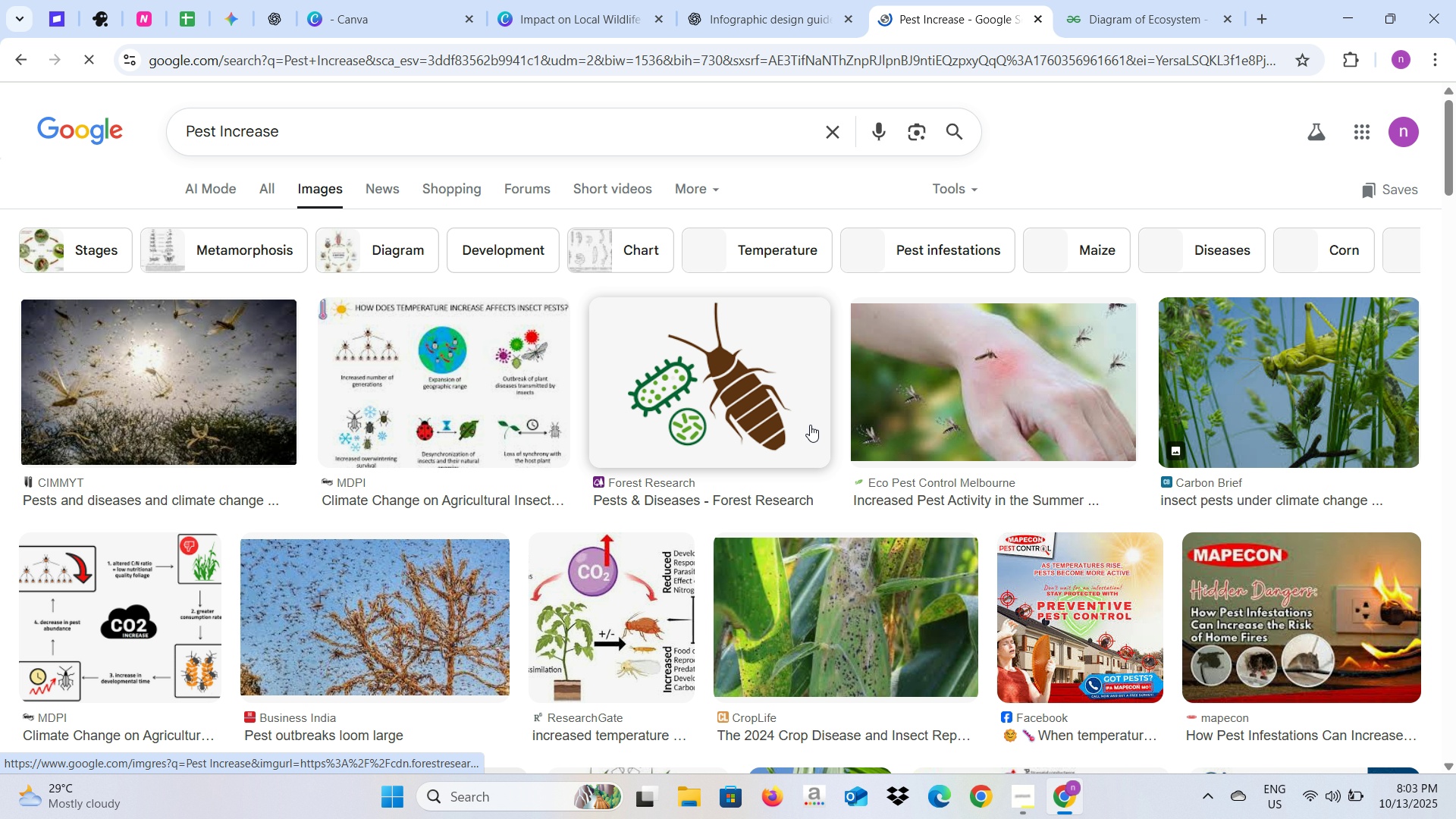 
right_click([1095, 461])
 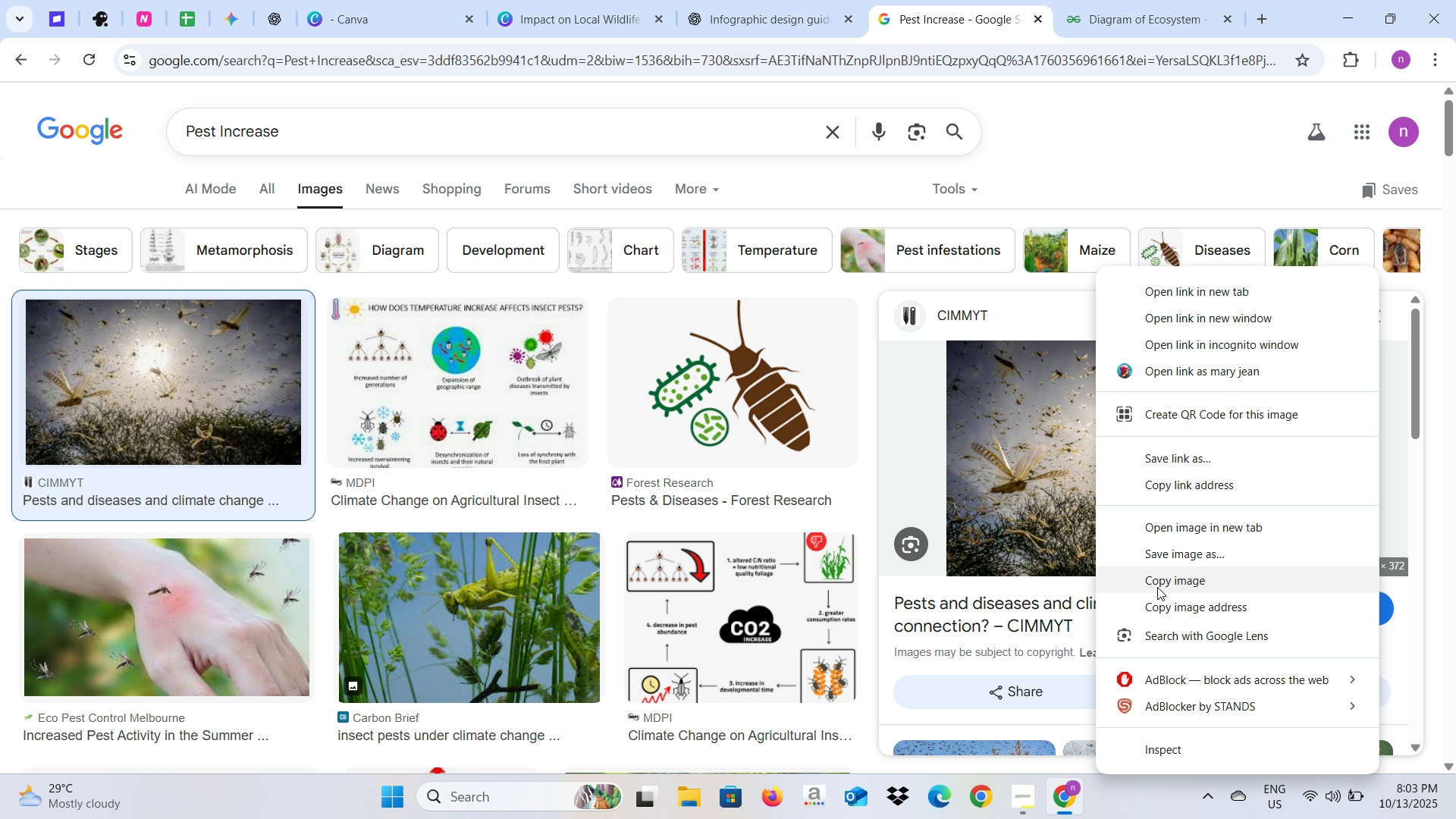 
left_click([1157, 587])
 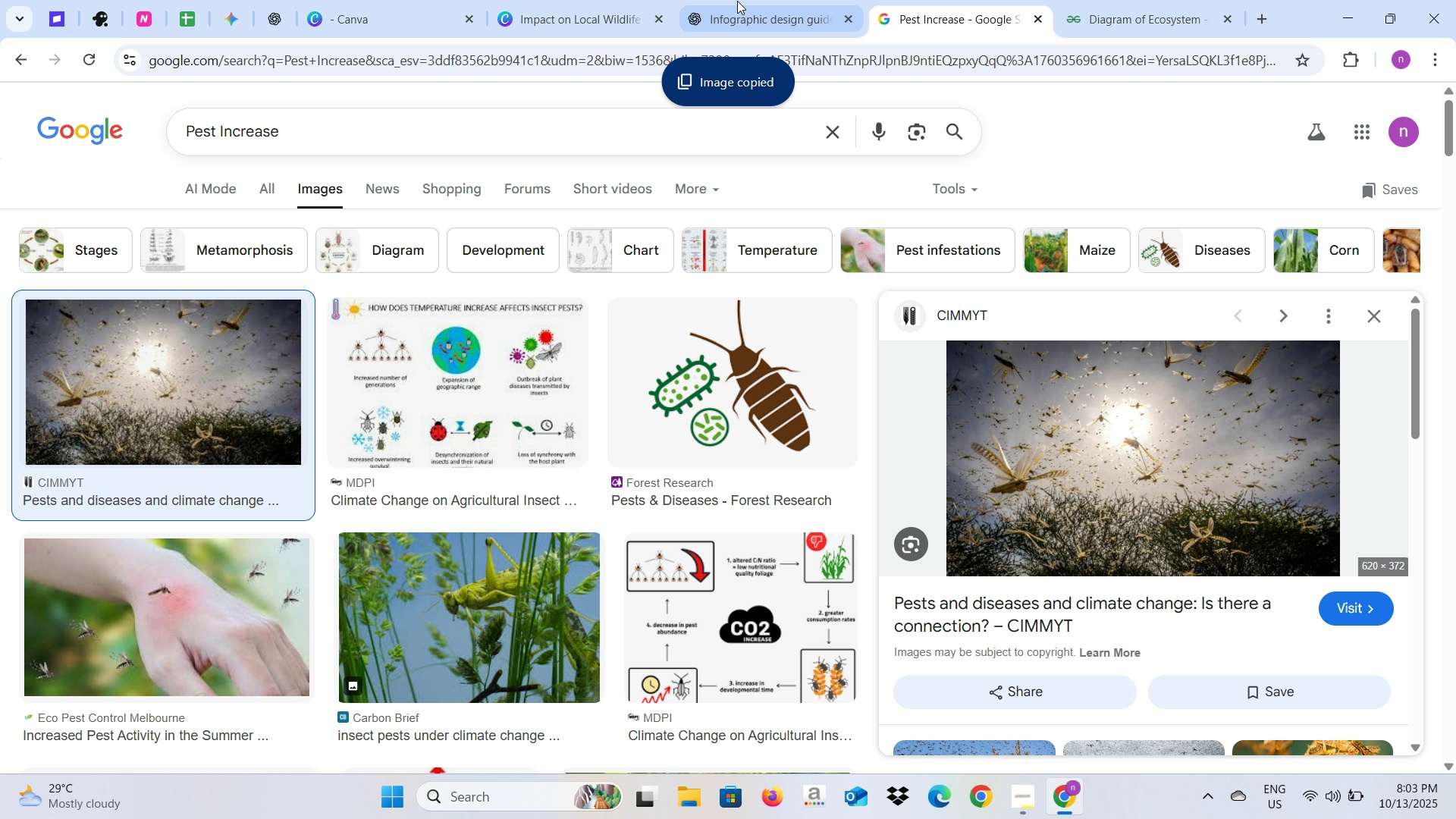 
left_click([737, 1])
 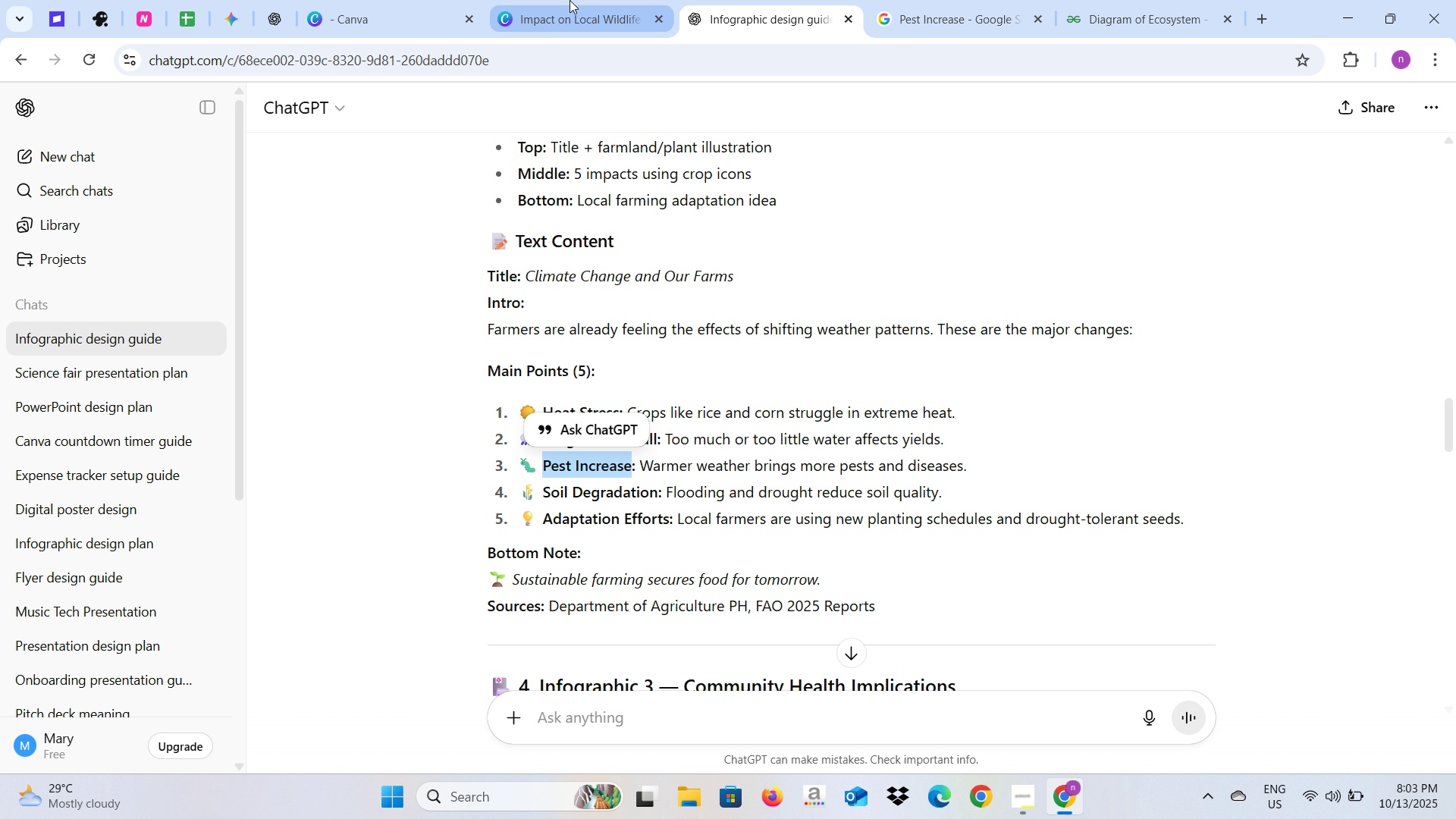 
left_click([570, 0])
 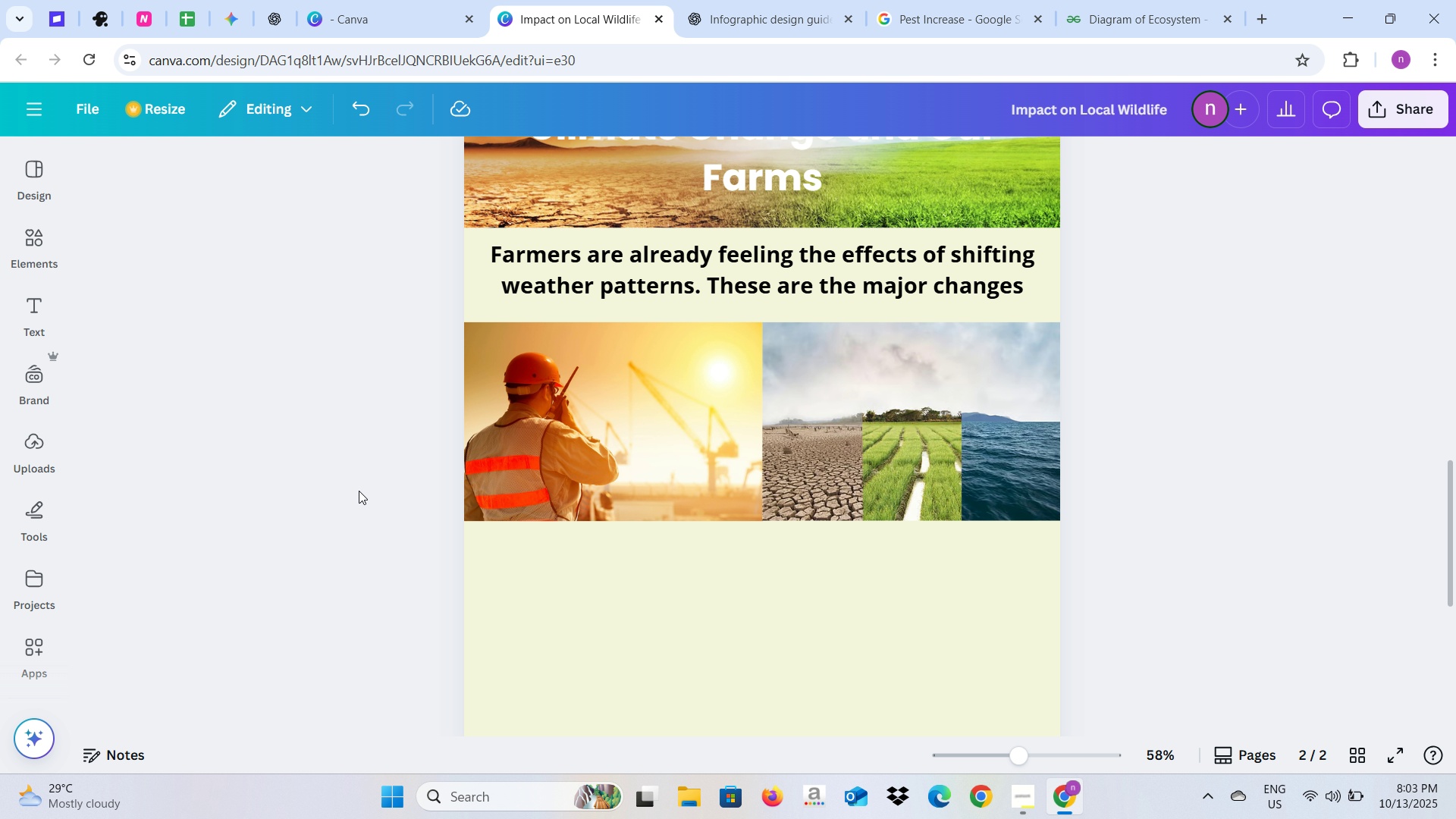 
left_click([358, 491])
 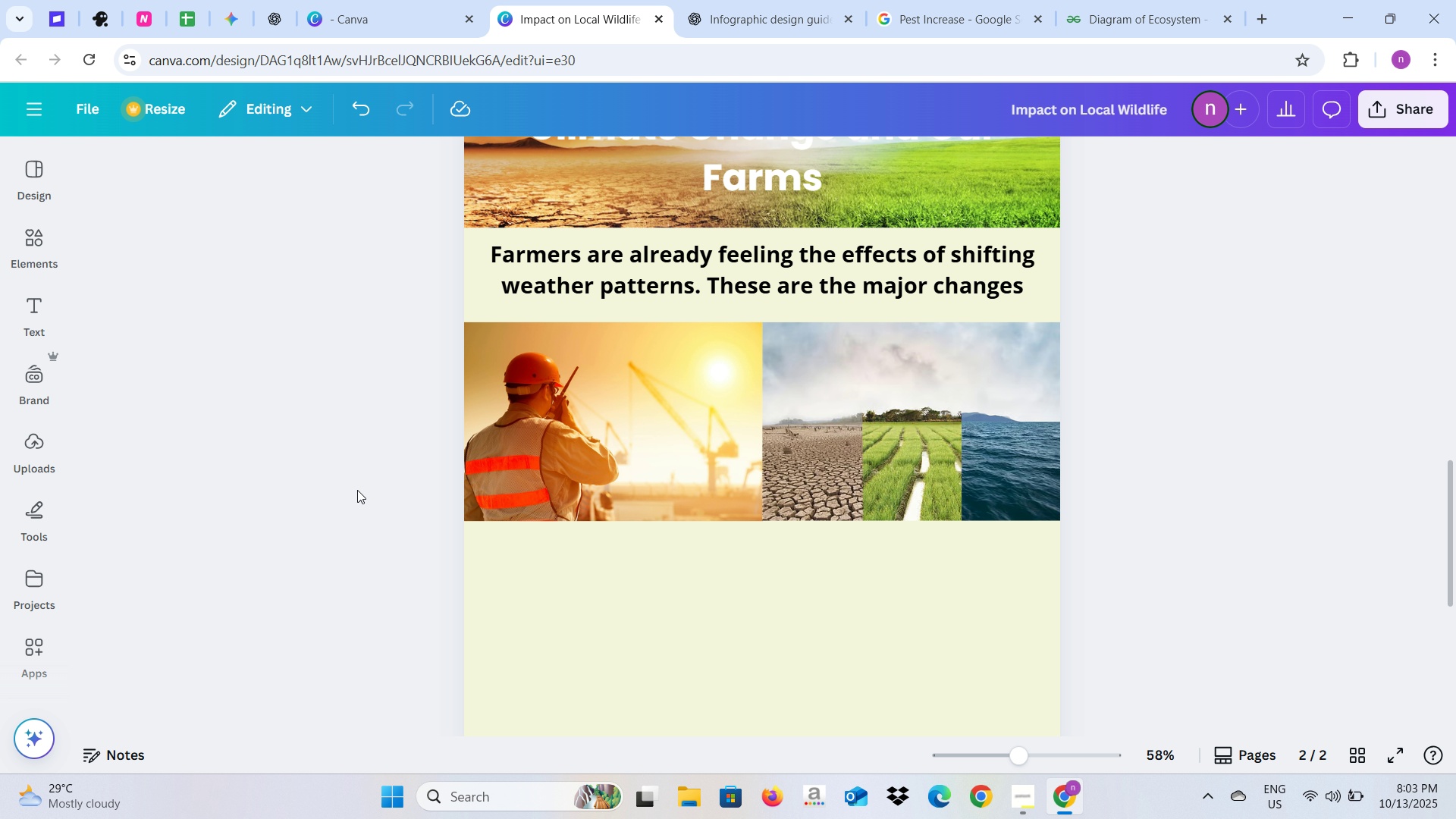 
key(Control+V)
 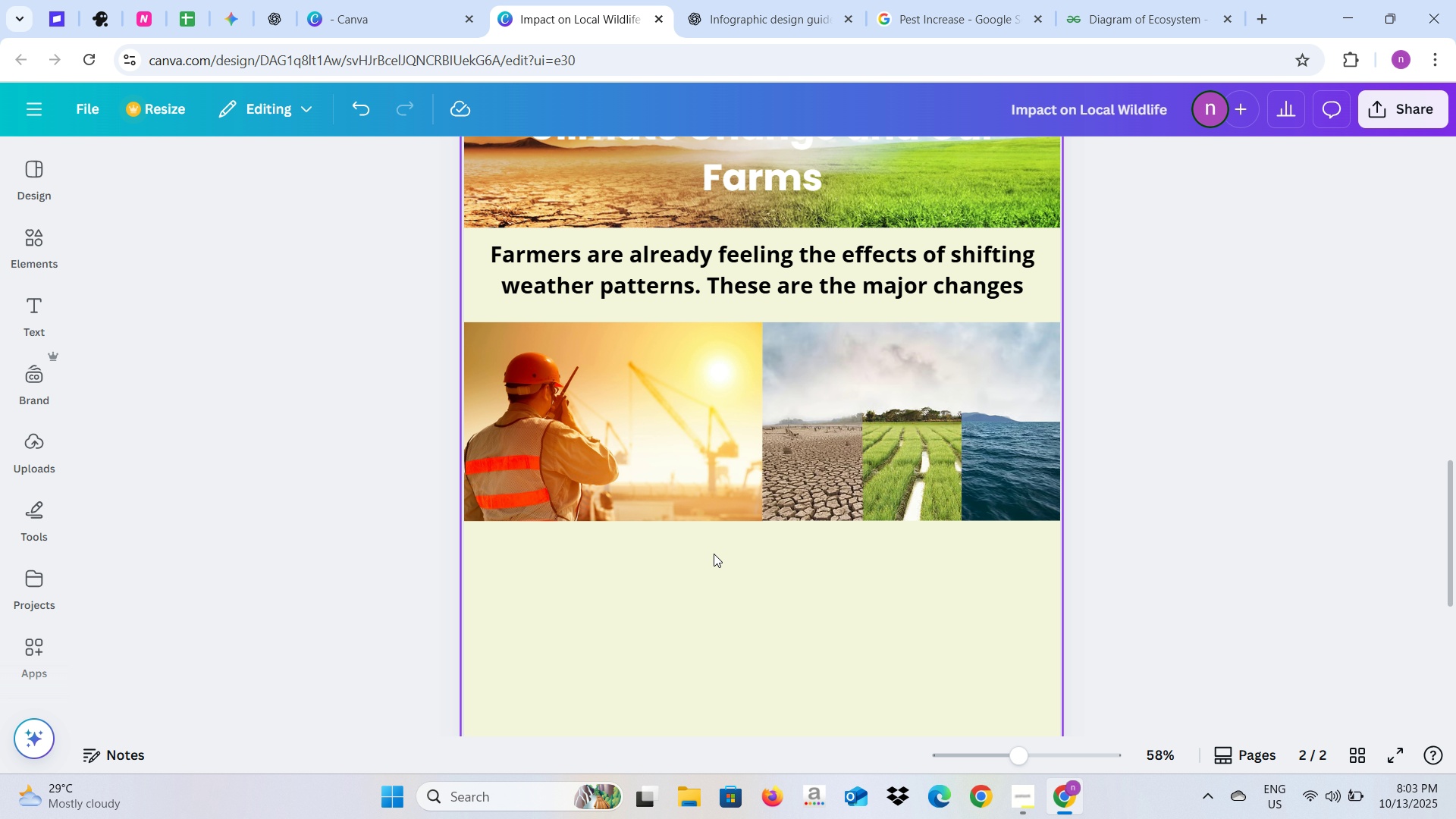 
scroll: coordinate [711, 555], scroll_direction: down, amount: 2.0
 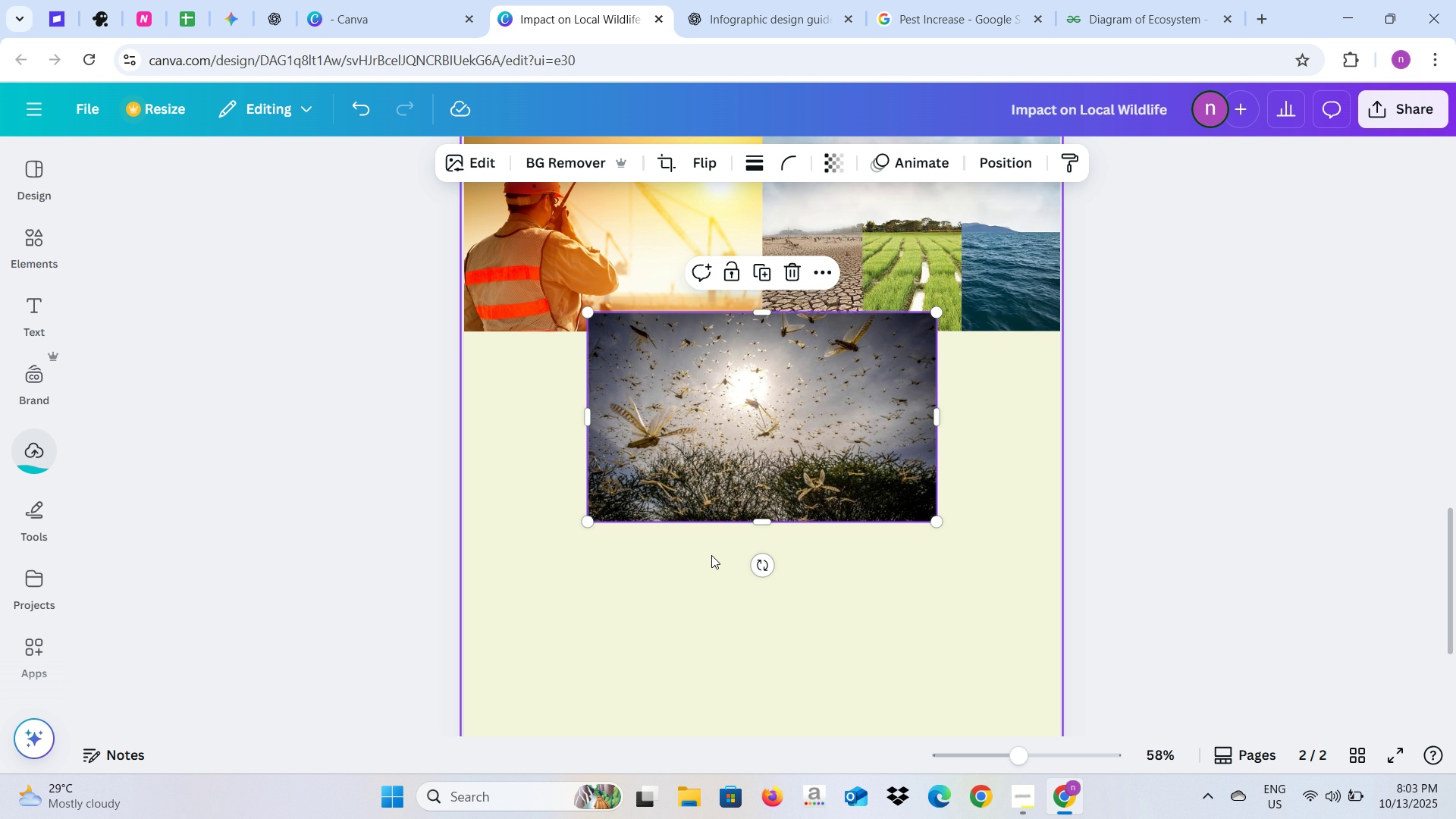 
left_click_drag(start_coordinate=[766, 446], to_coordinate=[641, 466])
 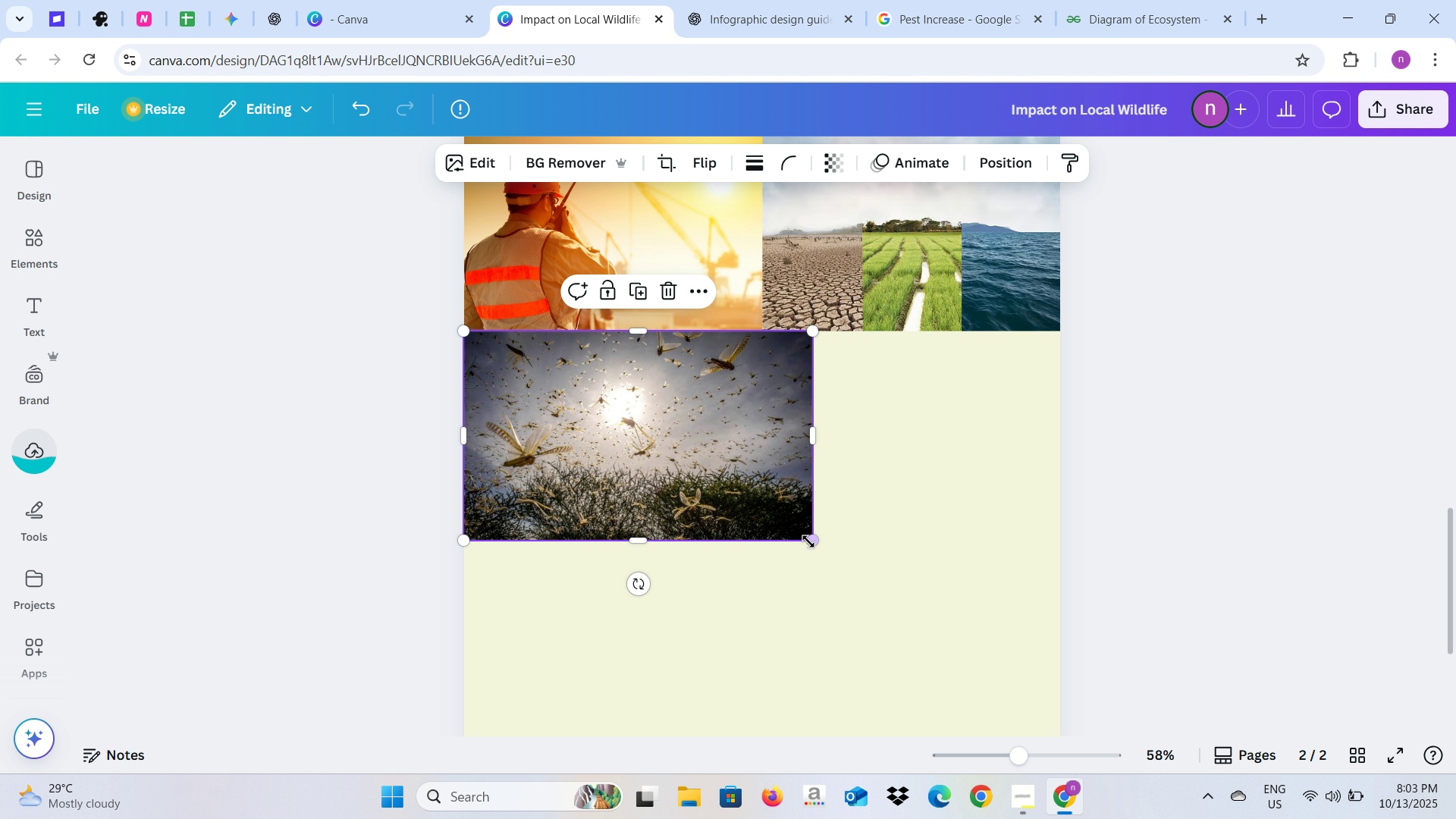 
left_click_drag(start_coordinate=[808, 541], to_coordinate=[769, 496])
 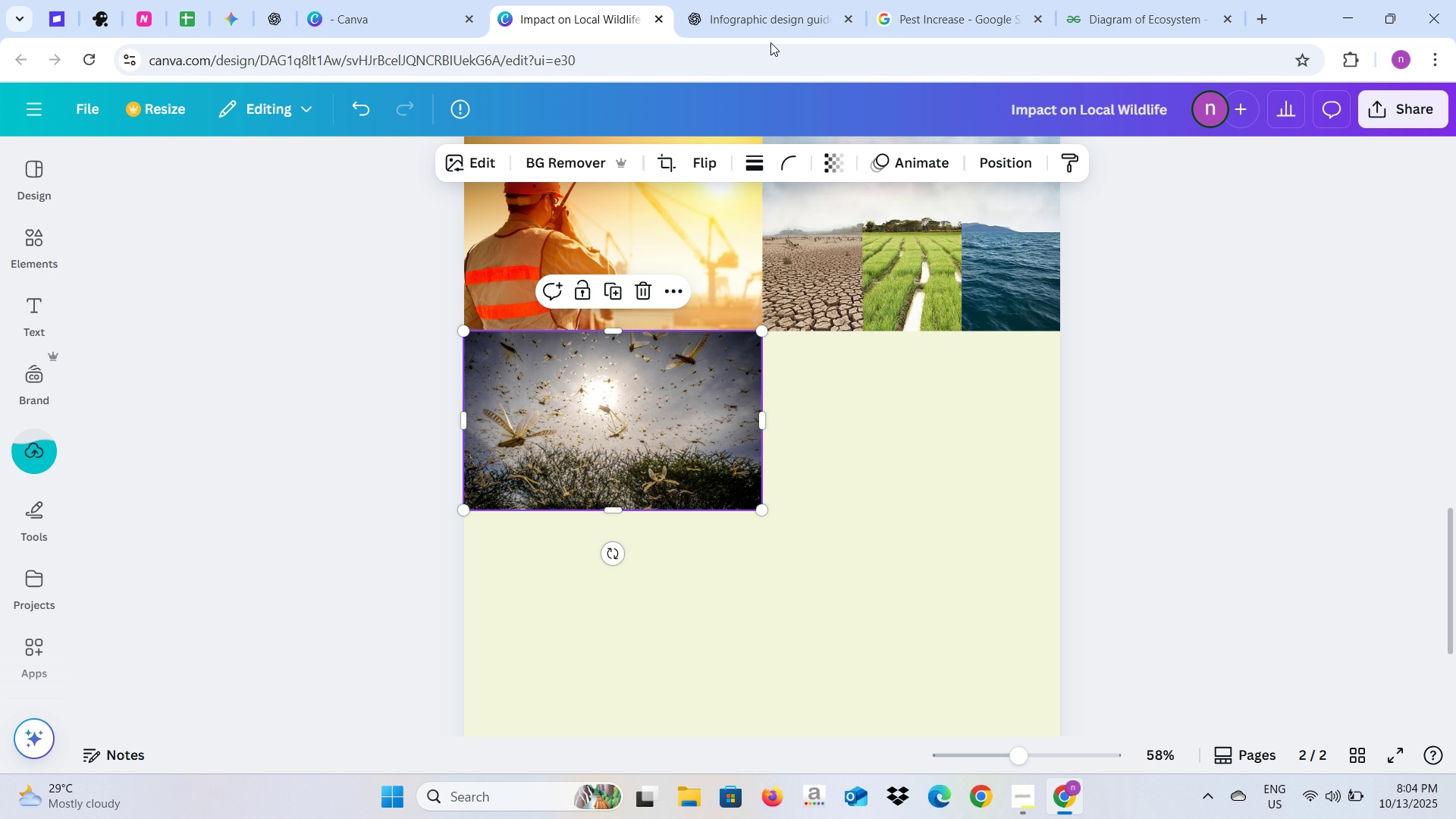 
left_click([735, 0])
 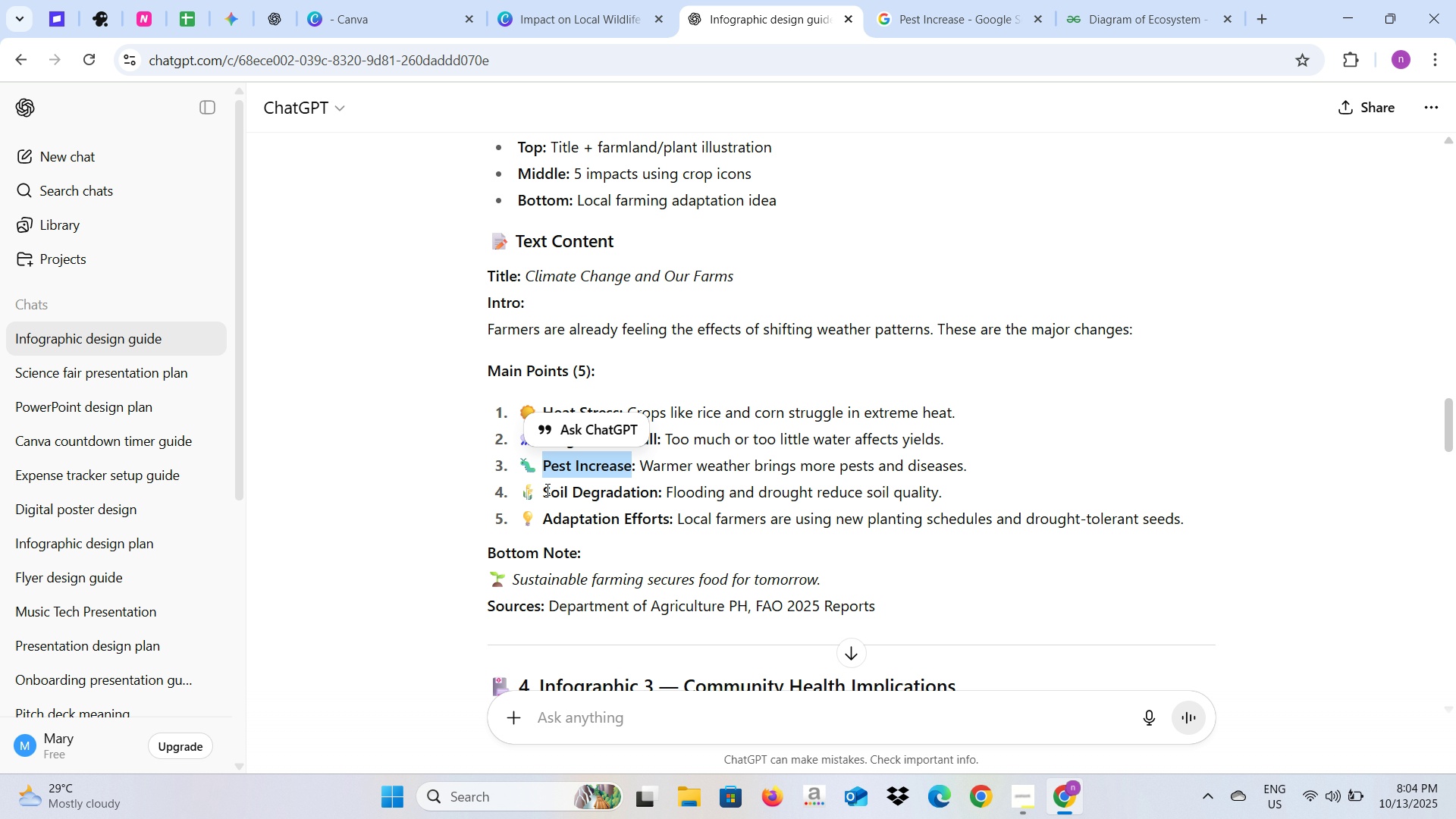 
left_click_drag(start_coordinate=[546, 489], to_coordinate=[656, 489])
 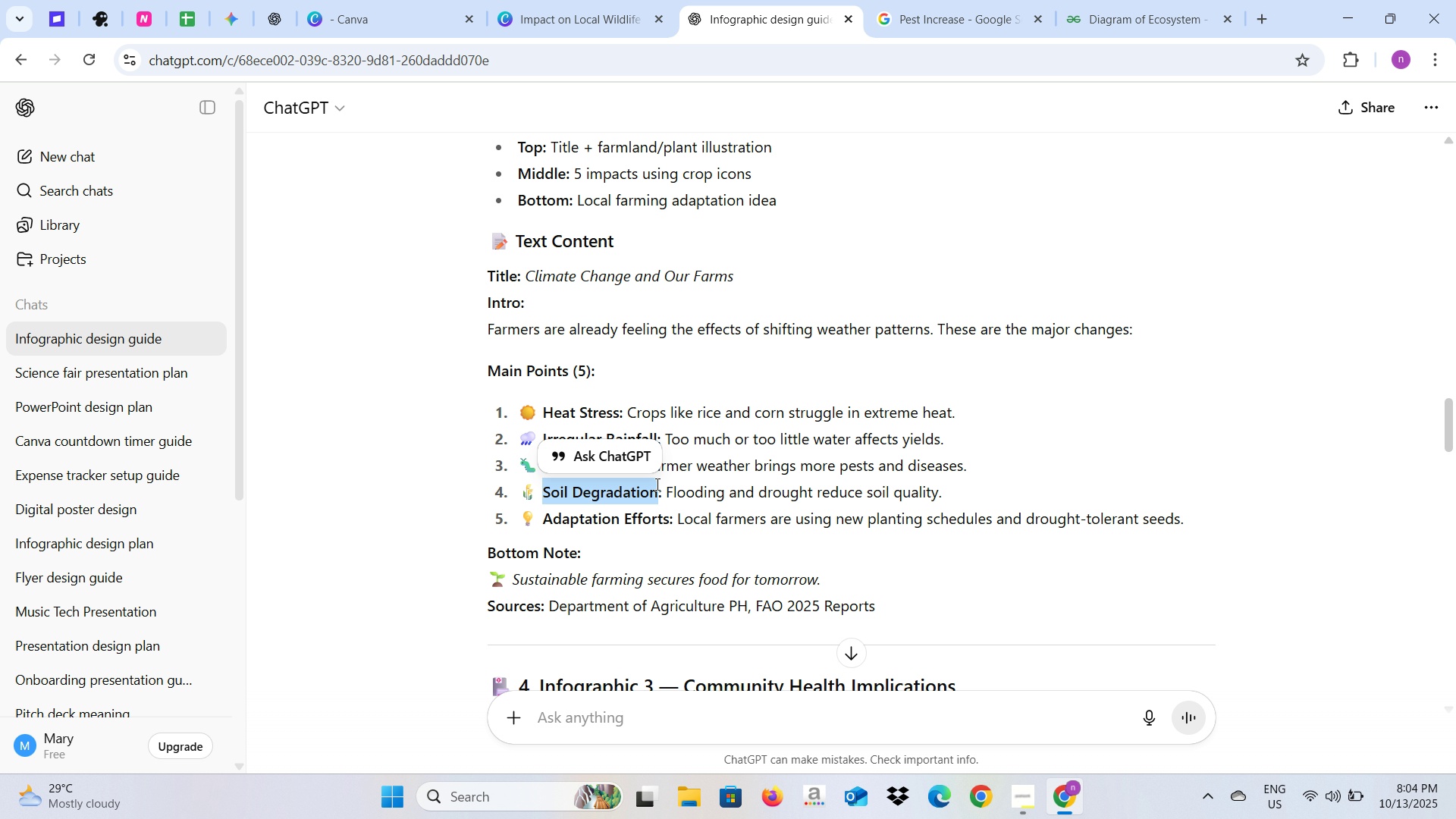 
key(Control+C)
 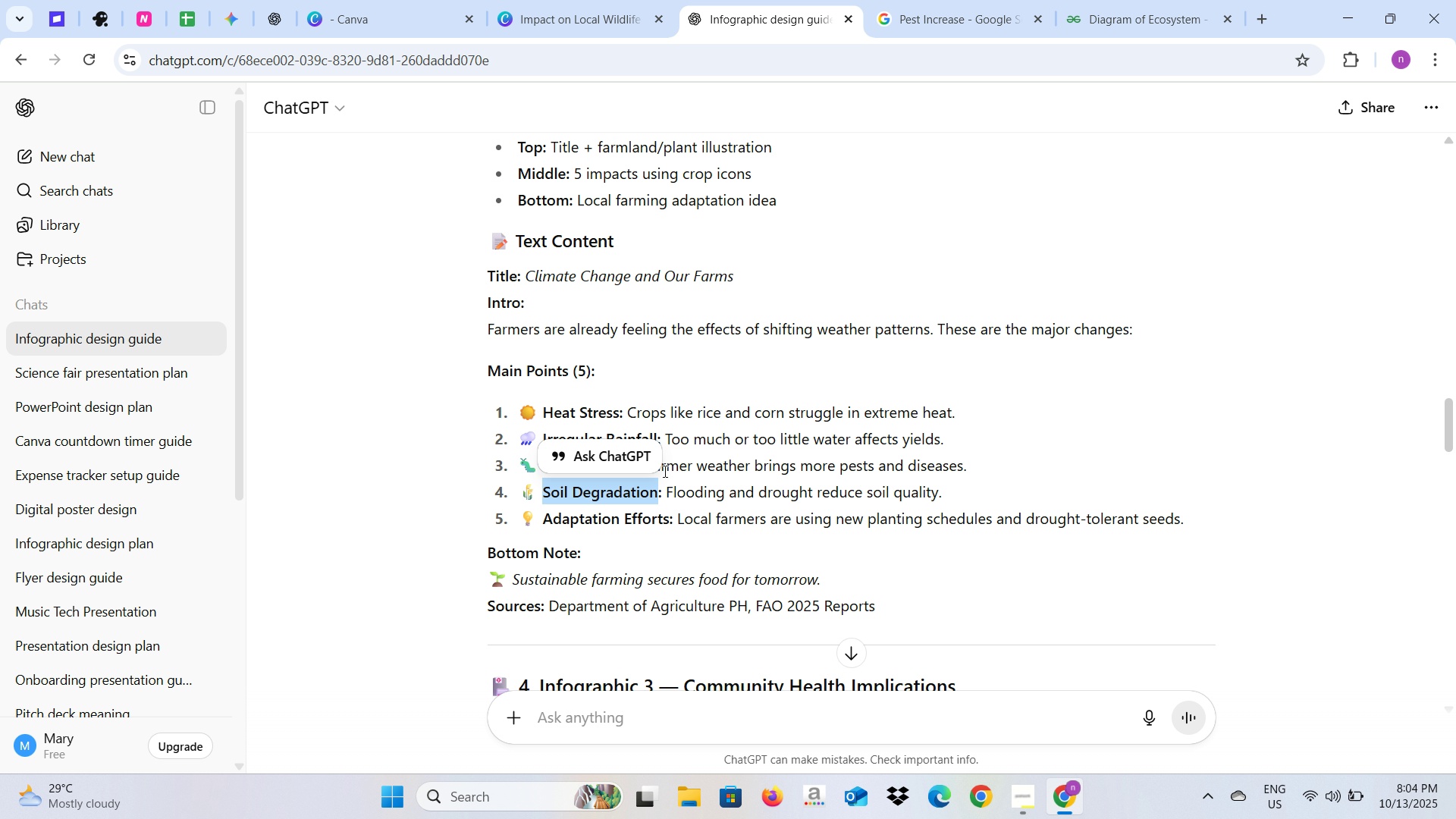 
key(Control+C)
 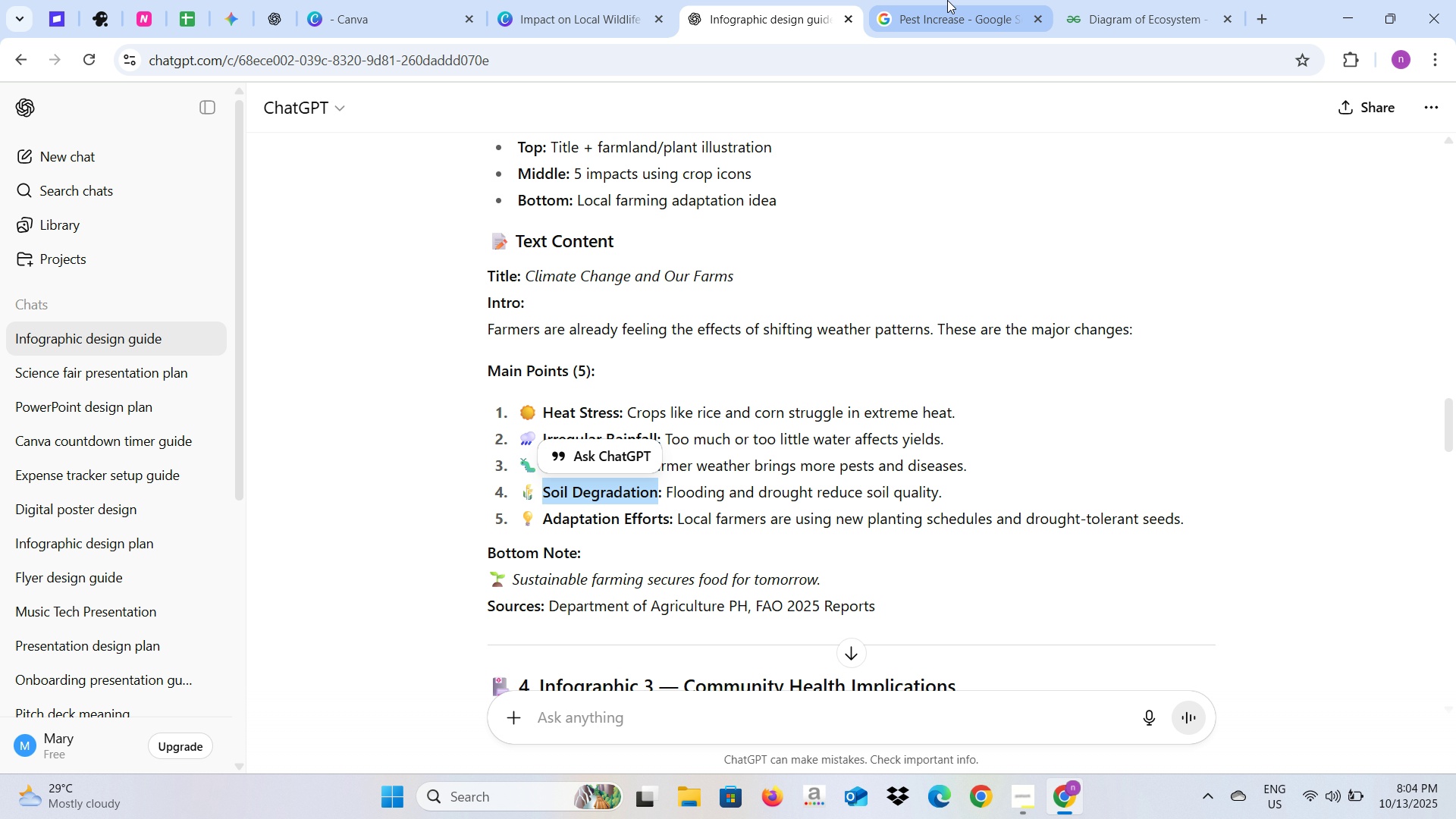 
left_click([947, 0])
 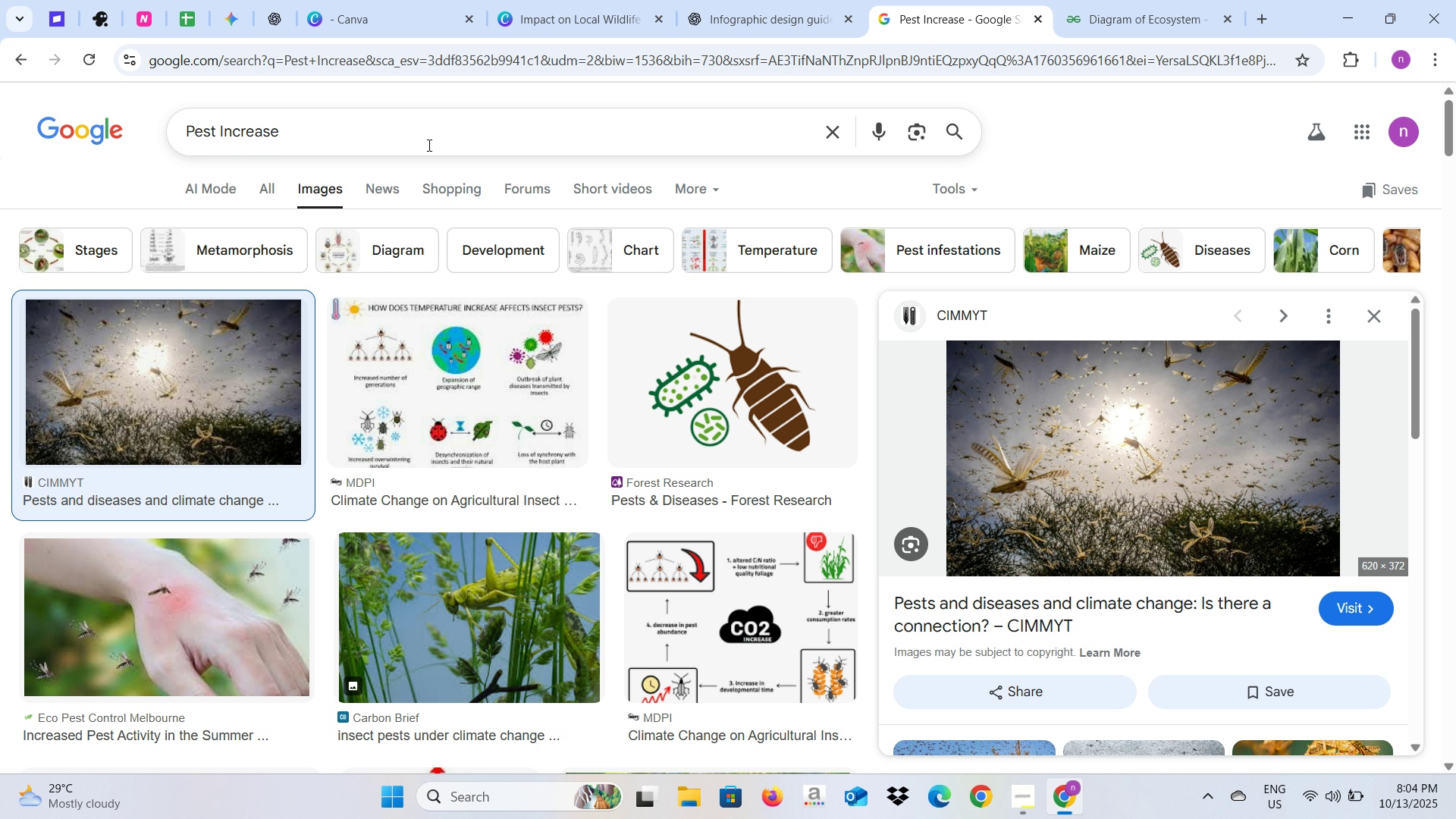 
left_click_drag(start_coordinate=[425, 133], to_coordinate=[108, 127])
 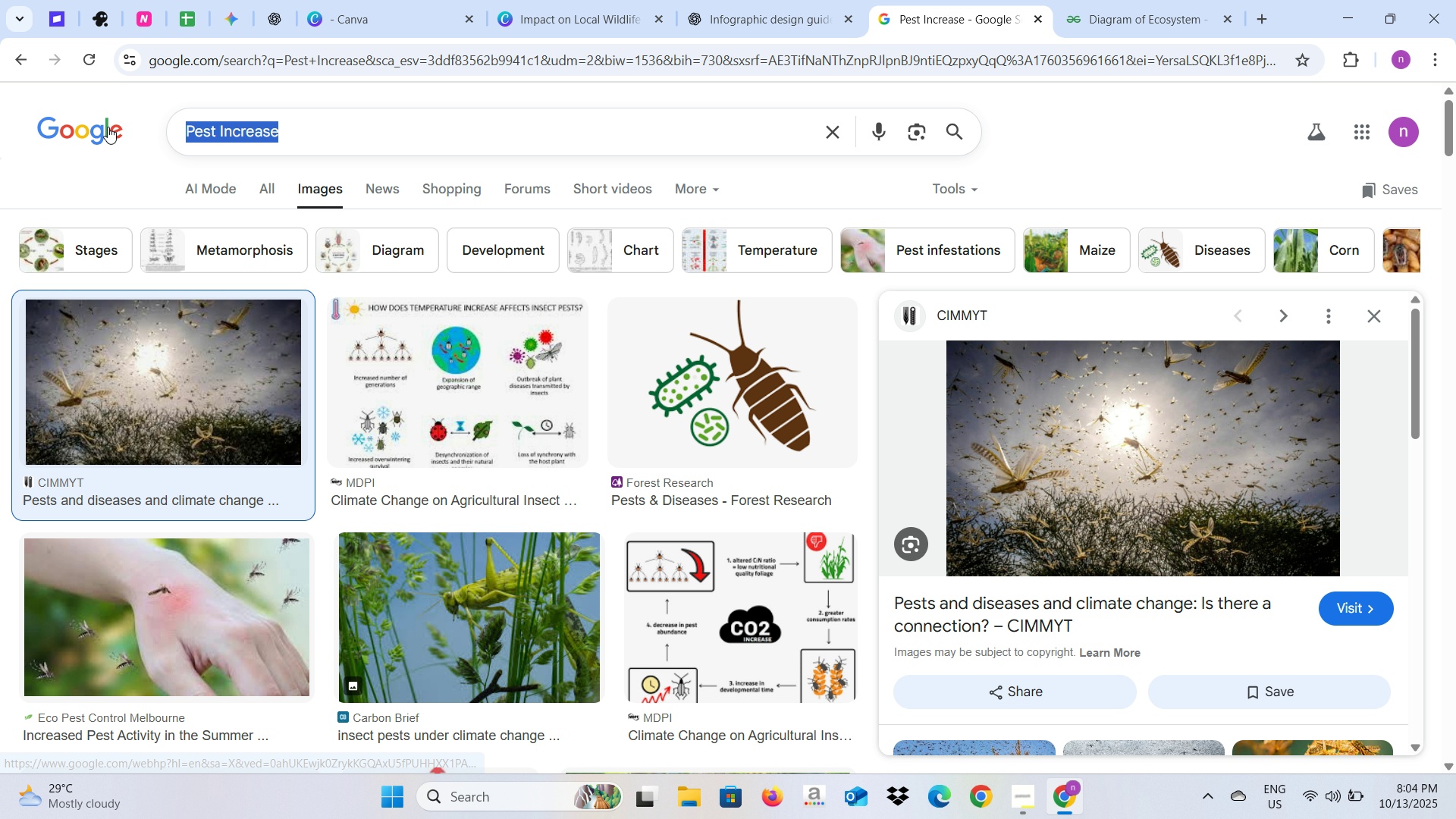 
key(Control+V)
 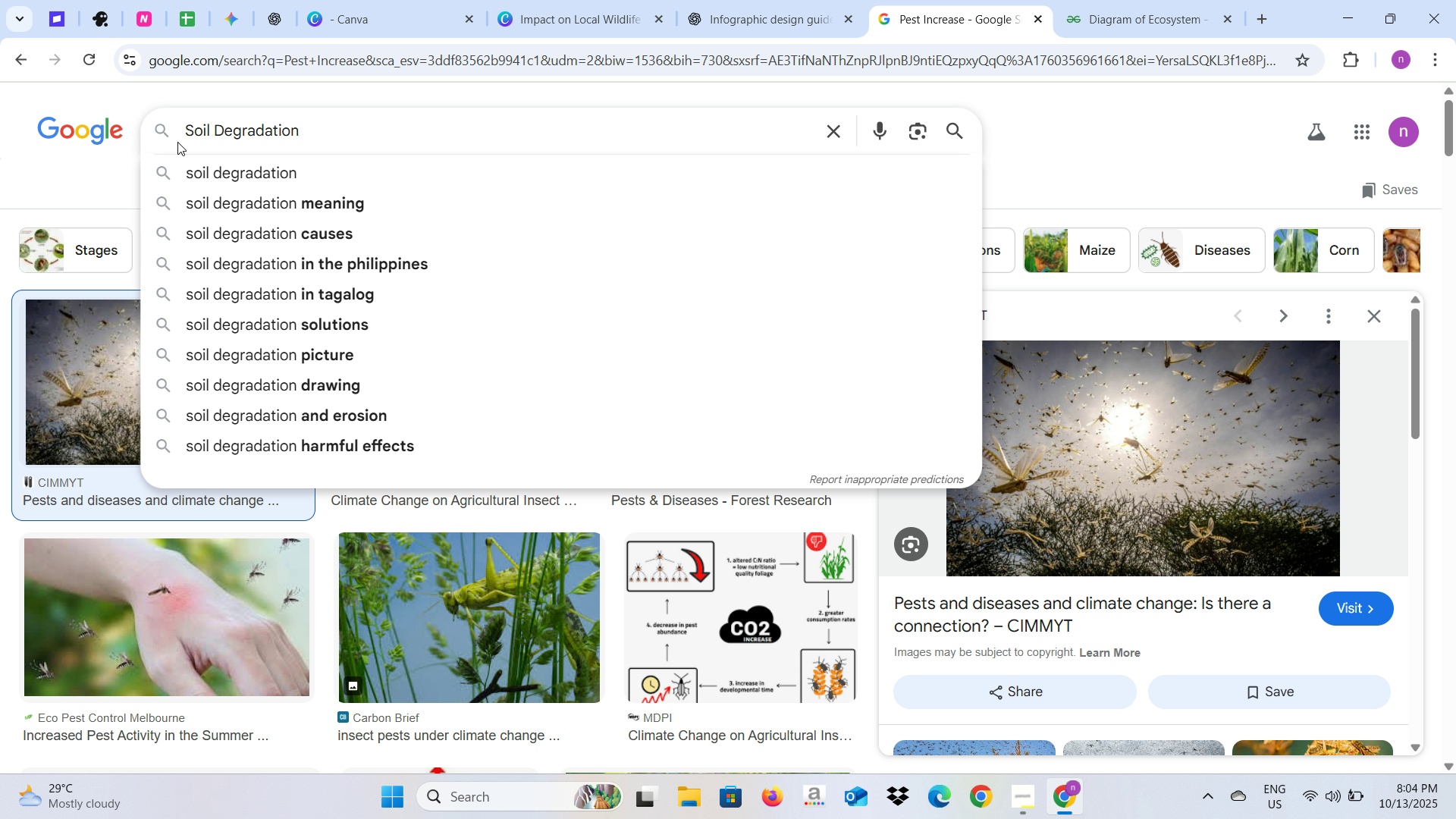 
key(Enter)
 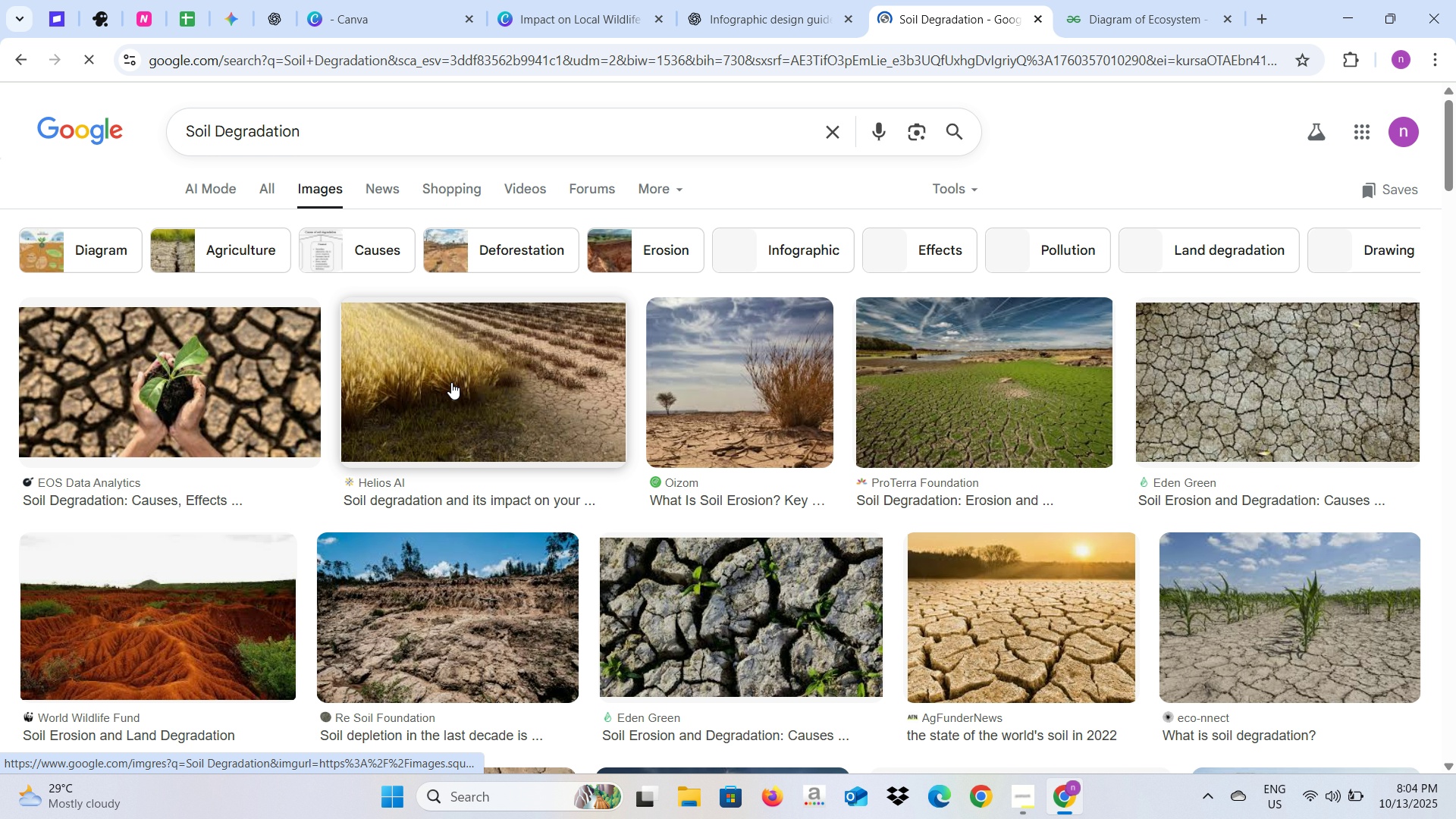 
wait(7.67)
 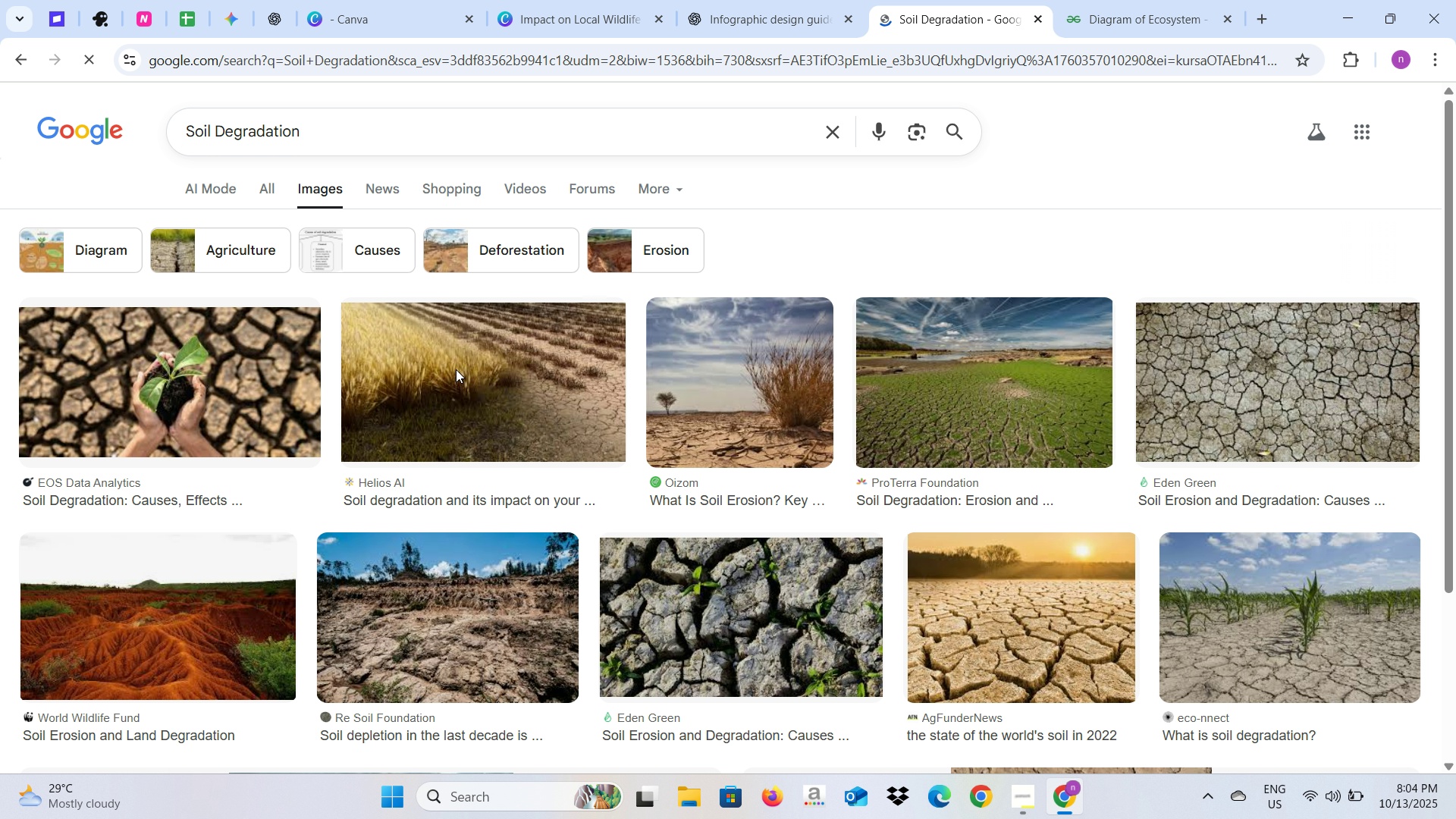 
left_click([277, 406])
 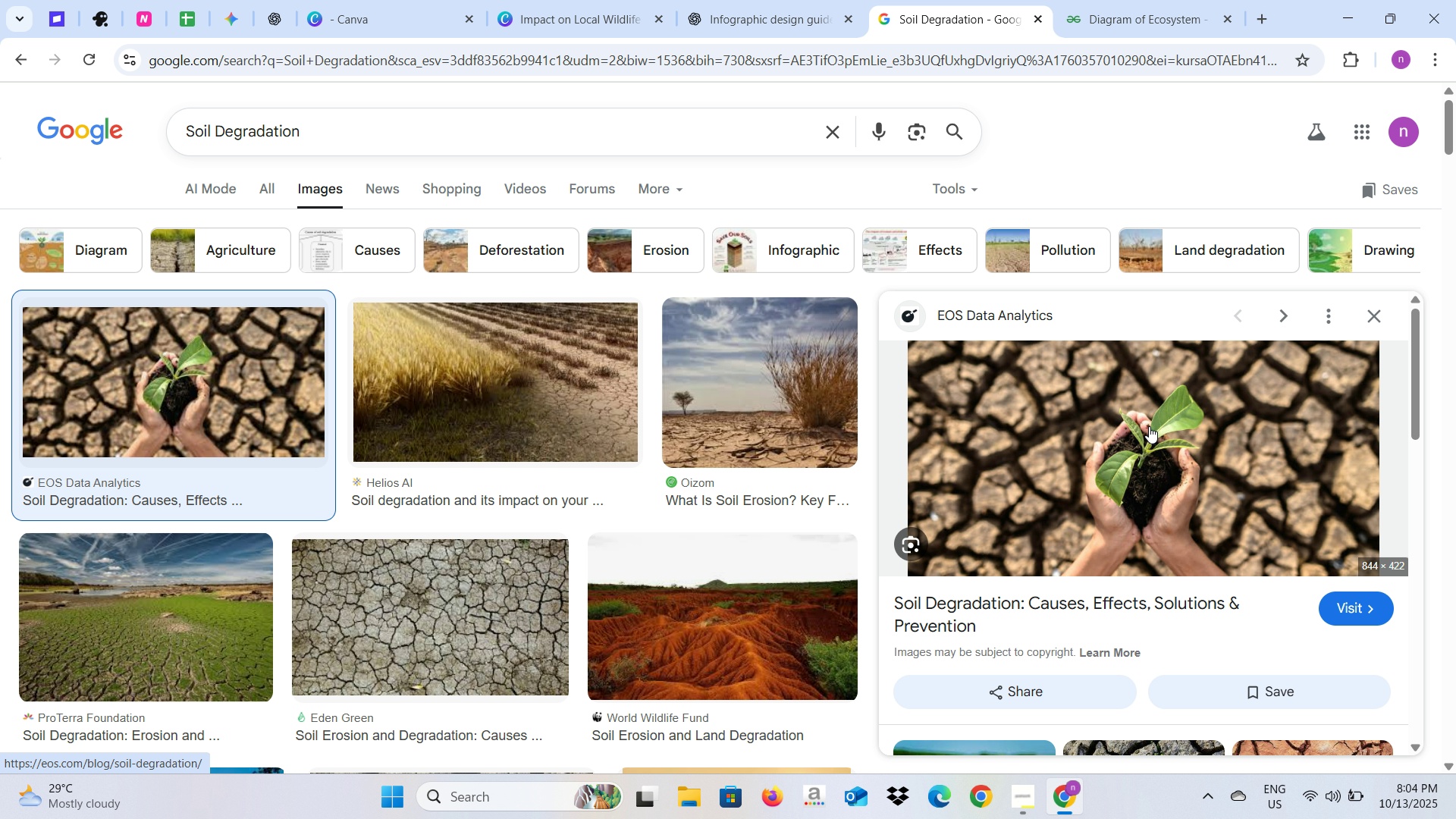 
right_click([1147, 427])
 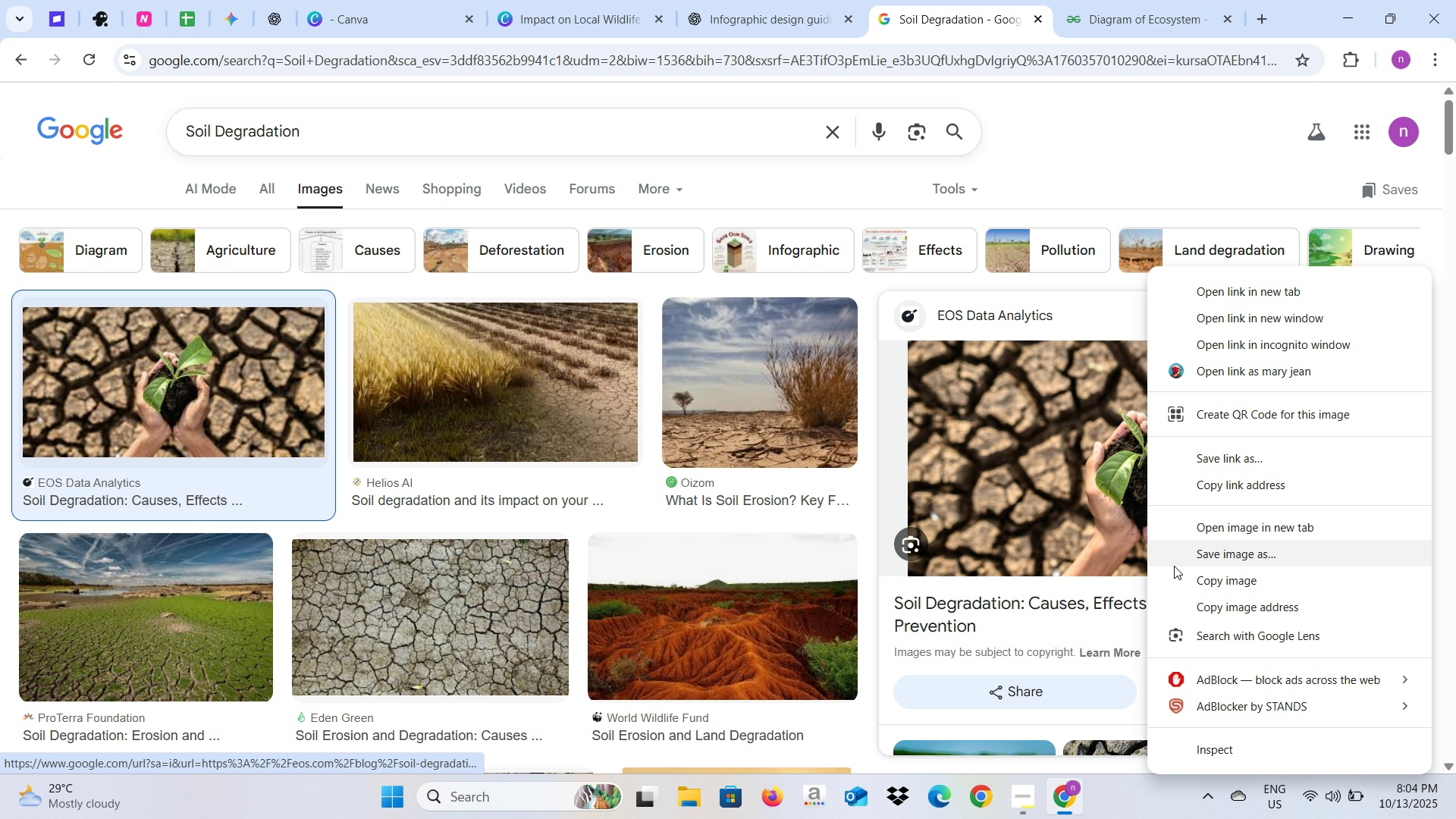 
left_click([1176, 579])
 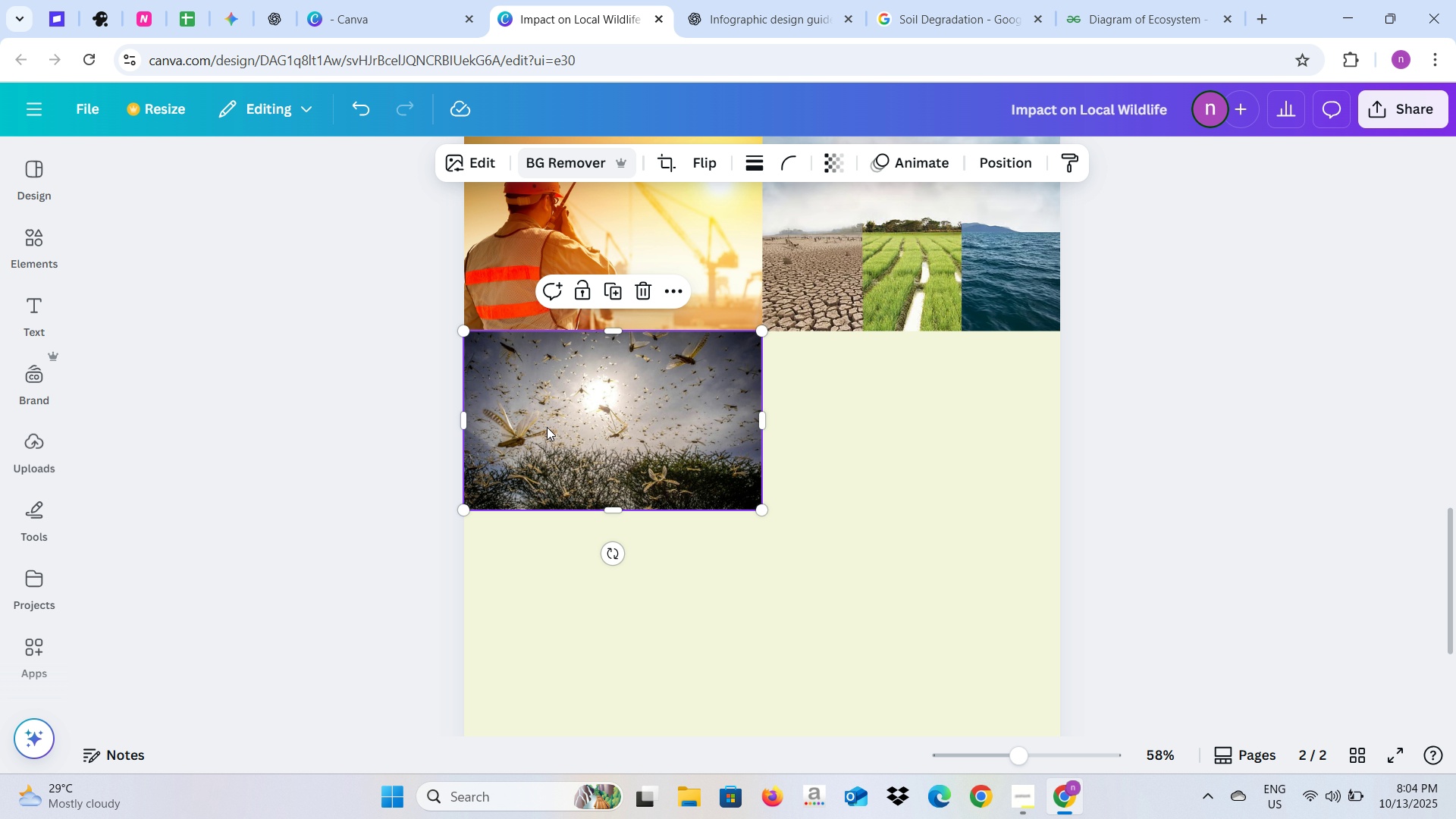 
left_click([398, 466])
 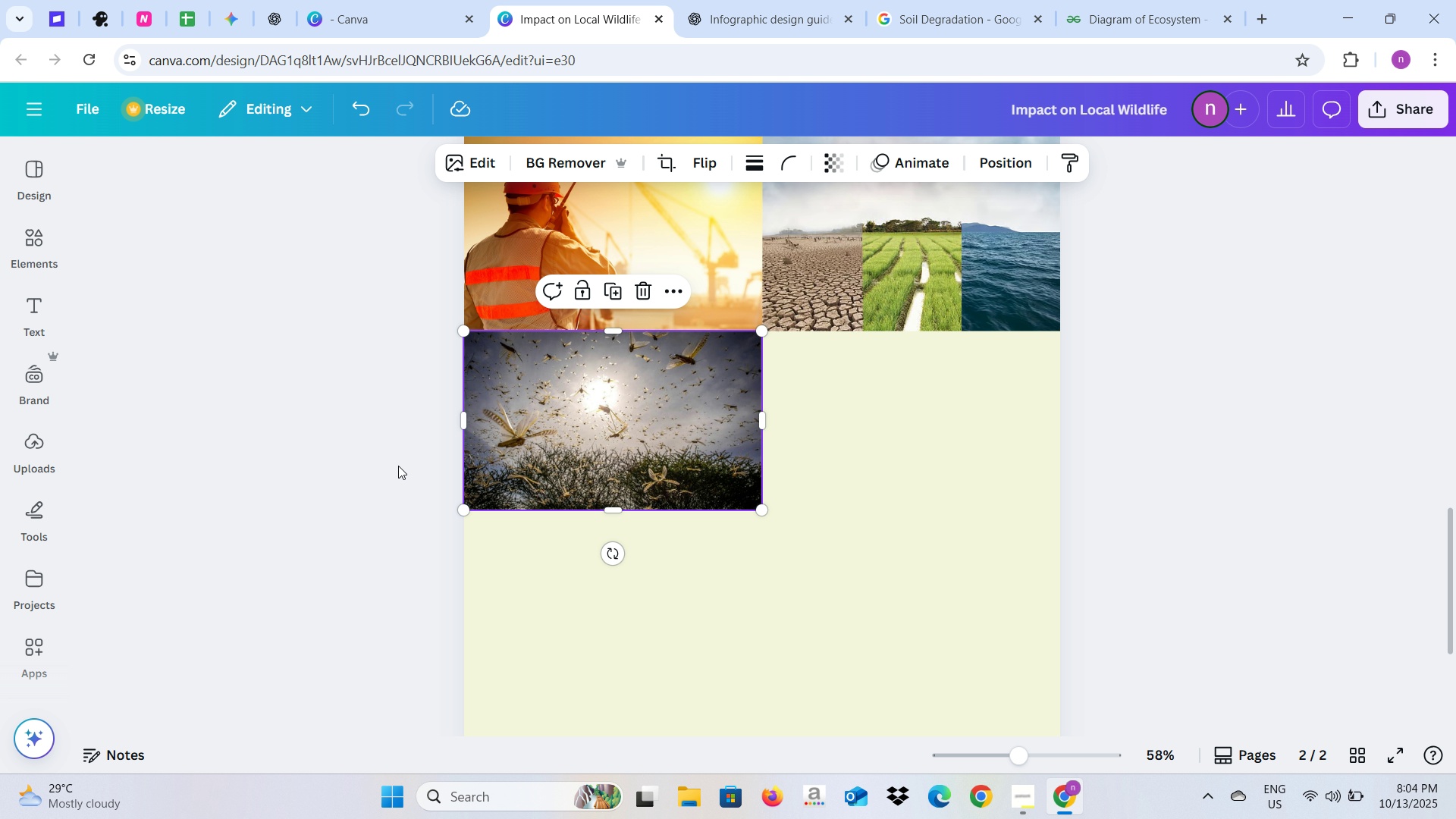 
hold_key(key=ControlLeft, duration=0.42)
 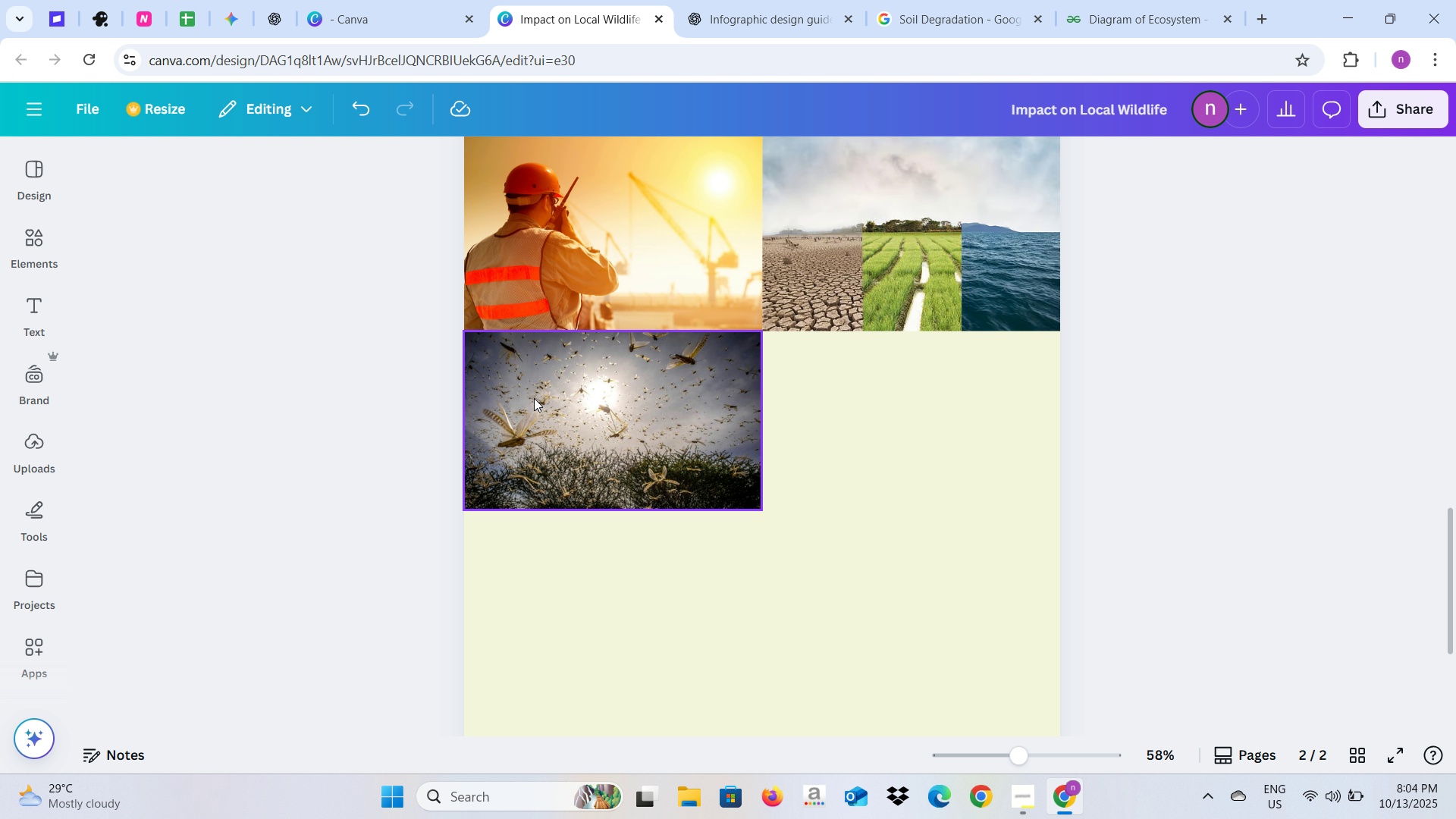 
key(V)
 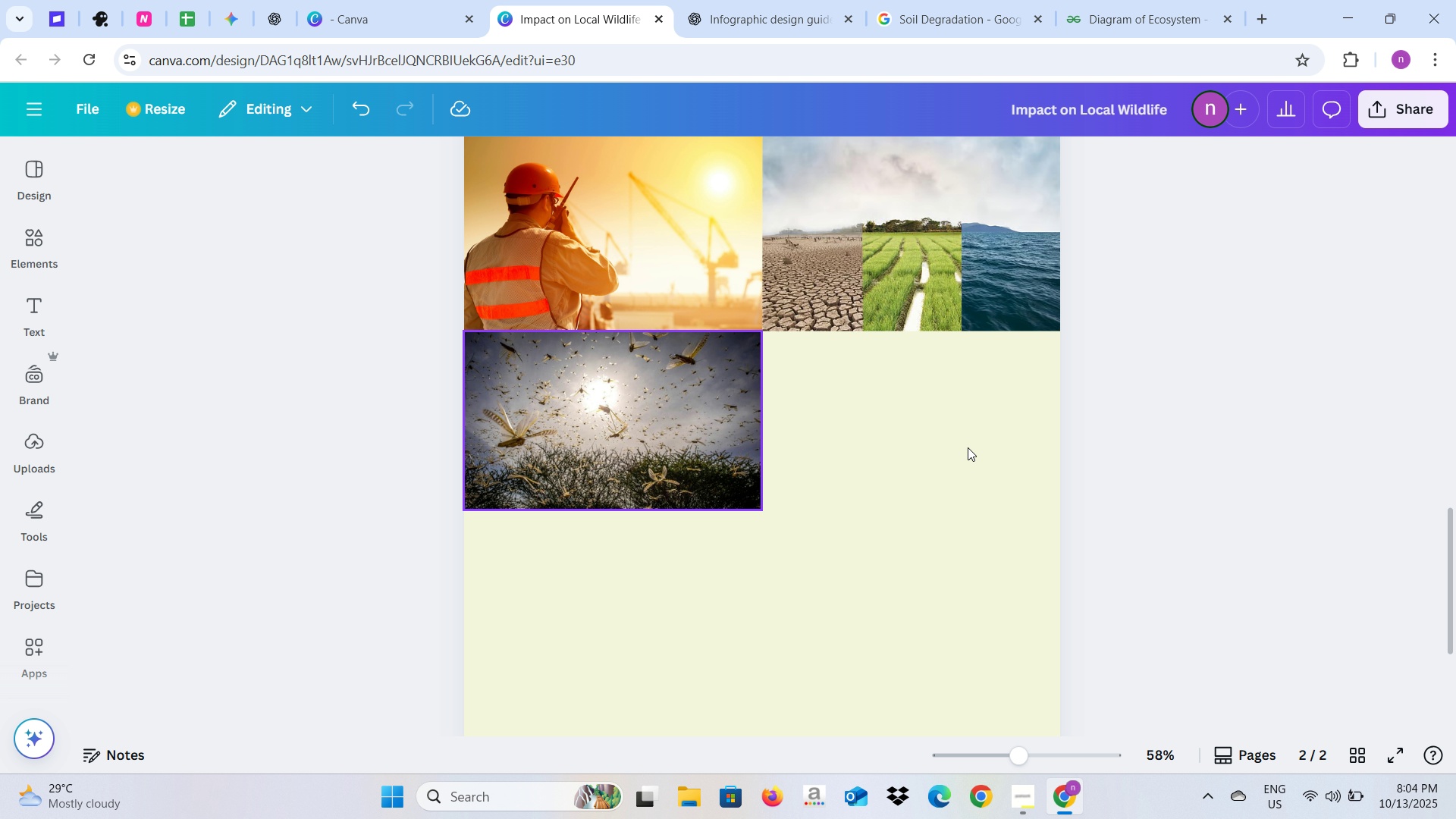 
left_click_drag(start_coordinate=[841, 435], to_coordinate=[960, 445])
 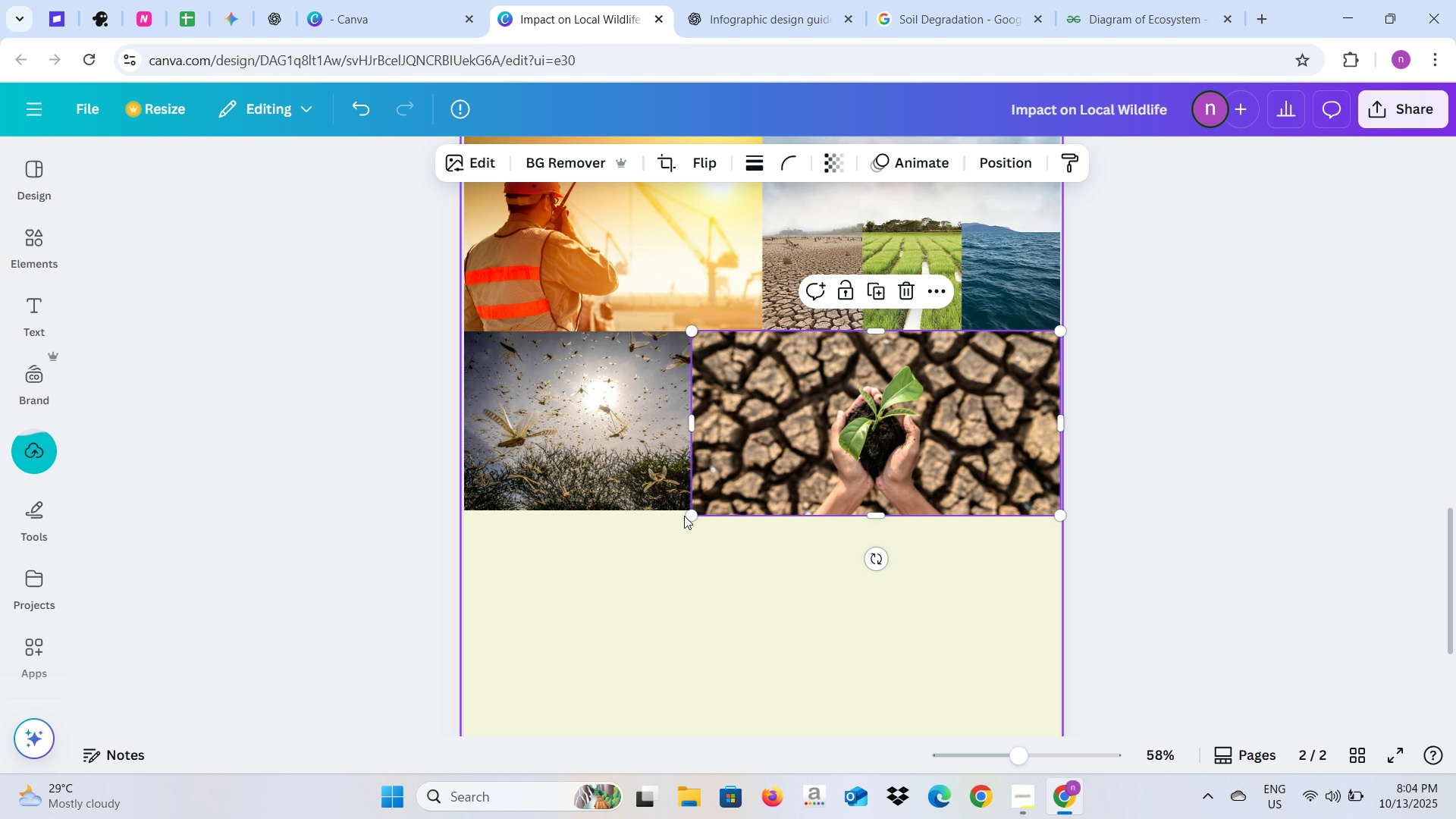 
left_click_drag(start_coordinate=[691, 516], to_coordinate=[776, 500])
 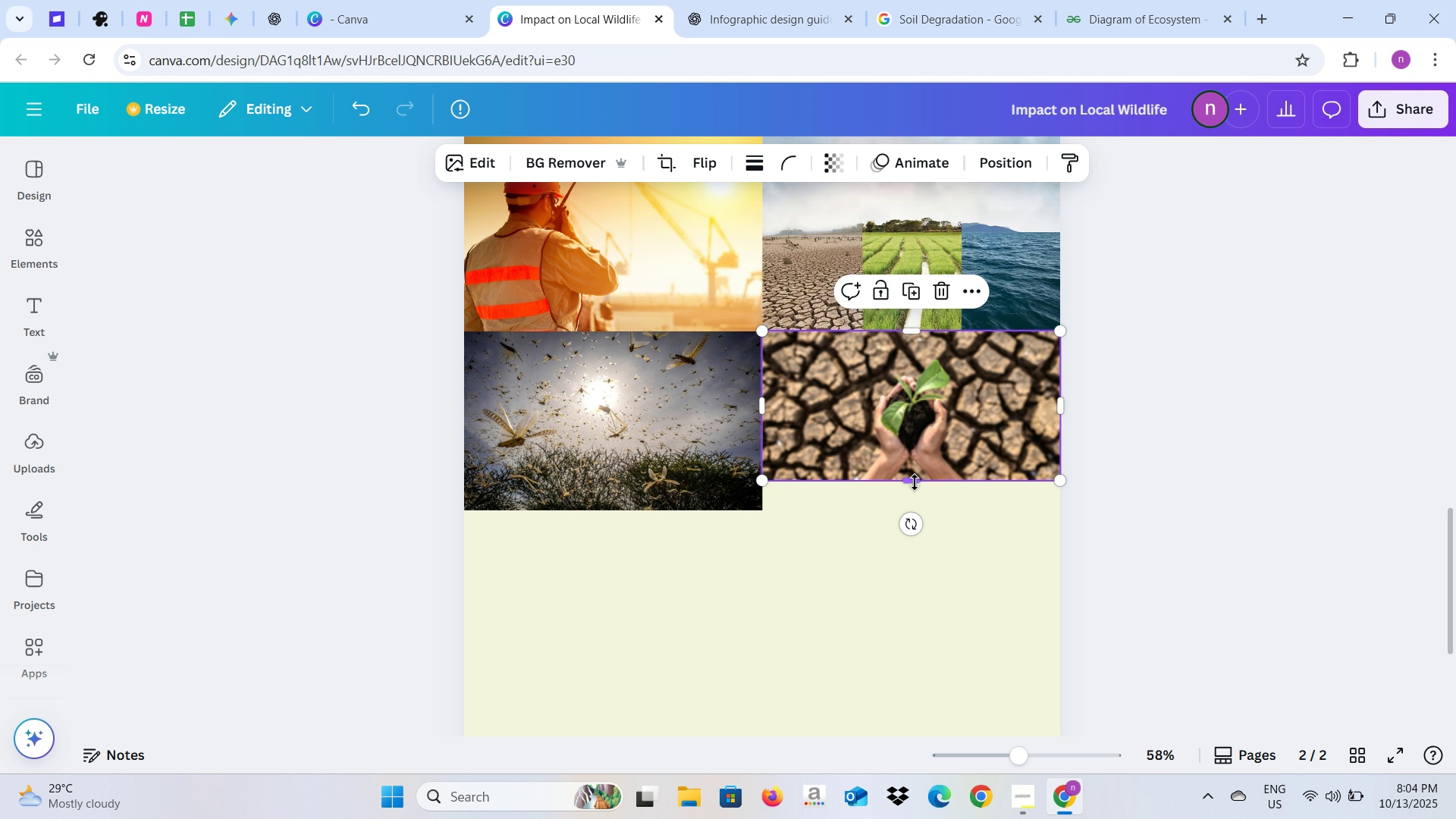 
left_click_drag(start_coordinate=[915, 482], to_coordinate=[914, 510])
 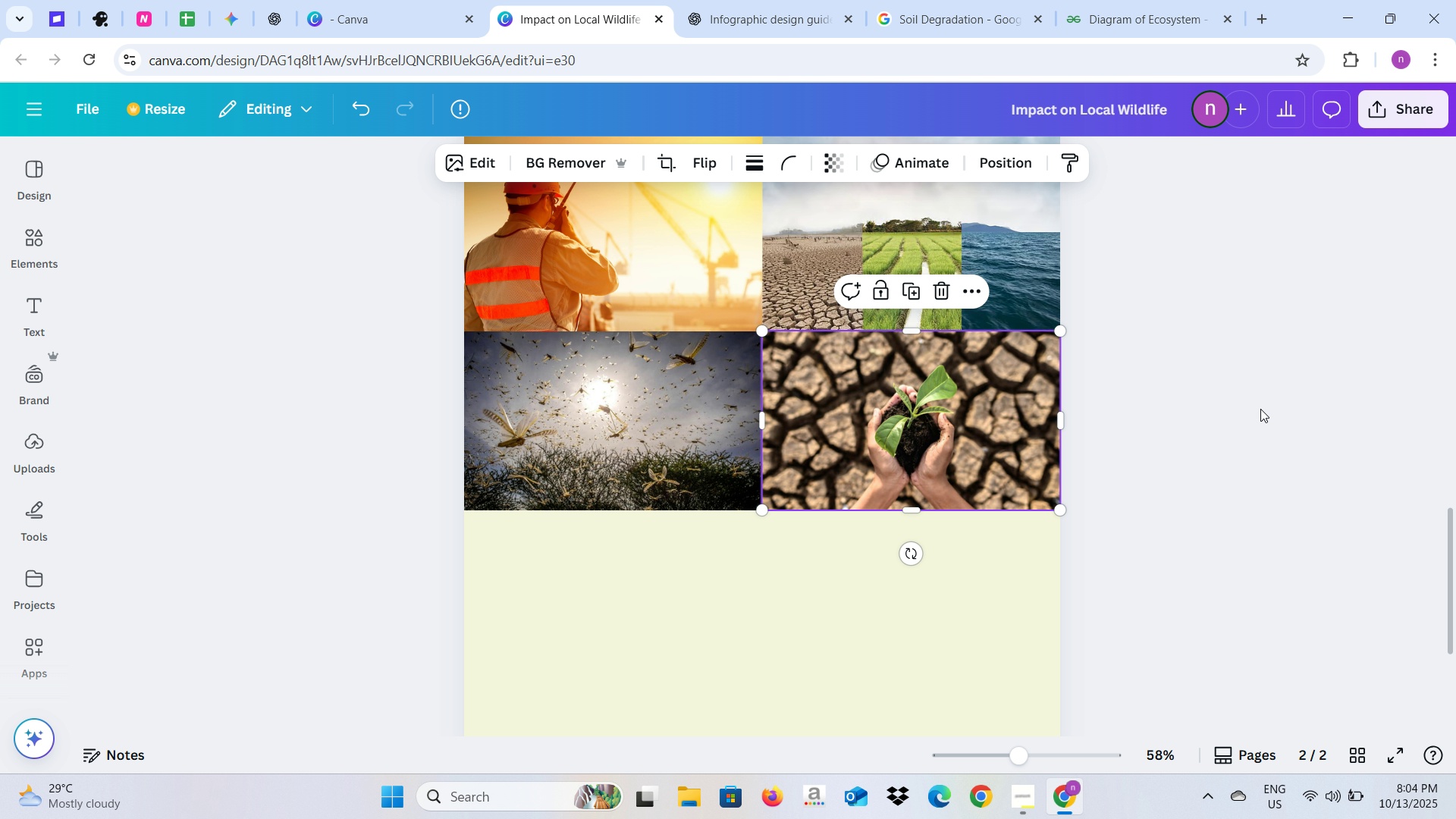 
left_click([1260, 409])
 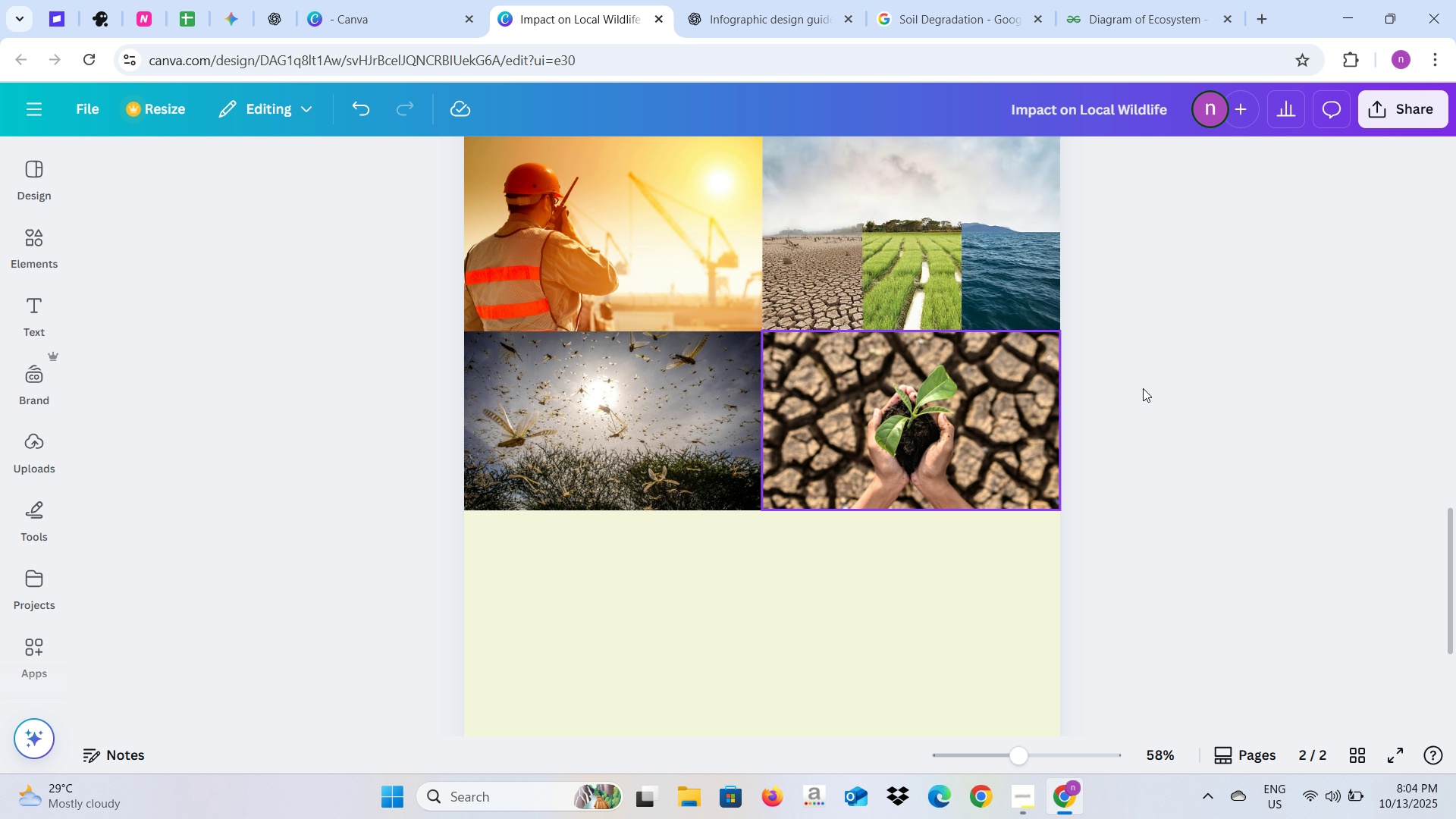 
left_click([1195, 395])
 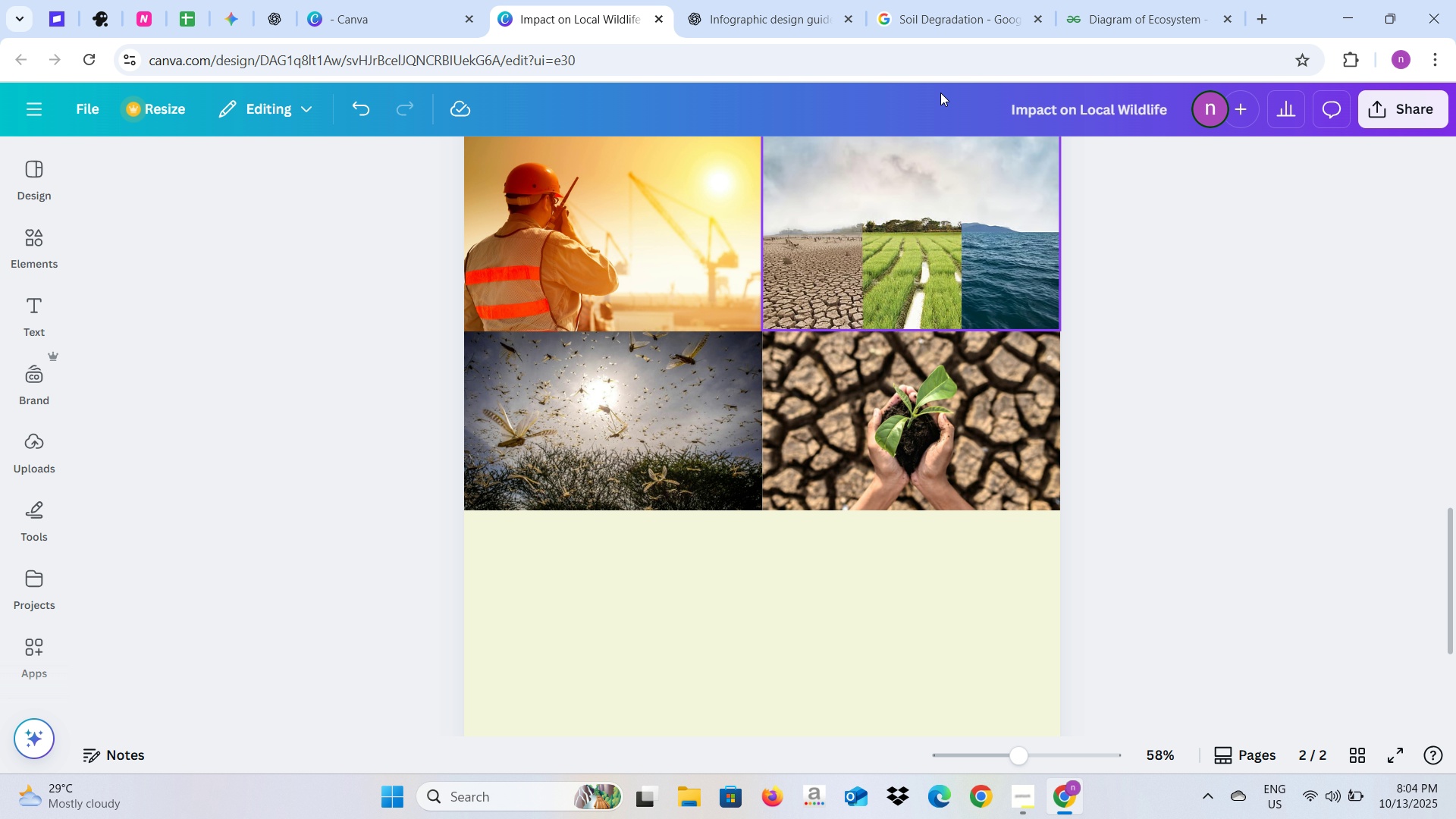 
left_click([753, 0])
 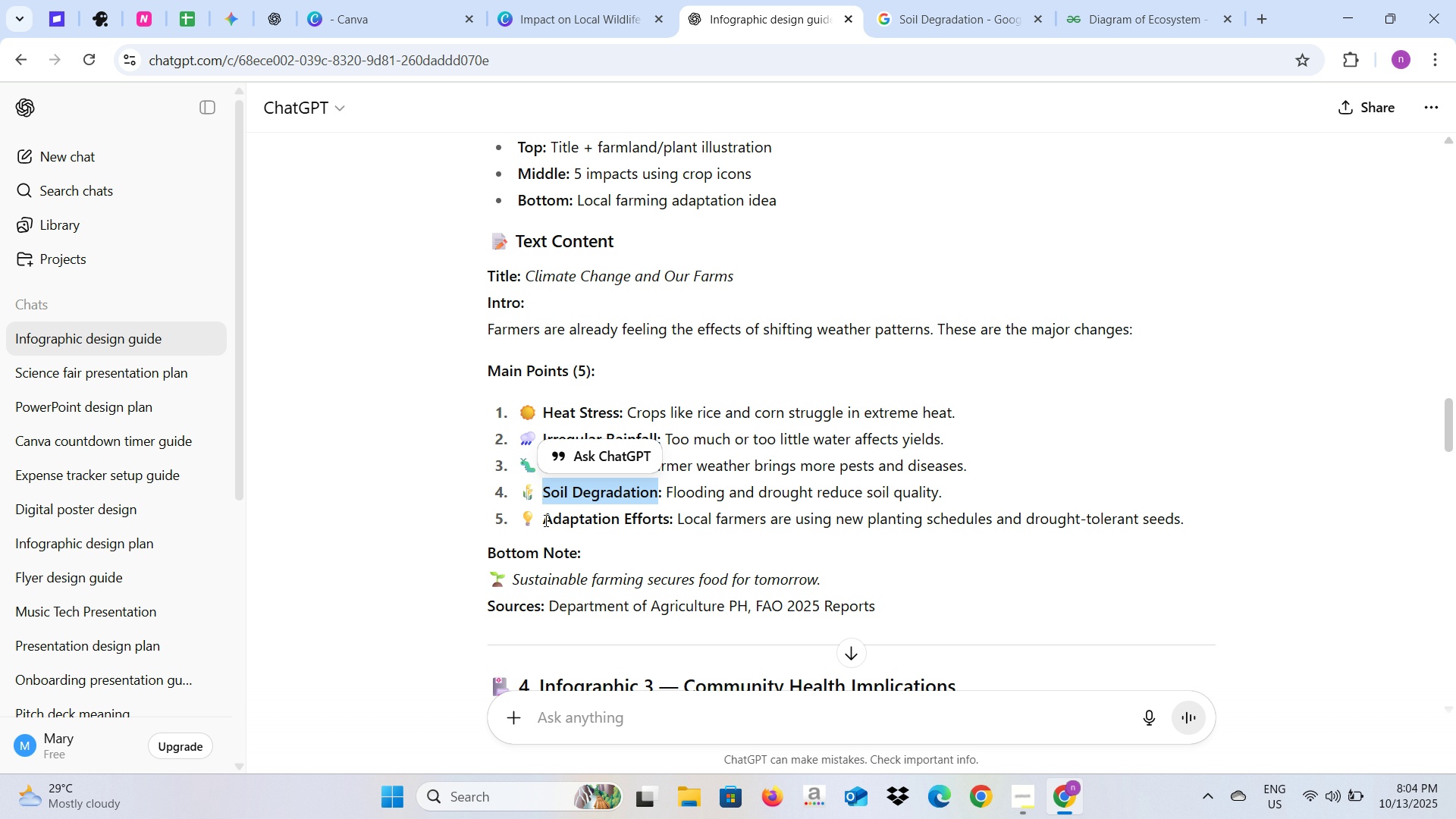 
left_click_drag(start_coordinate=[544, 520], to_coordinate=[667, 527])
 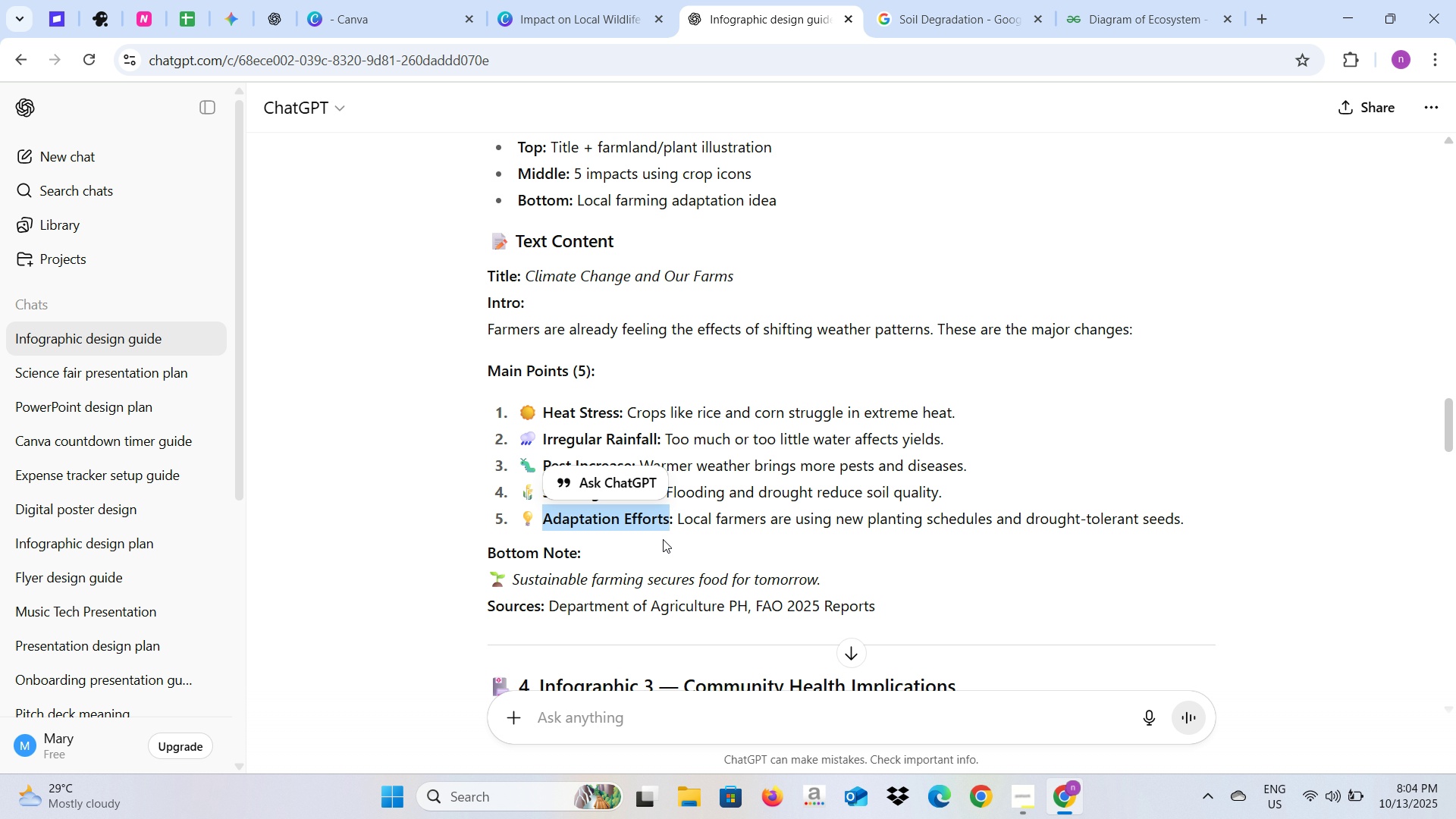 
left_click([663, 539])
 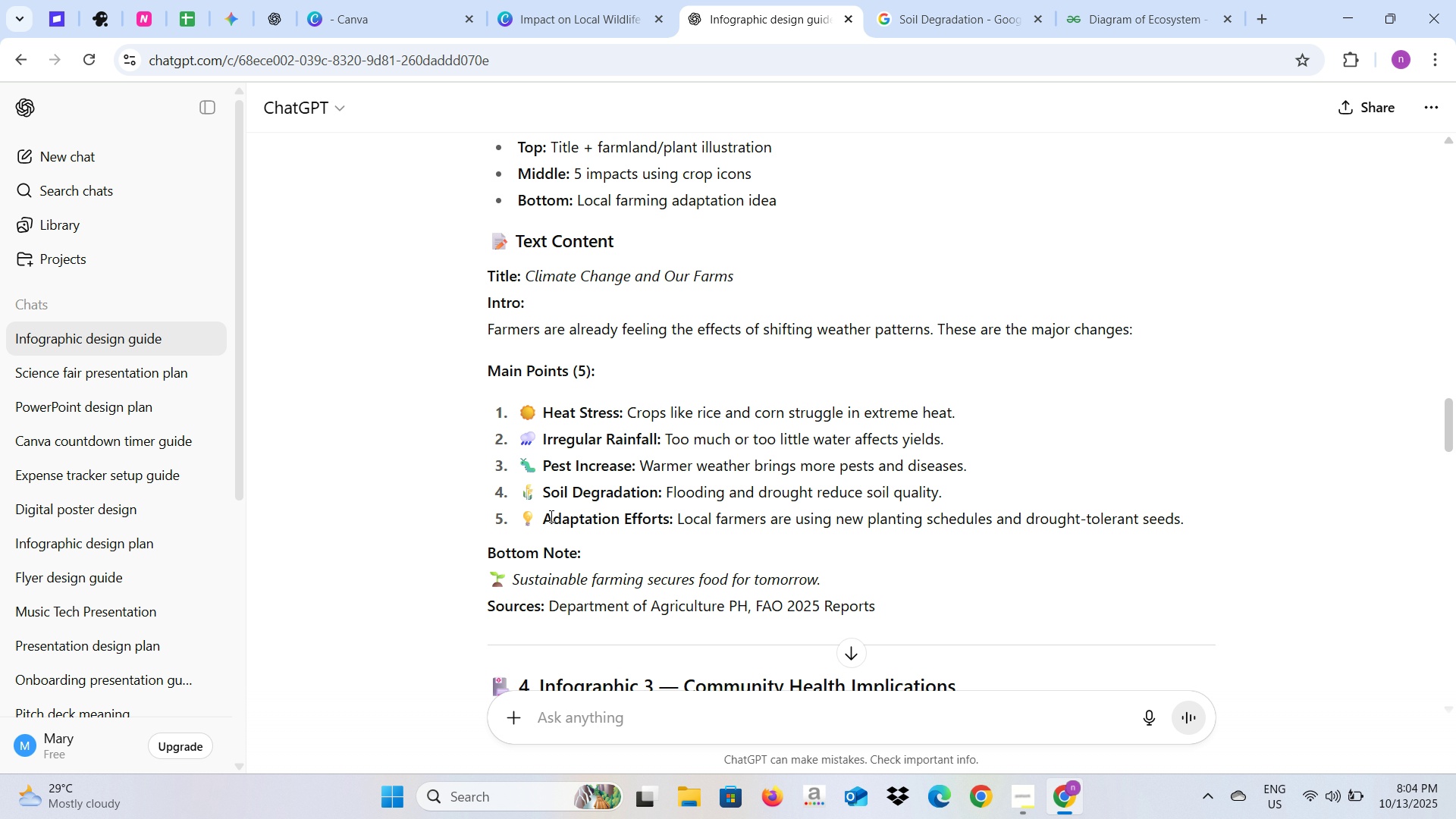 
left_click_drag(start_coordinate=[544, 516], to_coordinate=[1179, 523])
 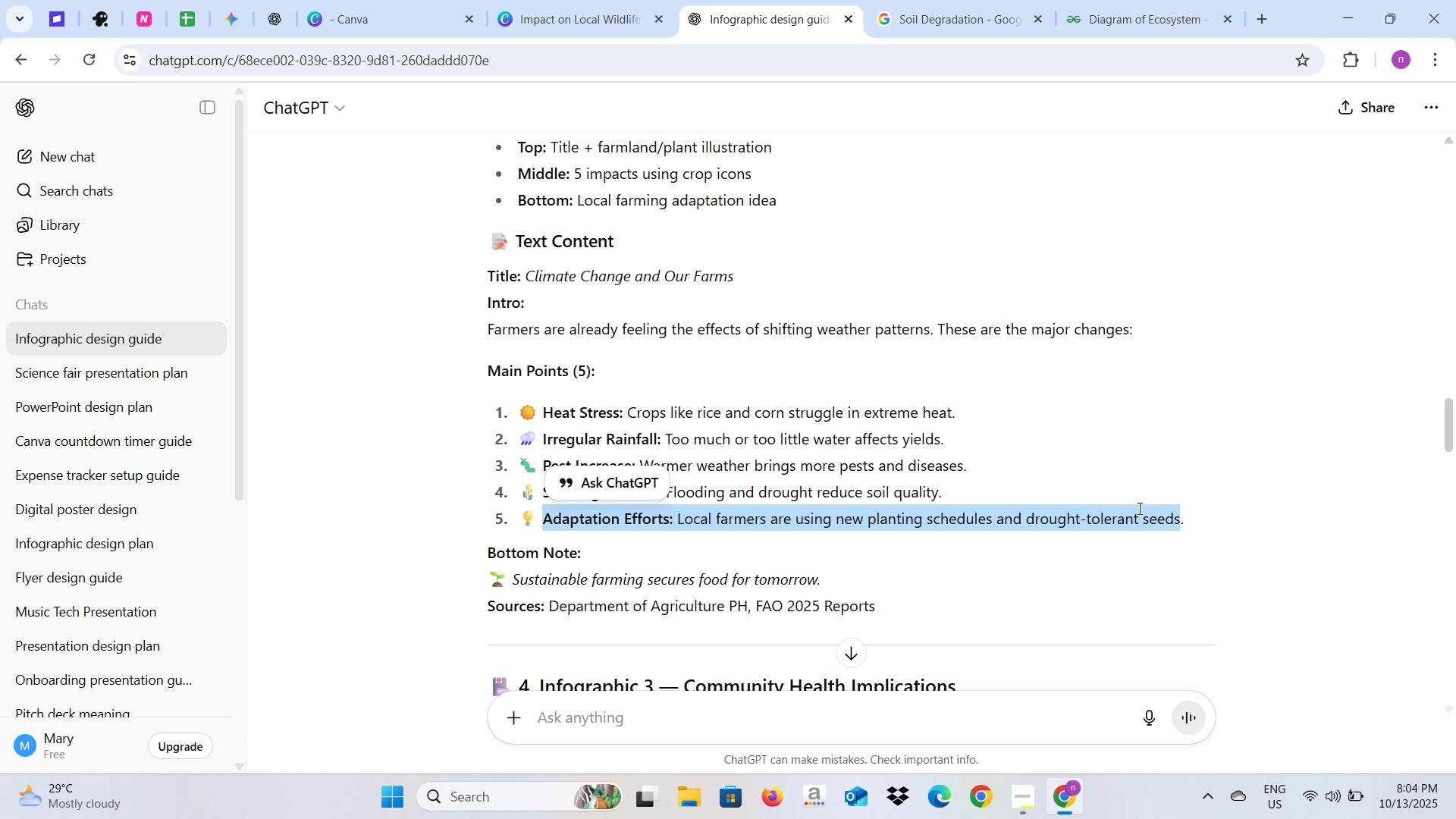 
key(Control+C)
 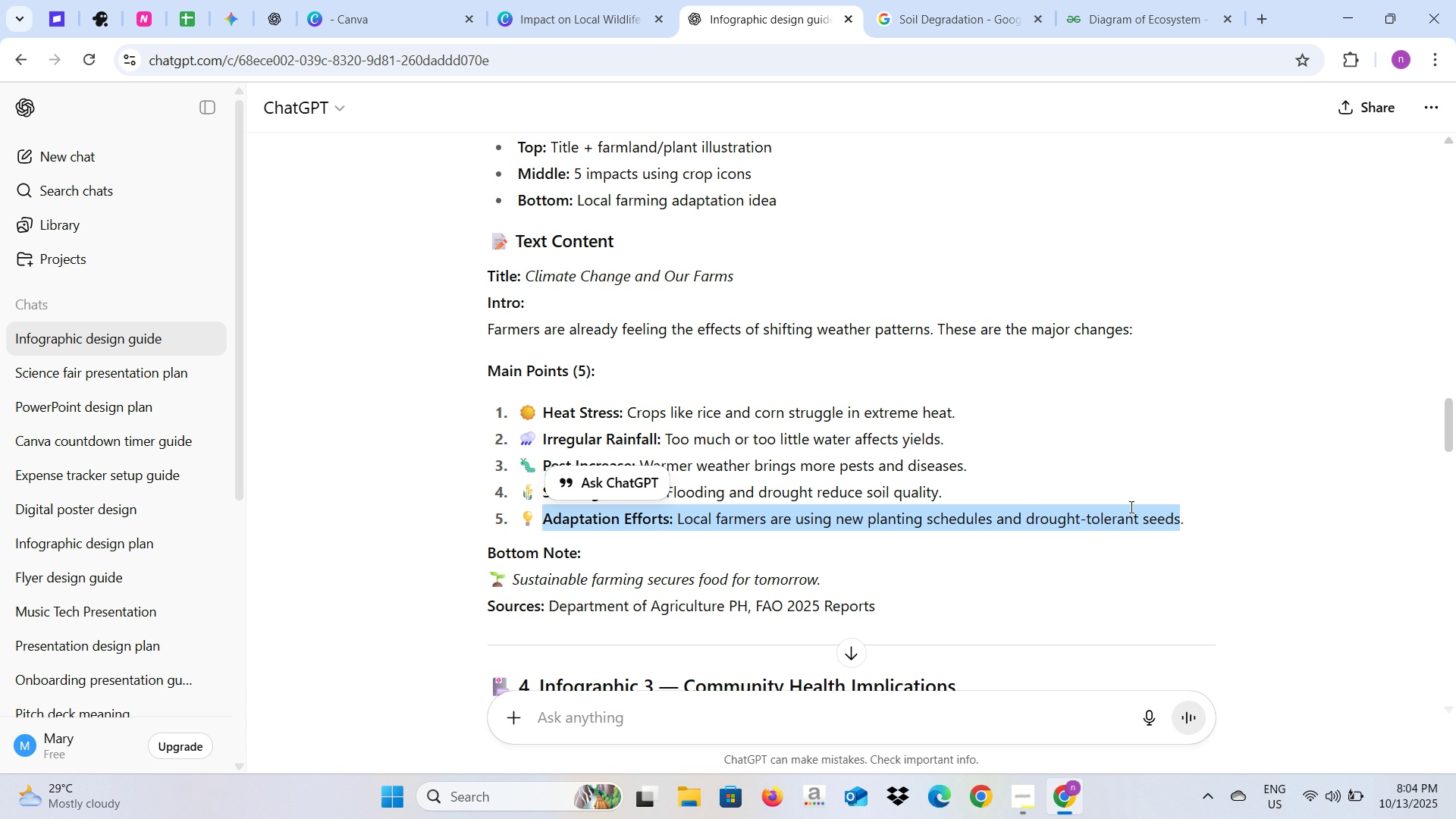 
key(Control+C)
 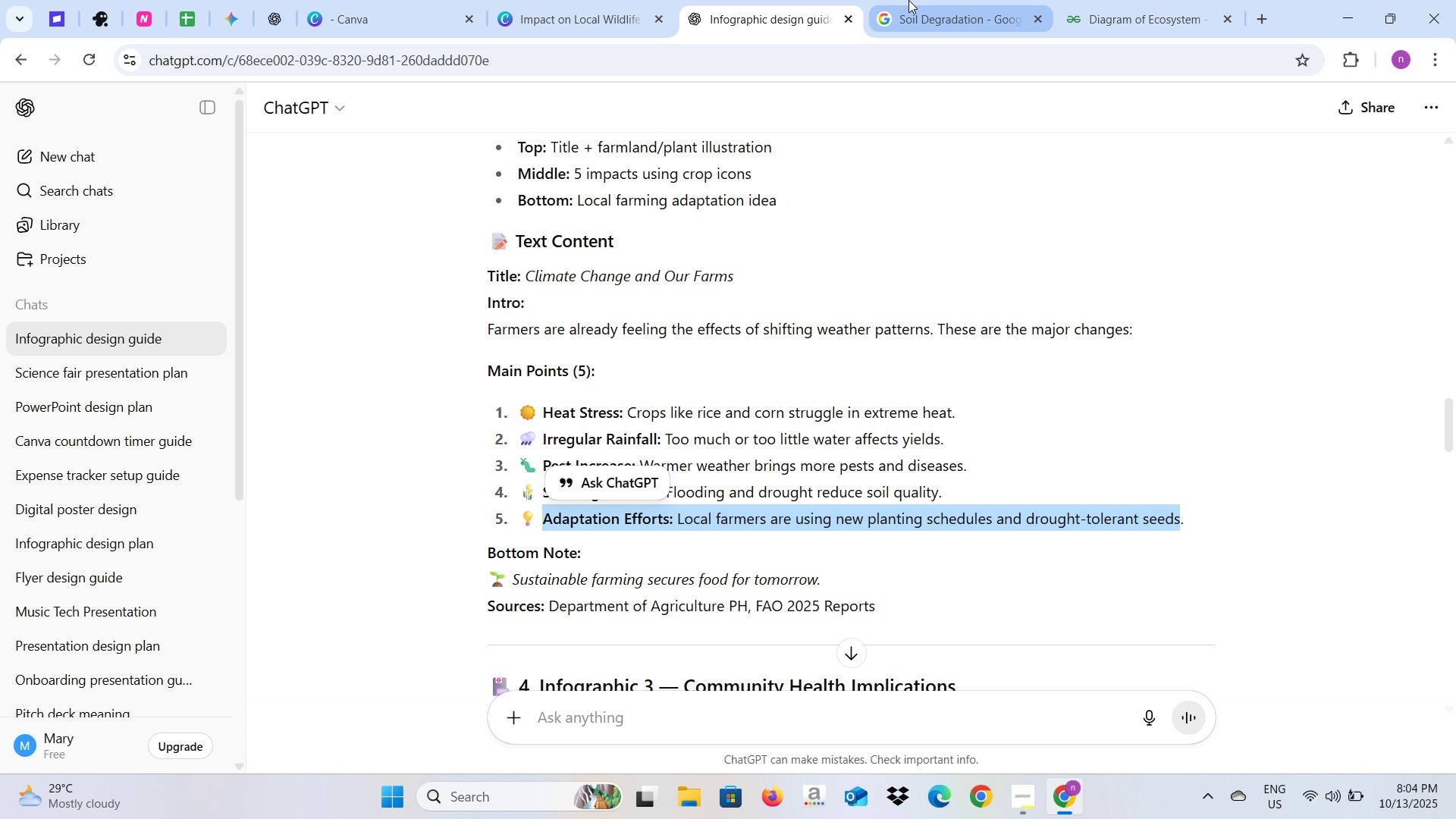 
left_click([908, 0])
 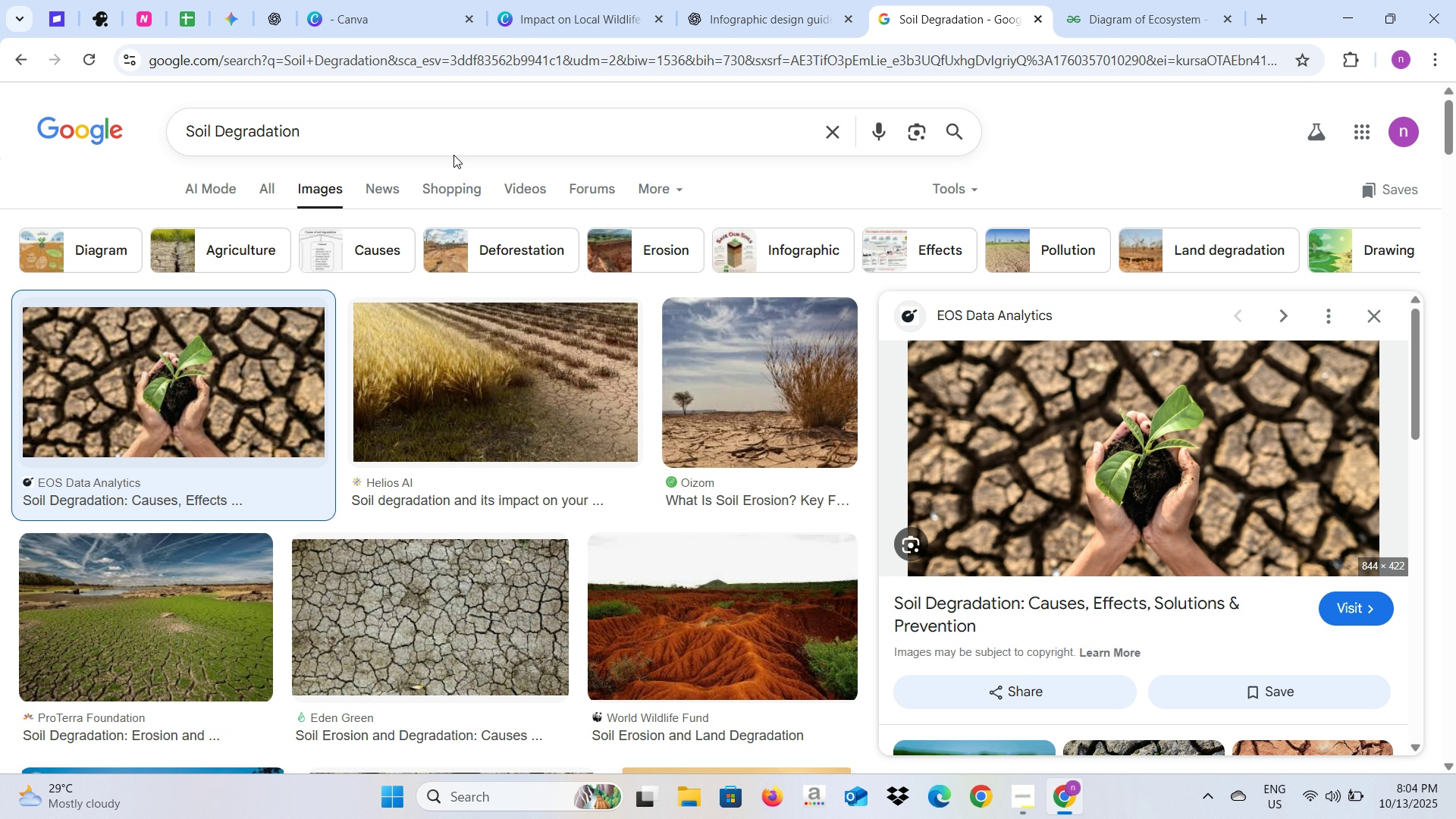 
left_click_drag(start_coordinate=[445, 130], to_coordinate=[132, 114])
 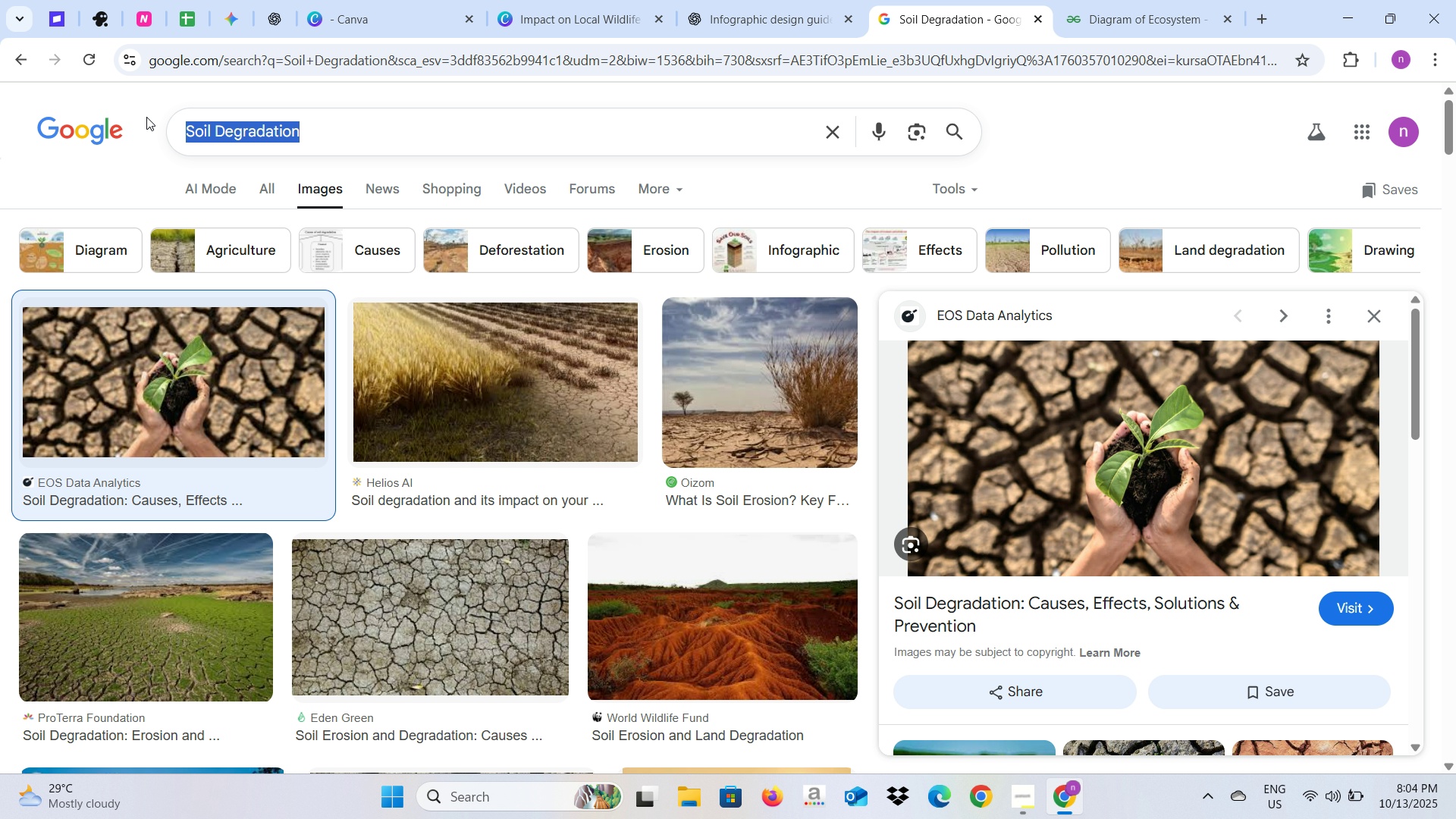 
key(Control+V)
 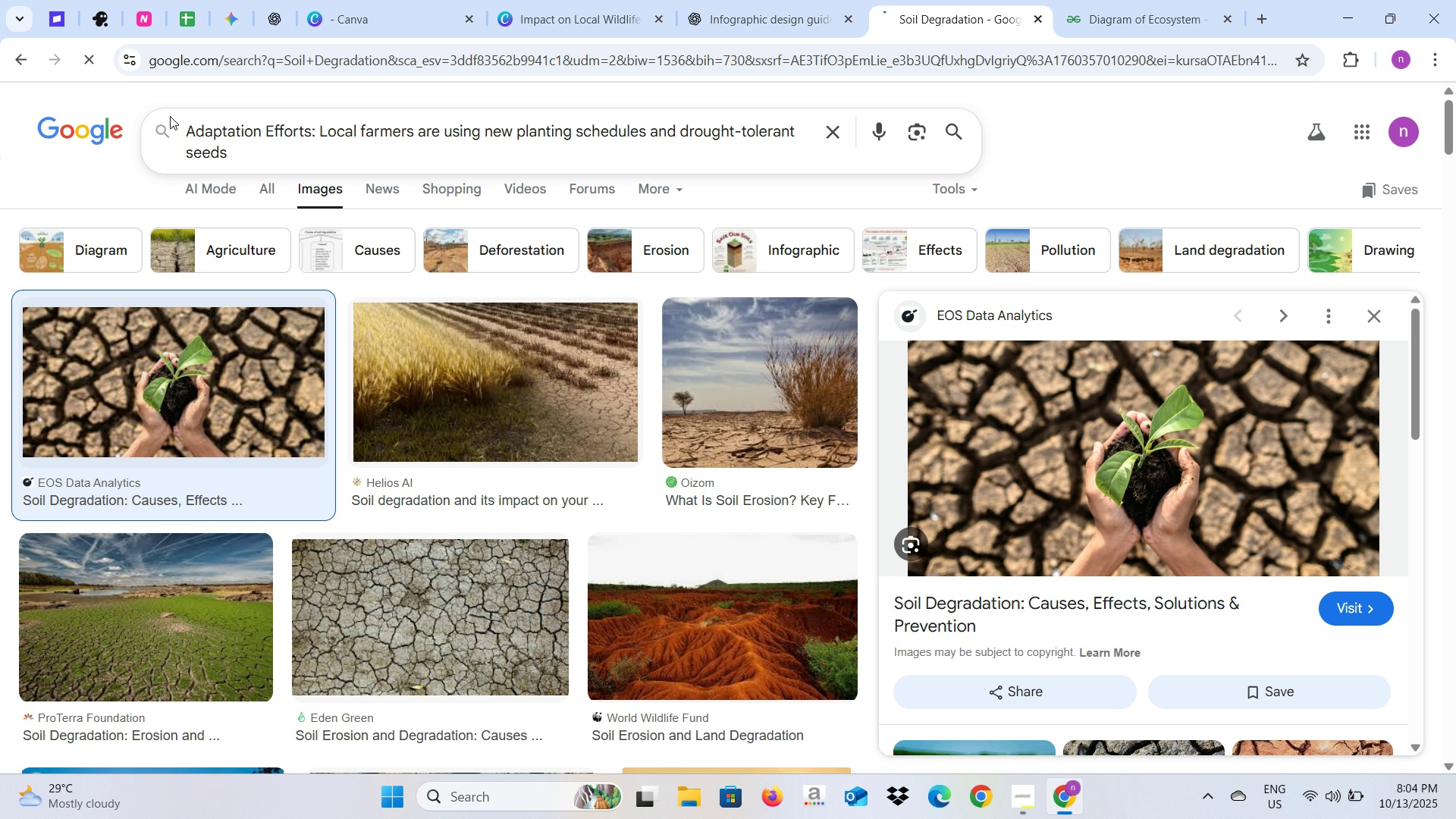 
key(Enter)
 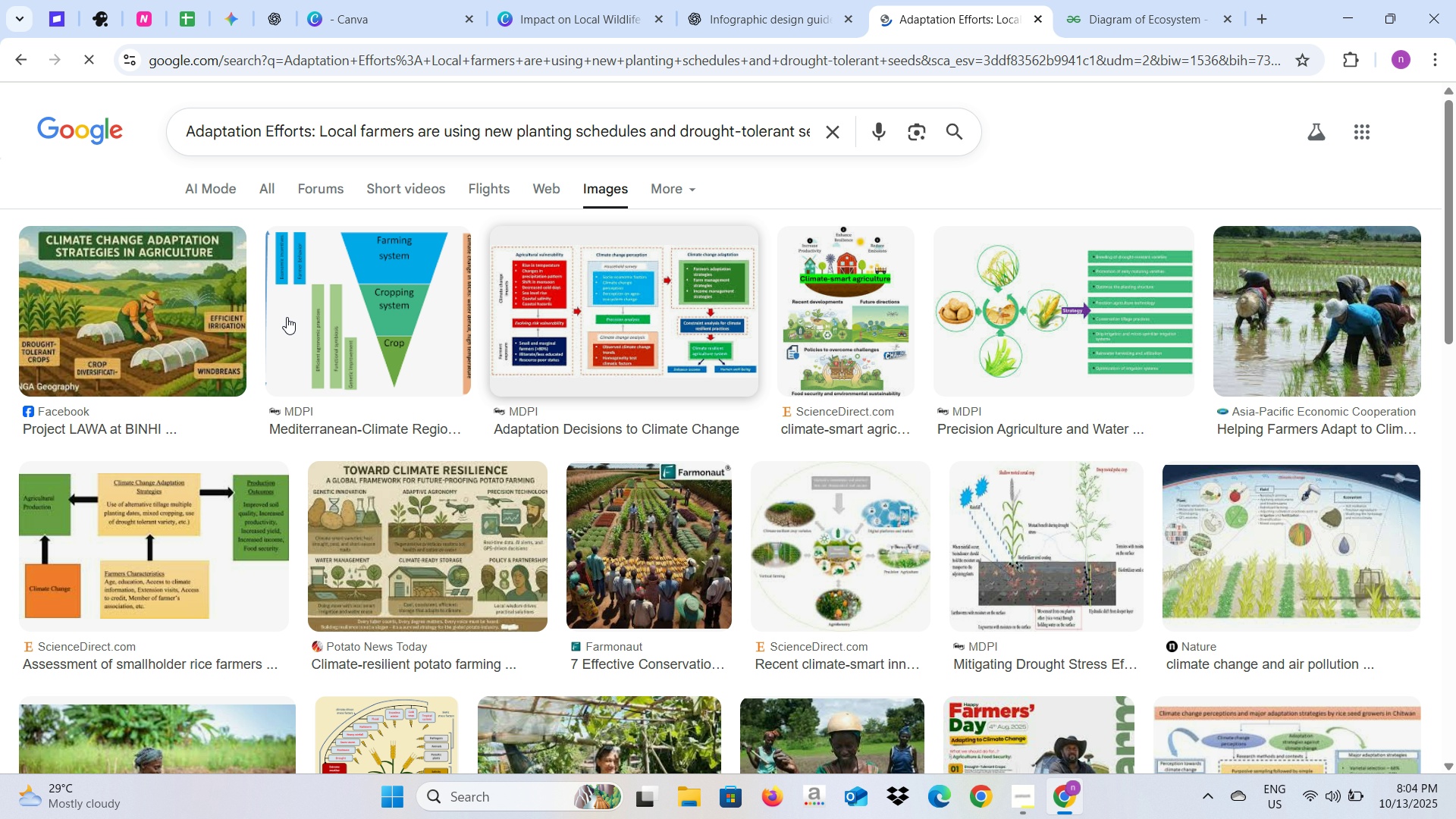 
scroll: coordinate [382, 482], scroll_direction: down, amount: 2.0
 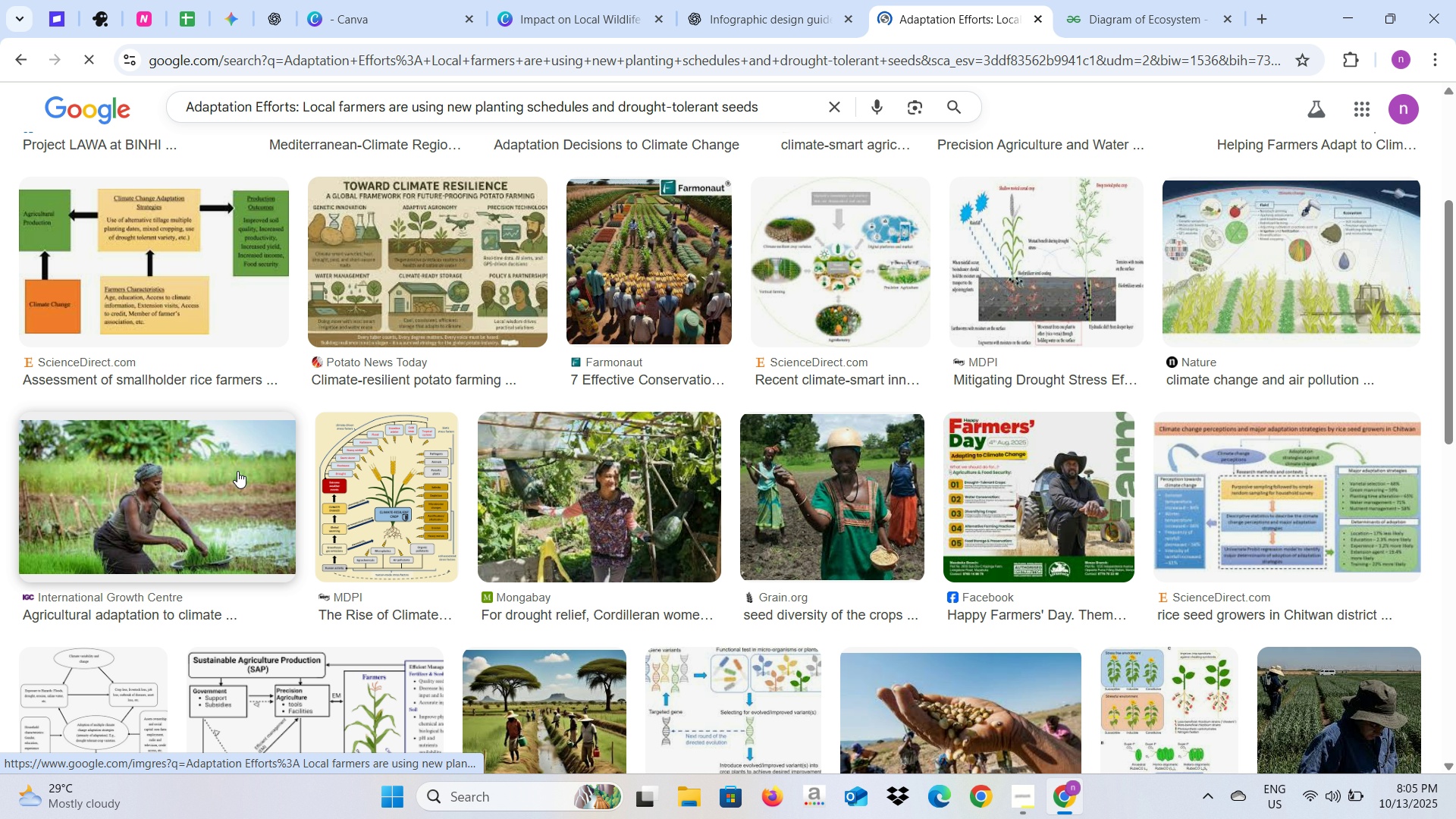 
wait(6.02)
 